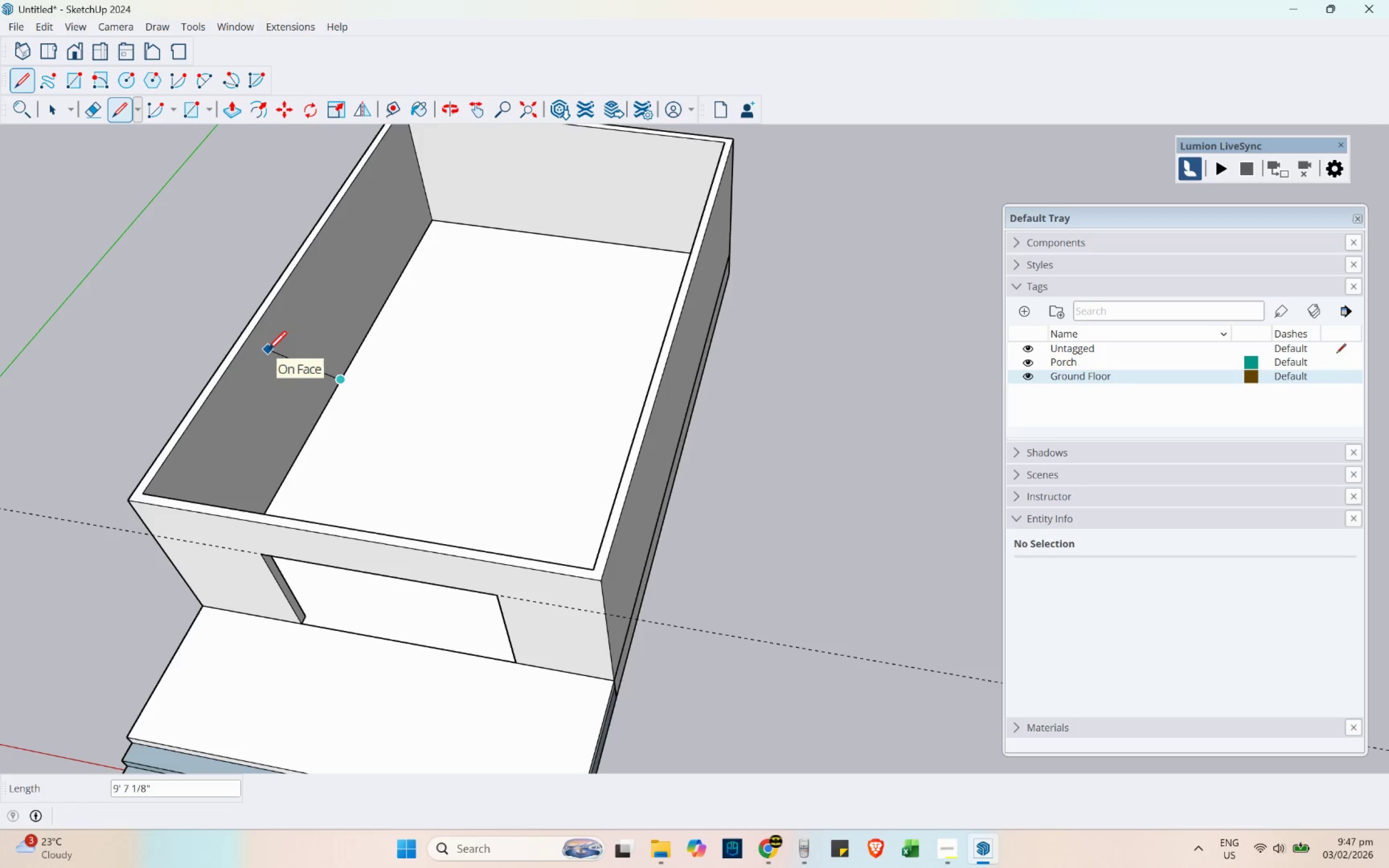 
wait(6.75)
 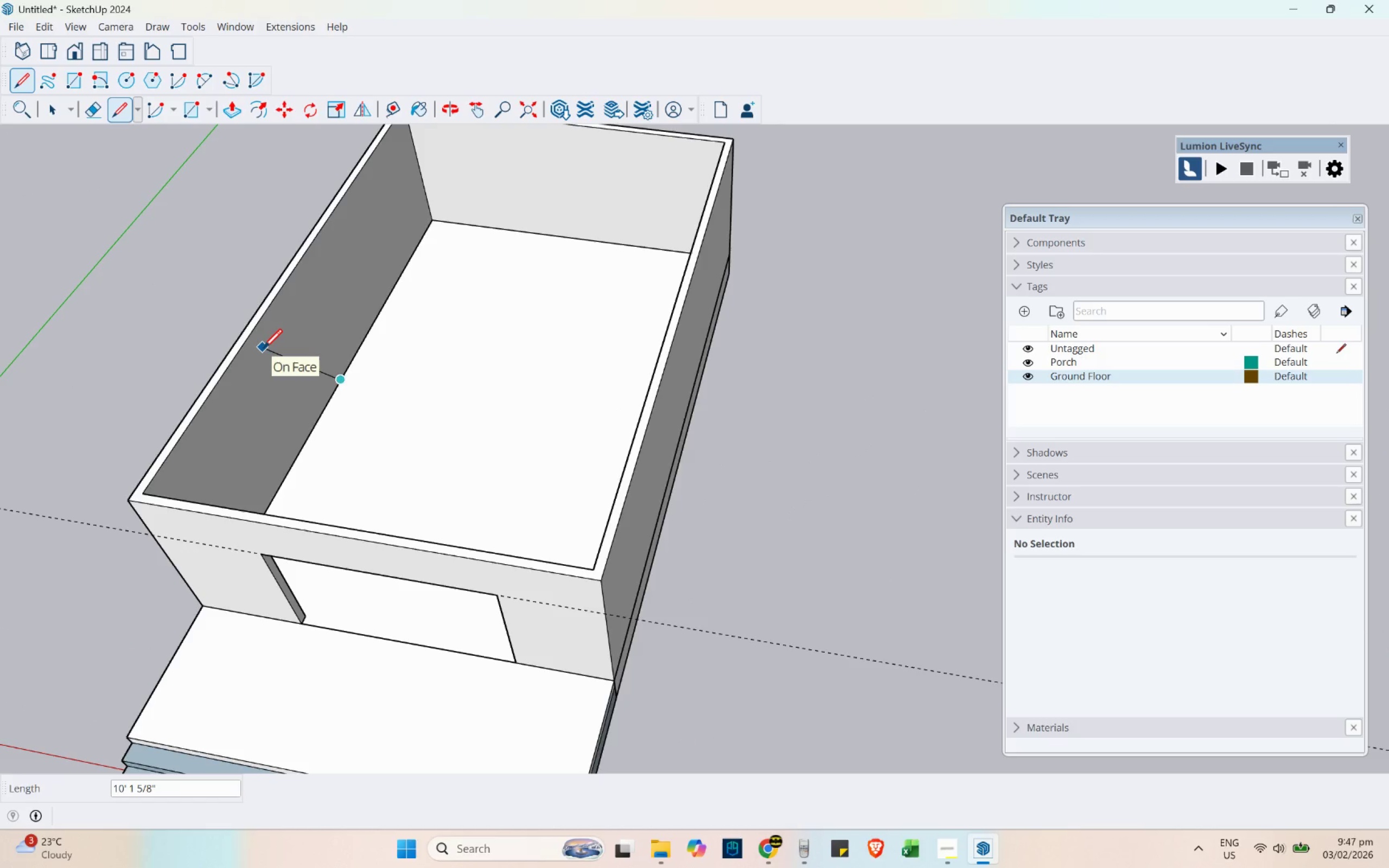 
left_click([619, 462])
 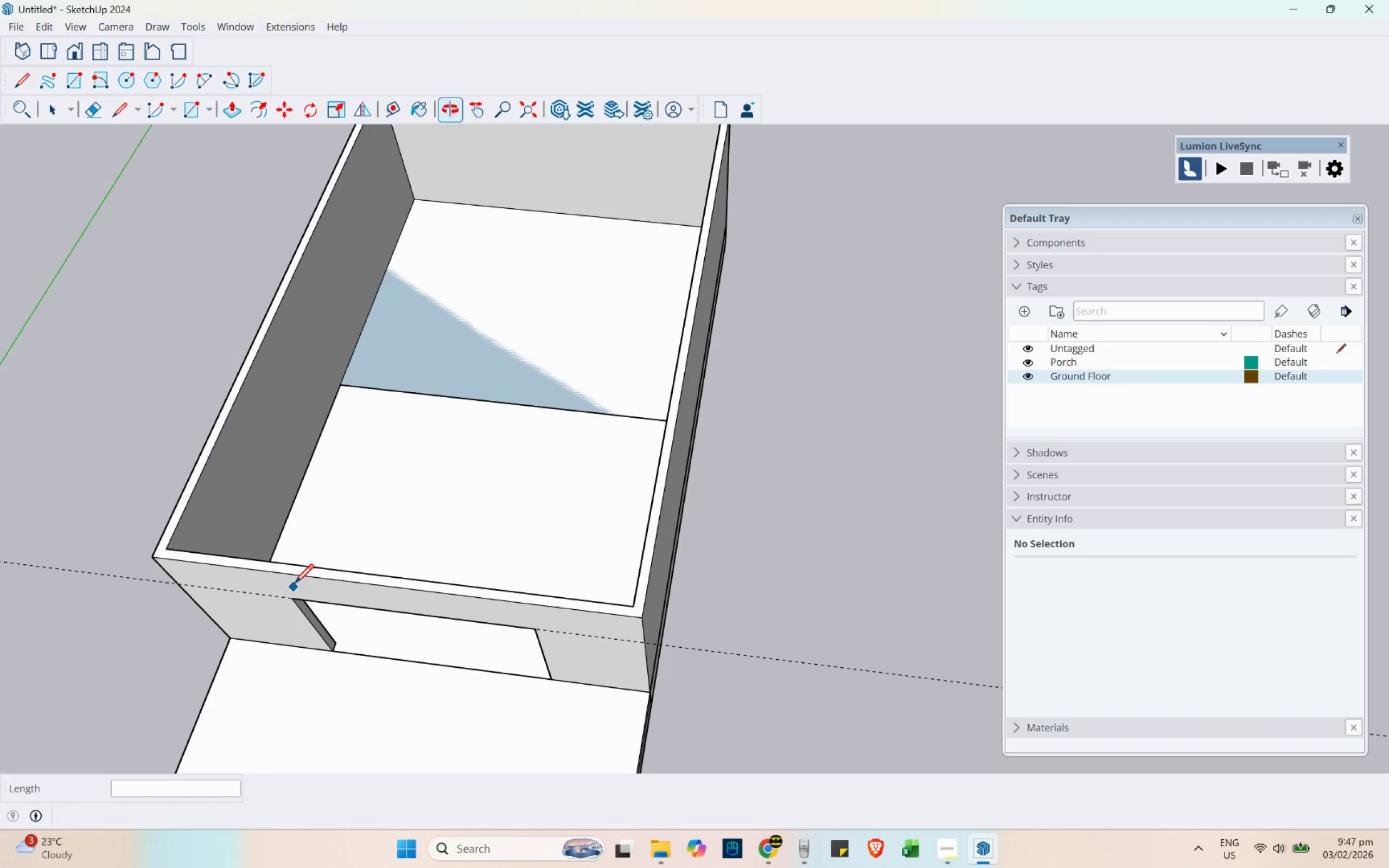 
key(Control+ControlLeft)
 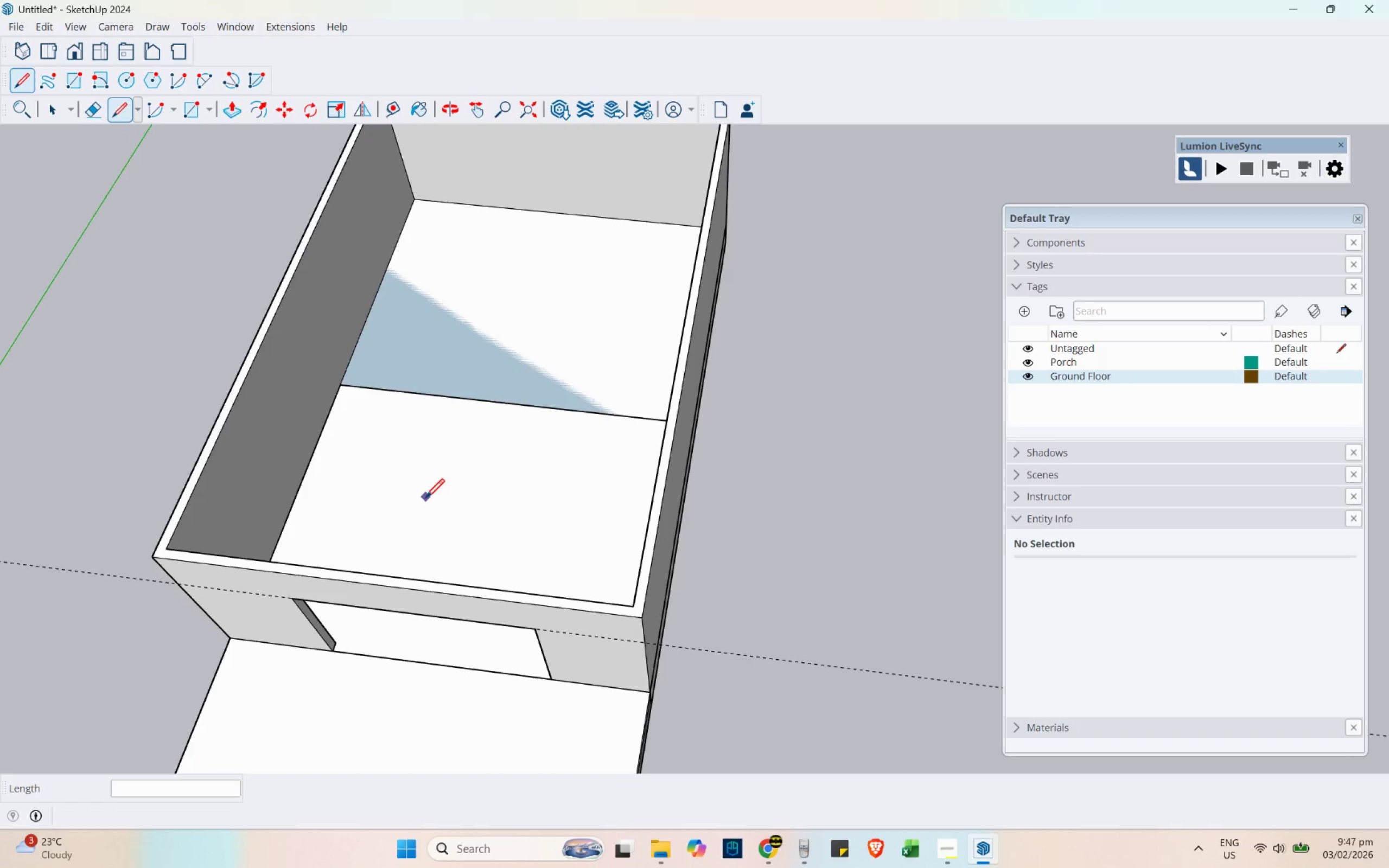 
key(Control+Z)
 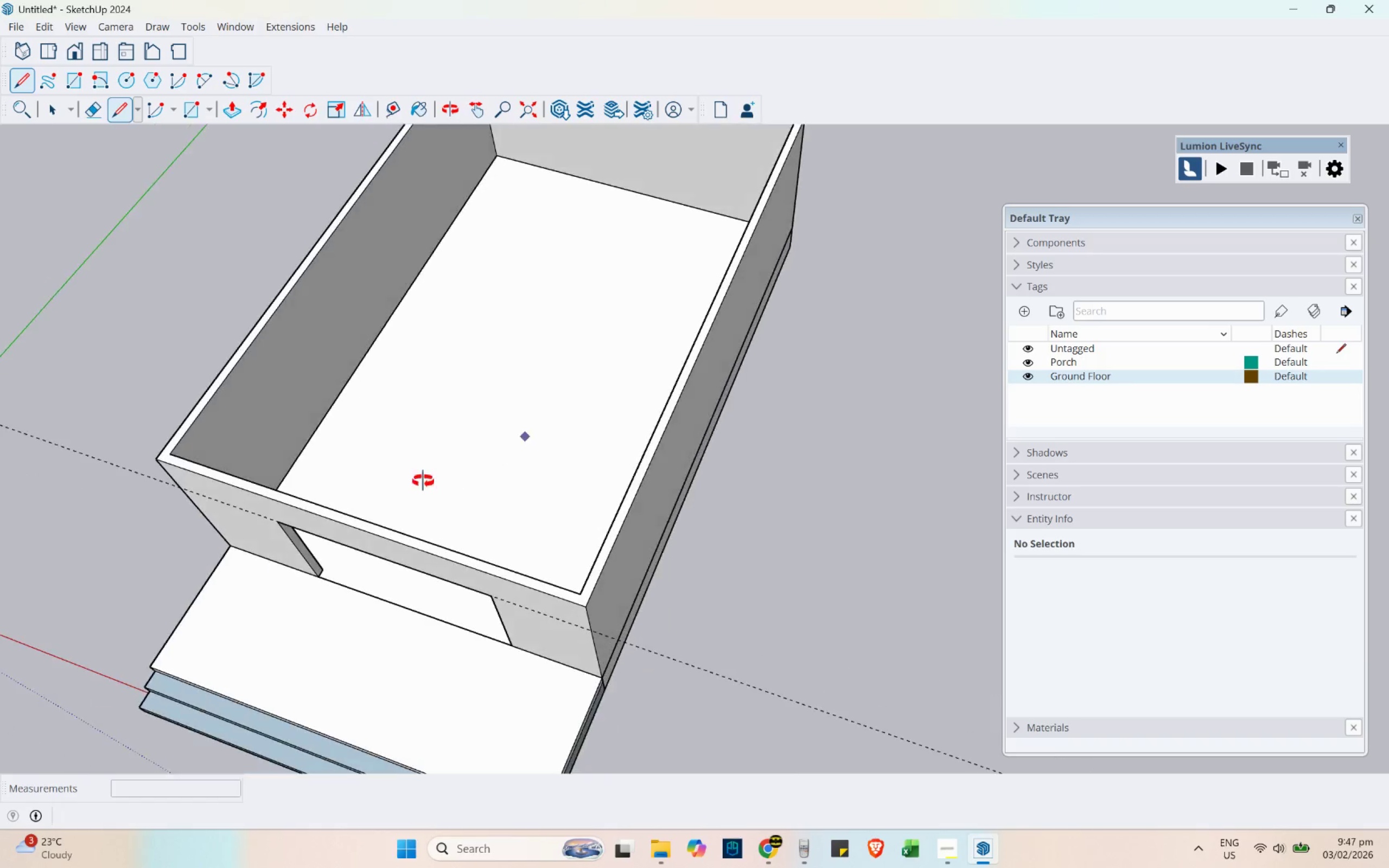 
key(Space)
 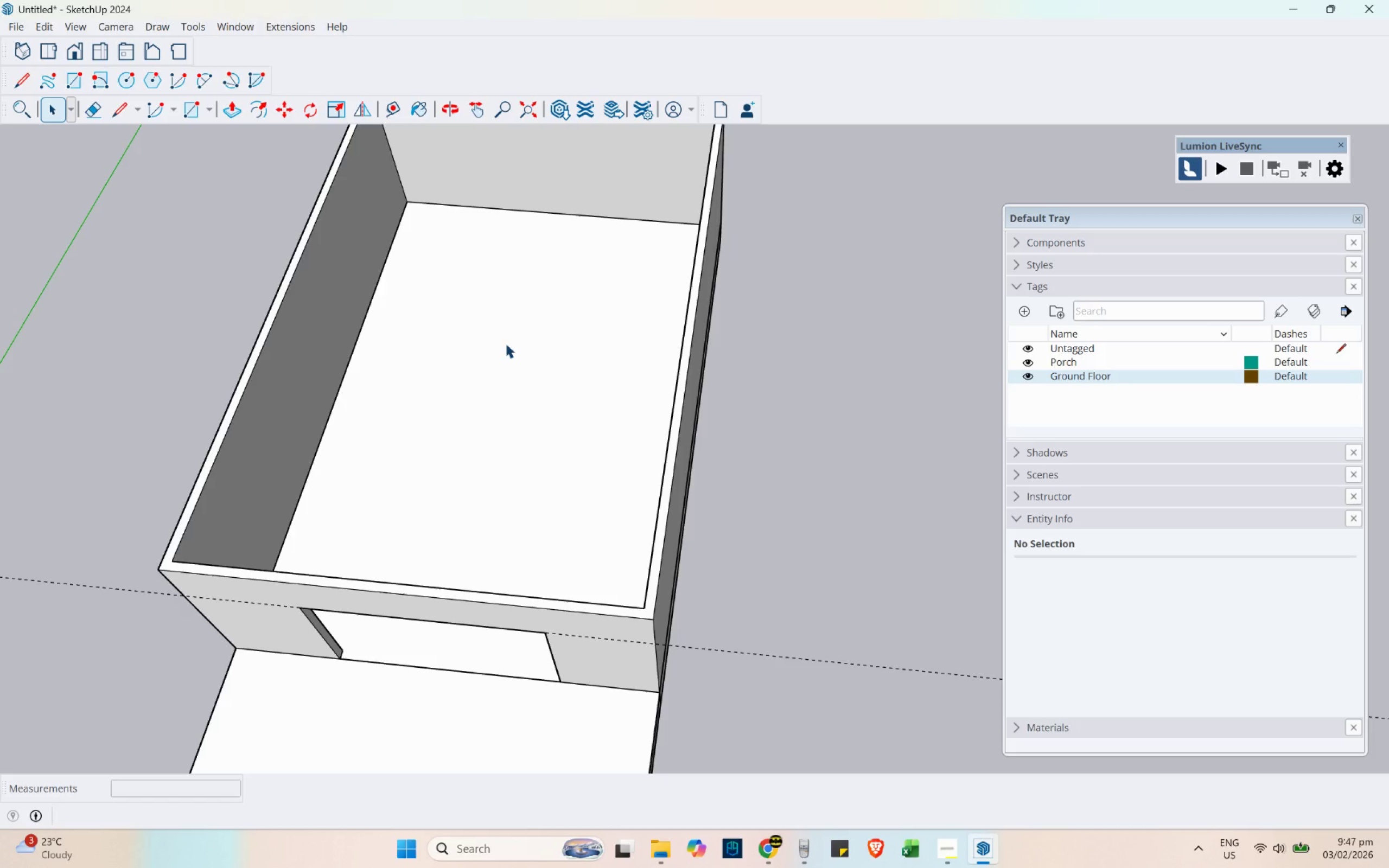 
wait(18.84)
 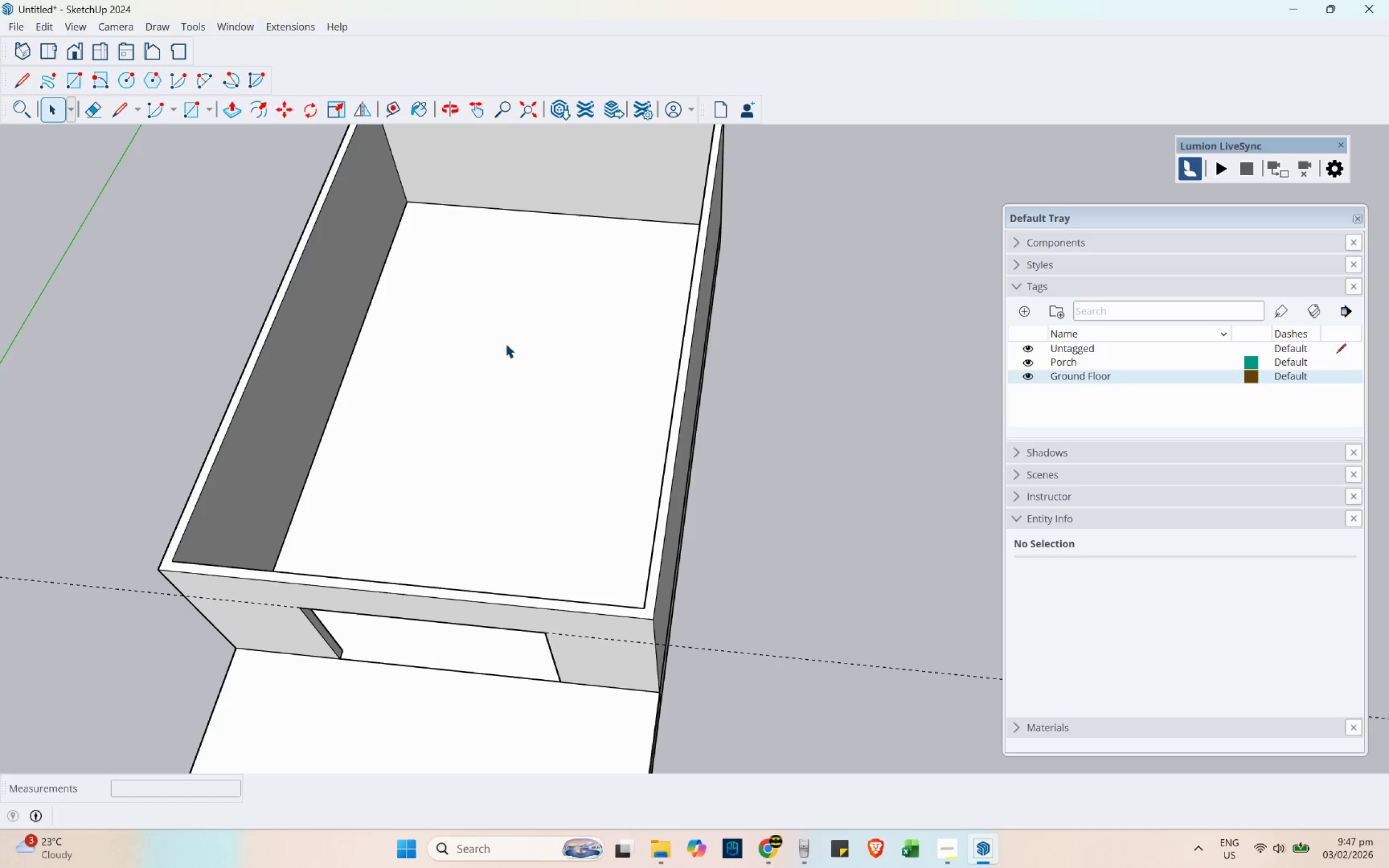 
key(Escape)
 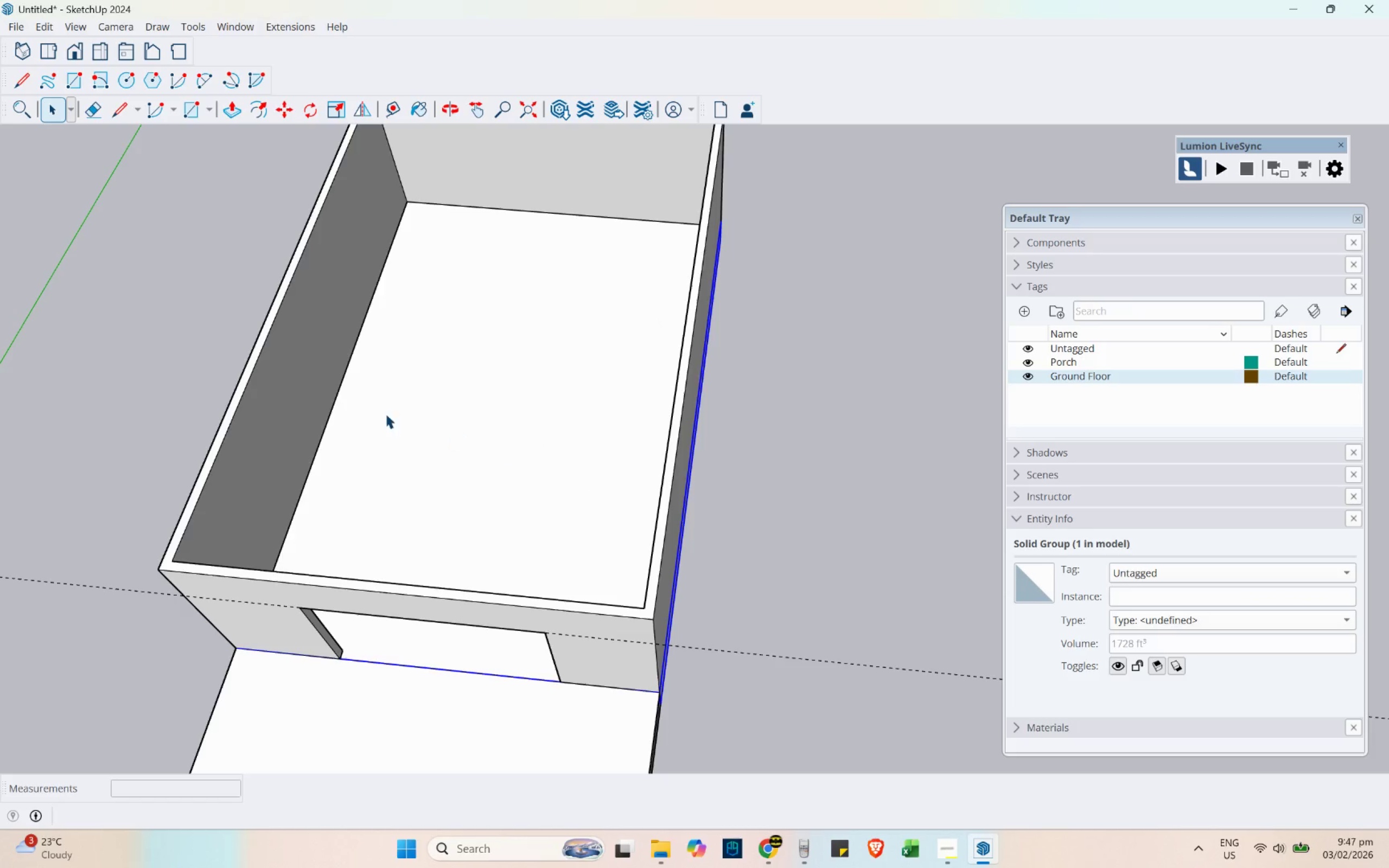 
wait(8.53)
 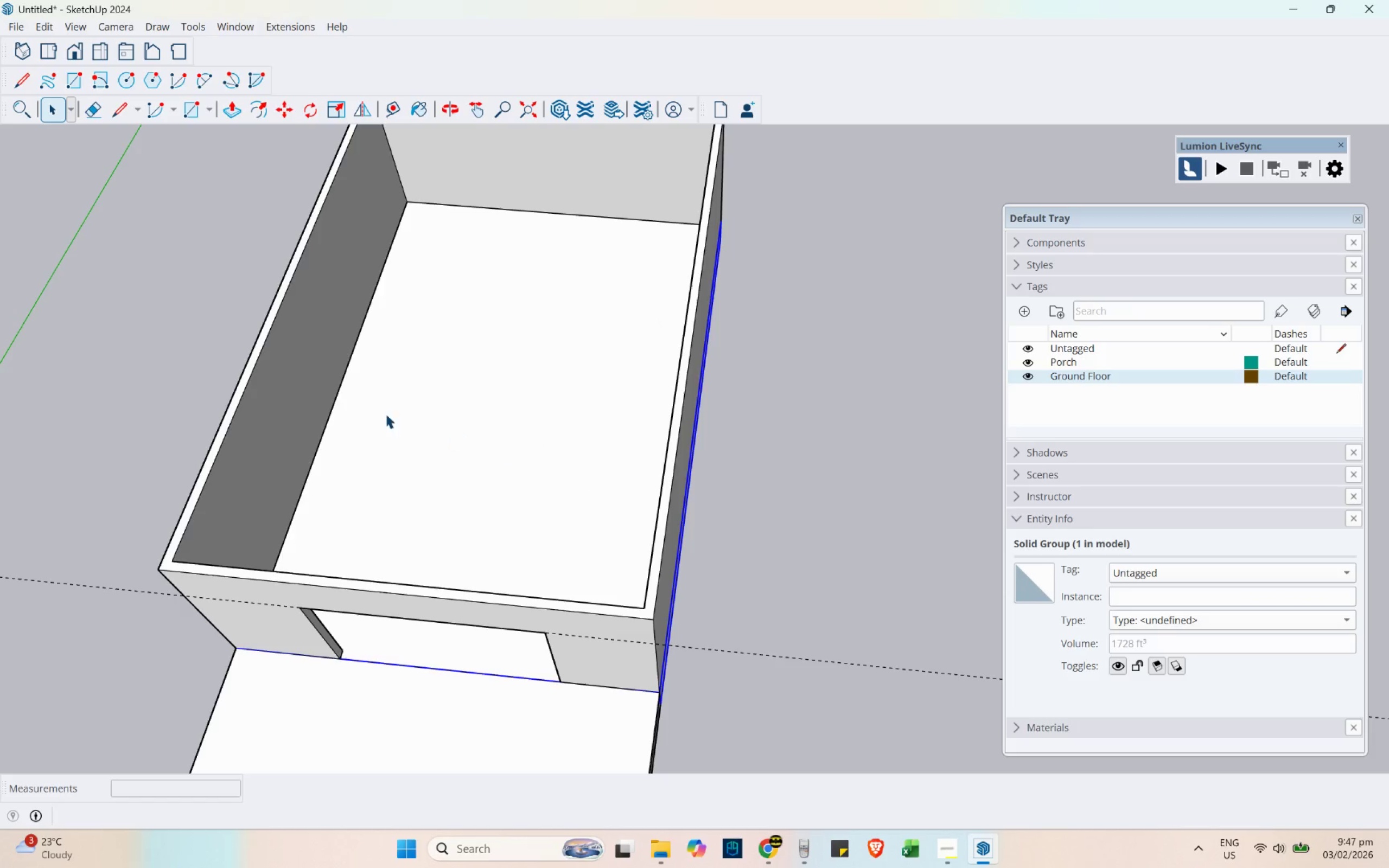 
scroll: coordinate [498, 424], scroll_direction: down, amount: 6.0
 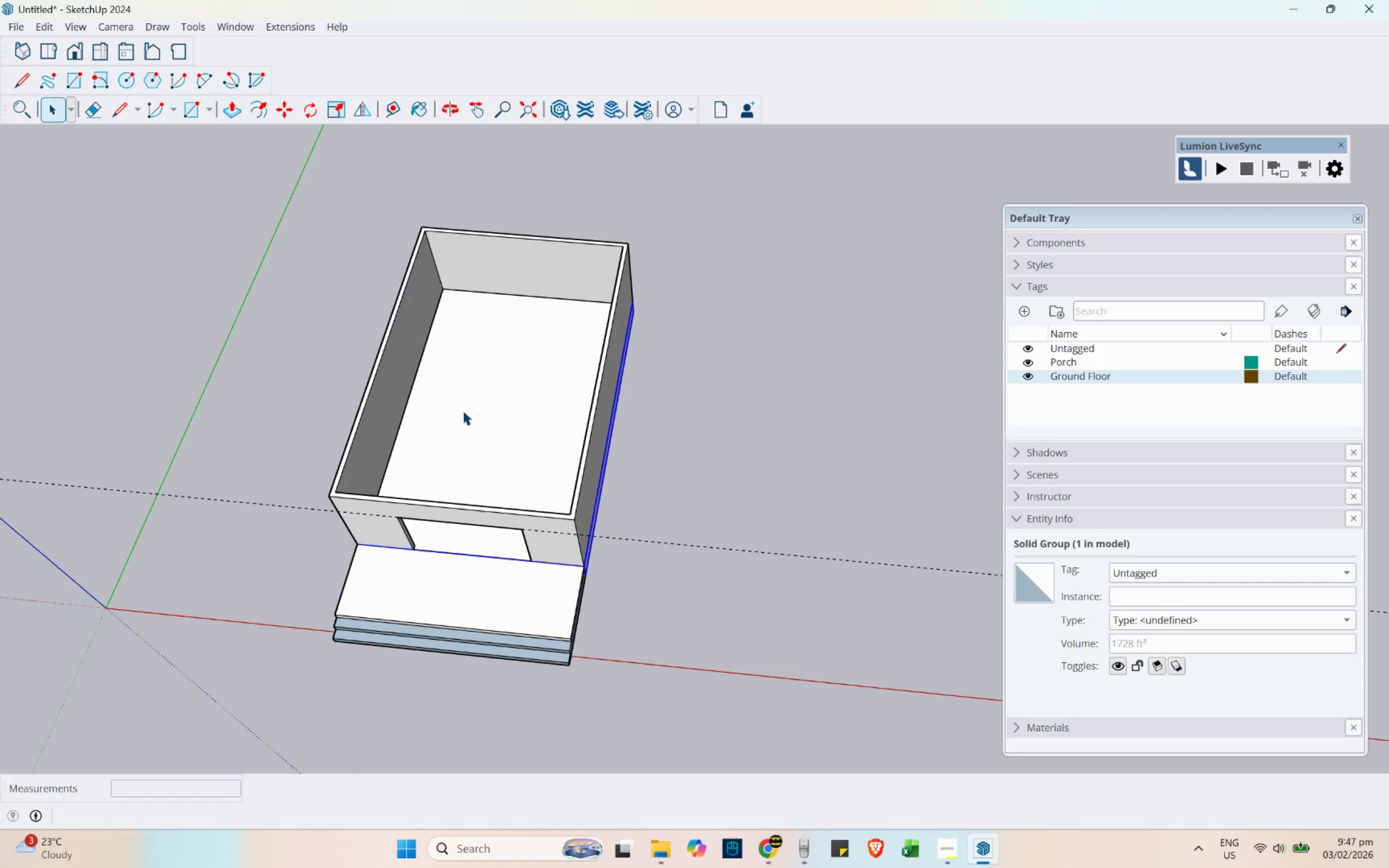 
left_click([396, 382])
 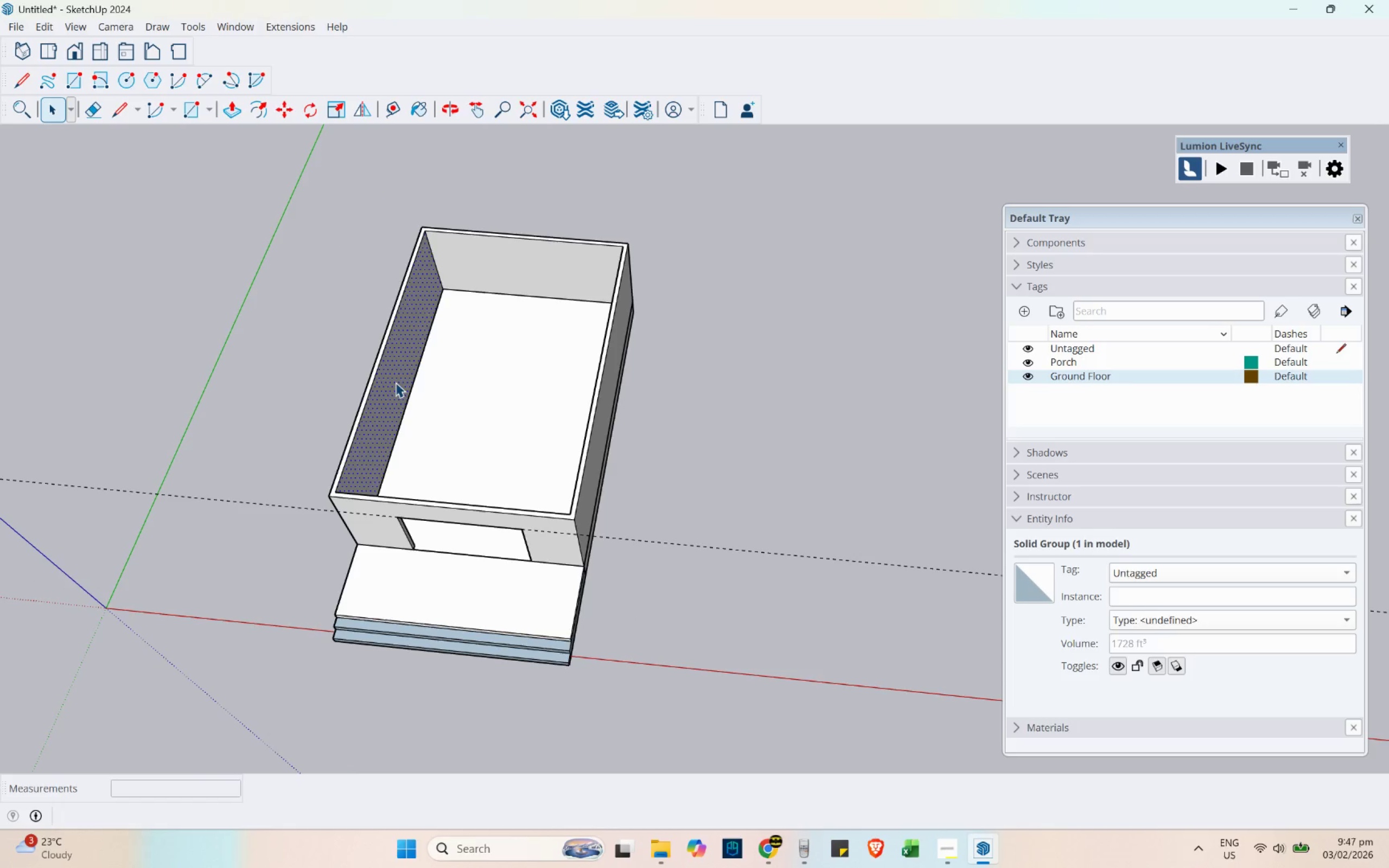 
double_click([396, 382])
 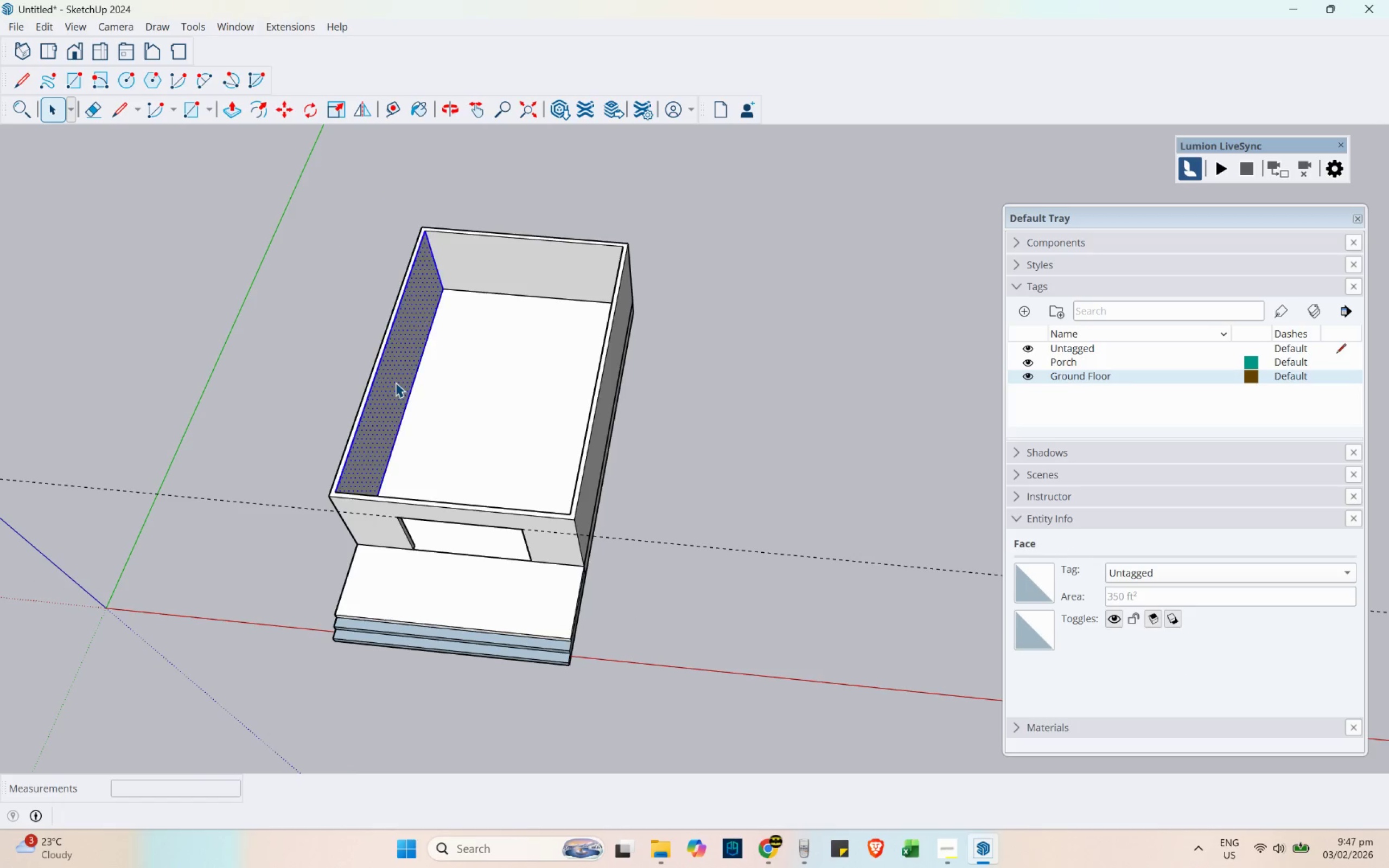 
triple_click([396, 382])
 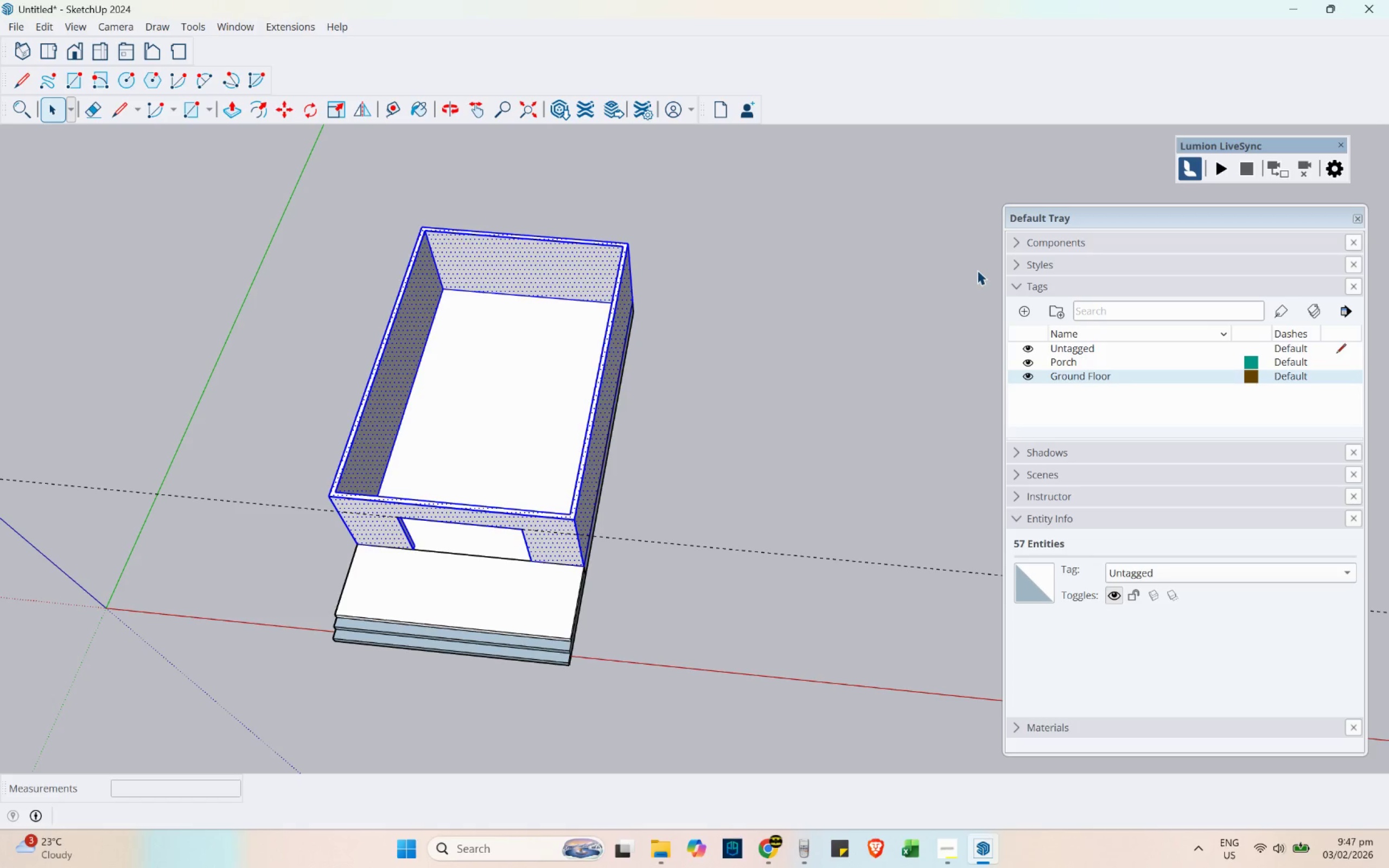 
wait(11.14)
 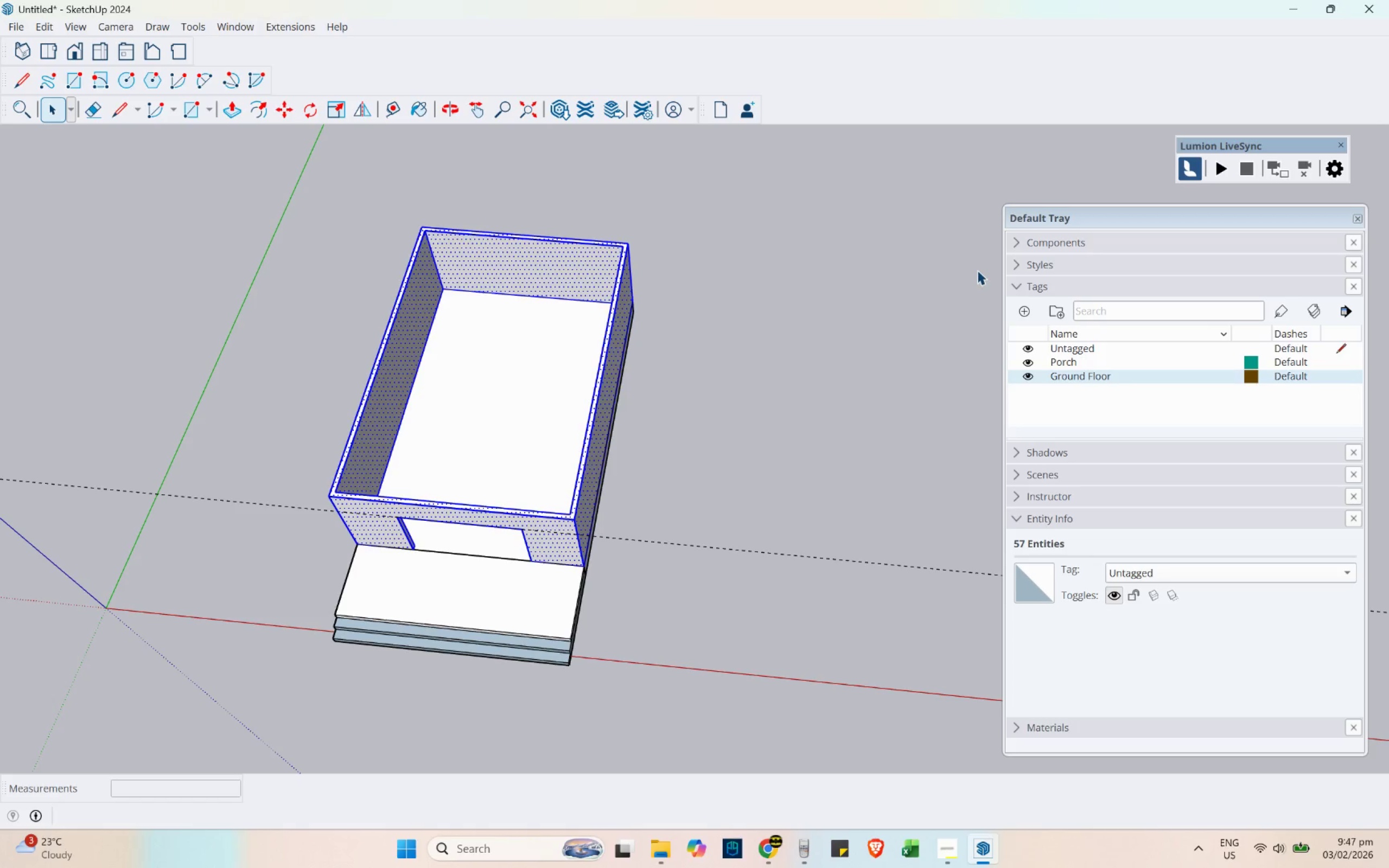 
left_click([1025, 312])
 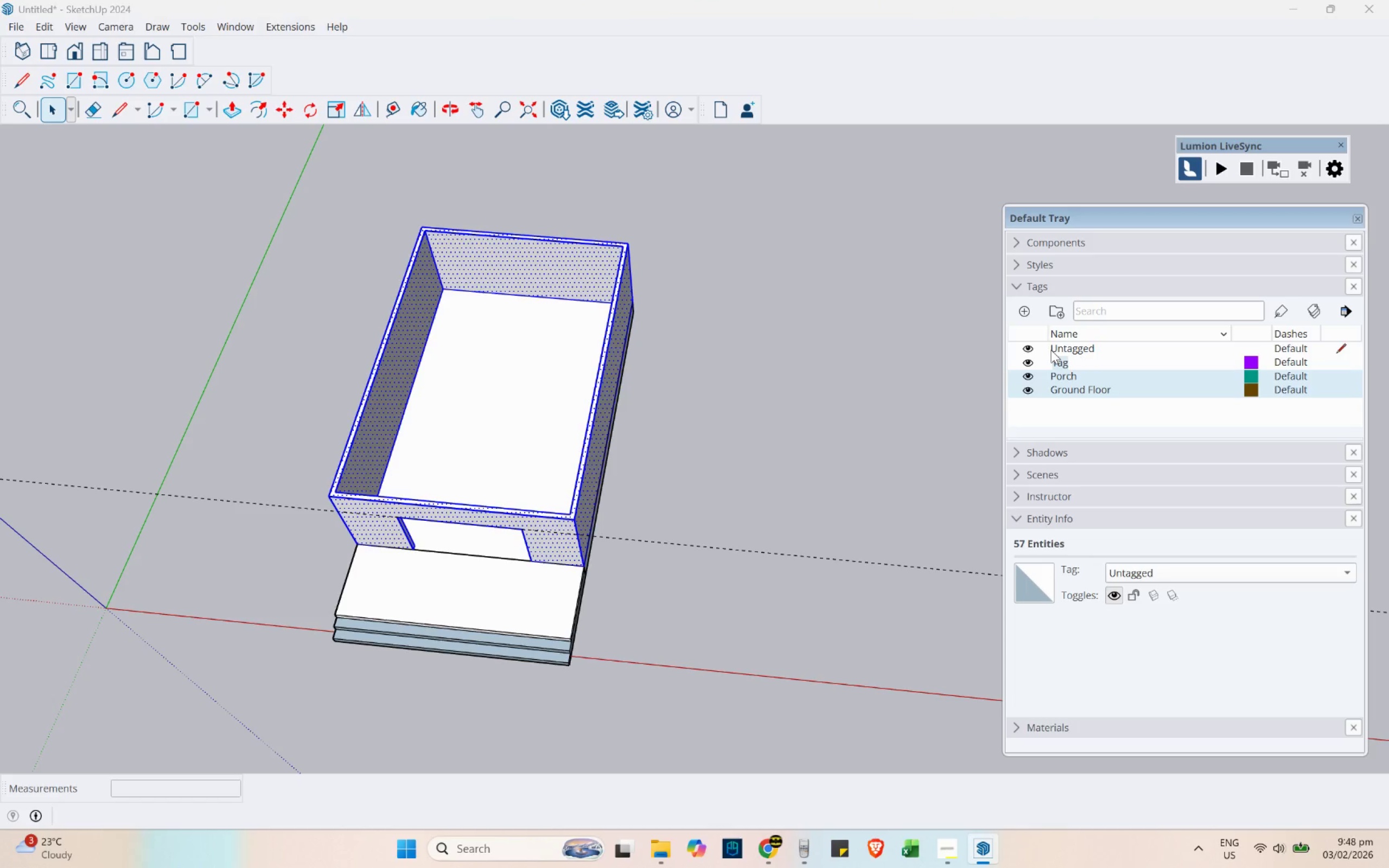 
key(Backspace)
key(Backspace)
key(Backspace)
type(Ground Floor Wall)
 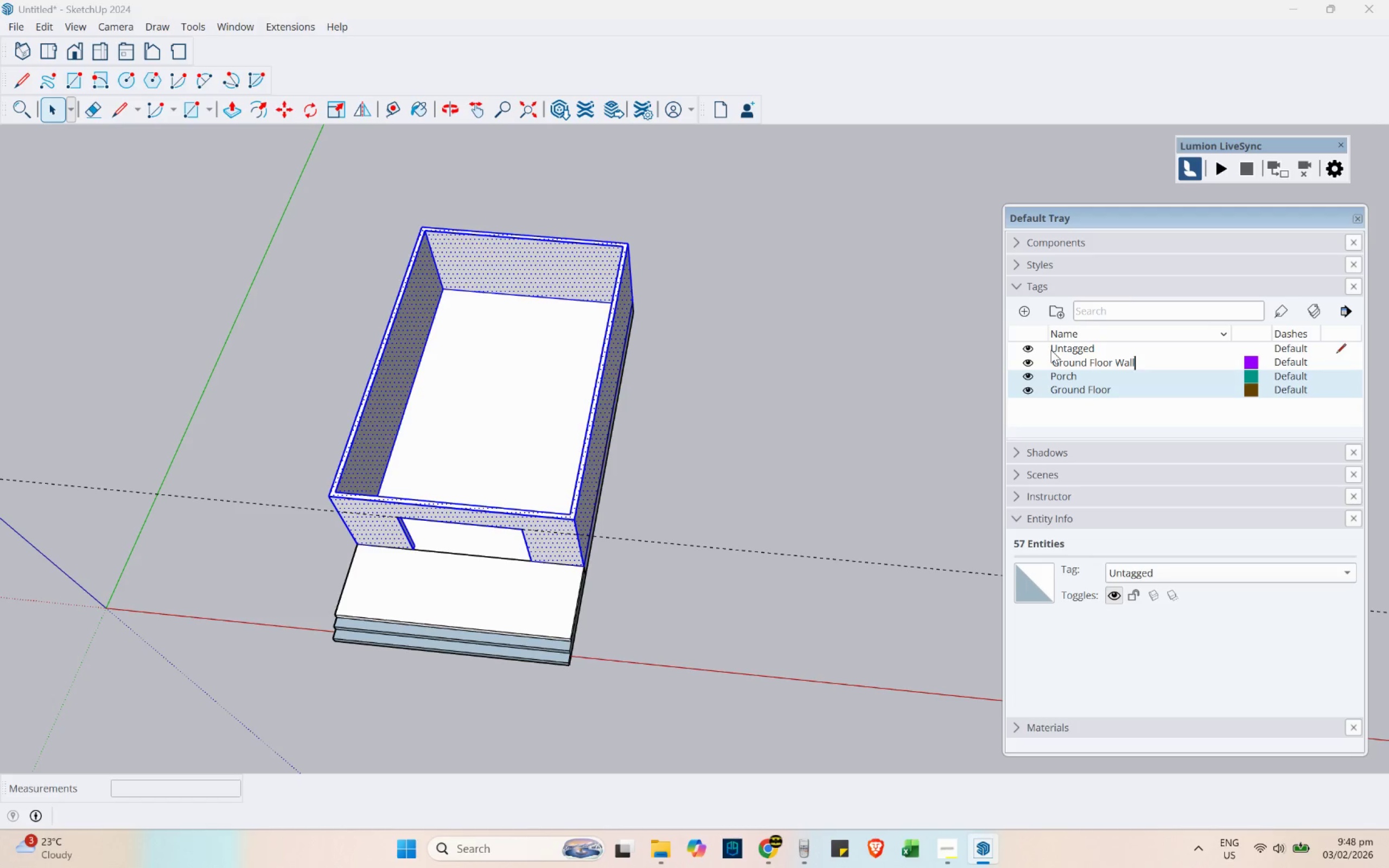 
left_click([1156, 573])
 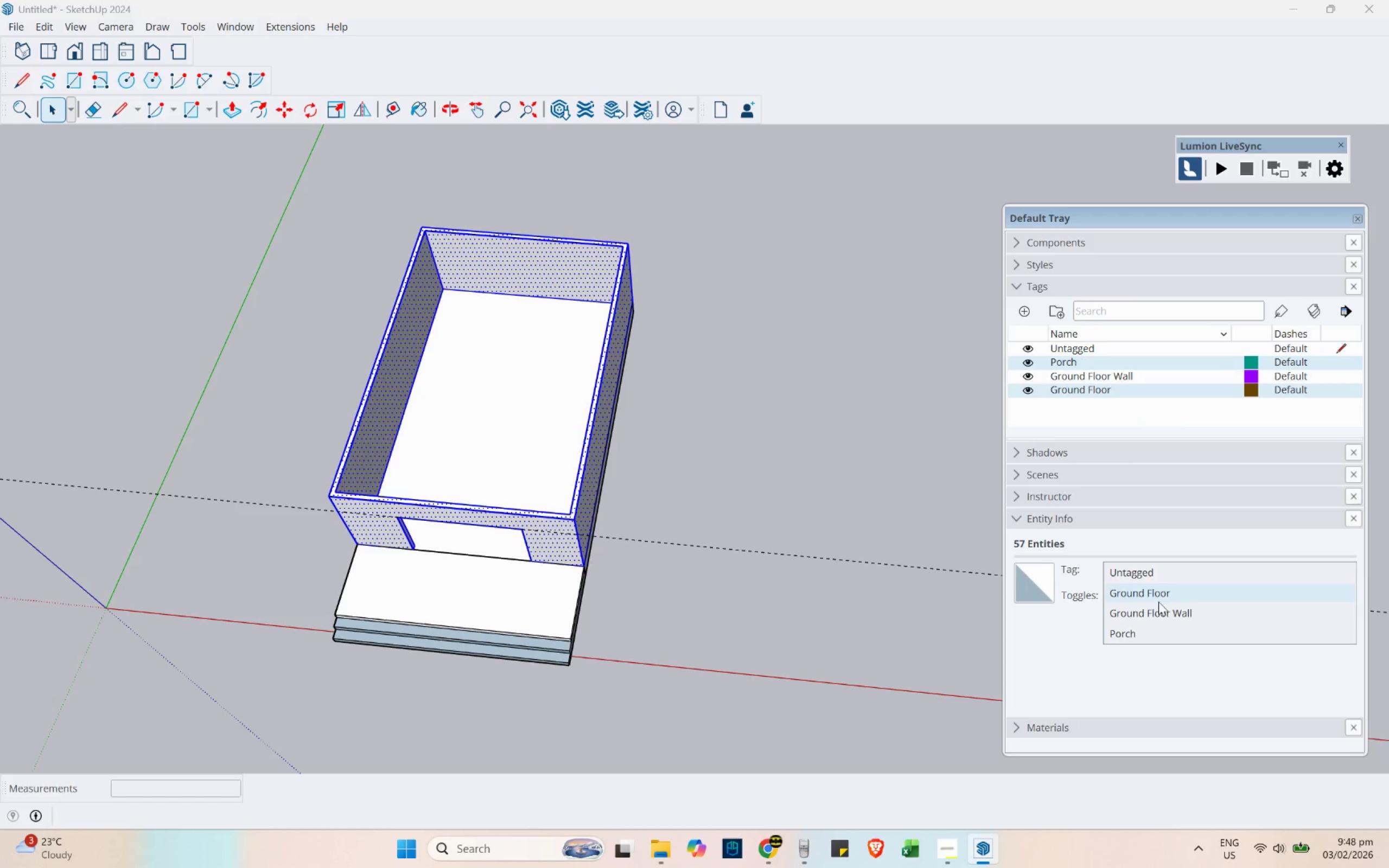 
left_click([1159, 610])
 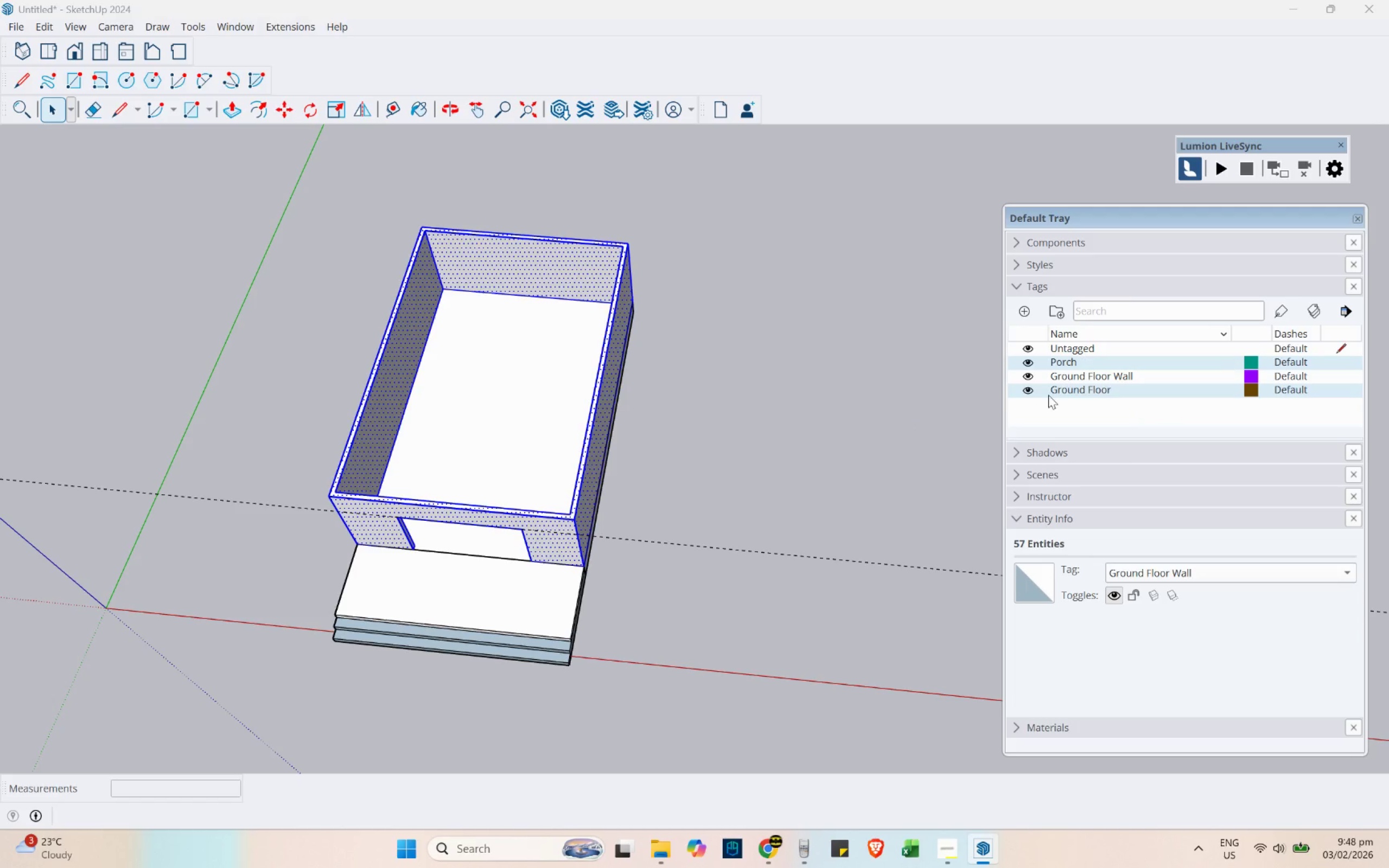 
double_click([1026, 378])
 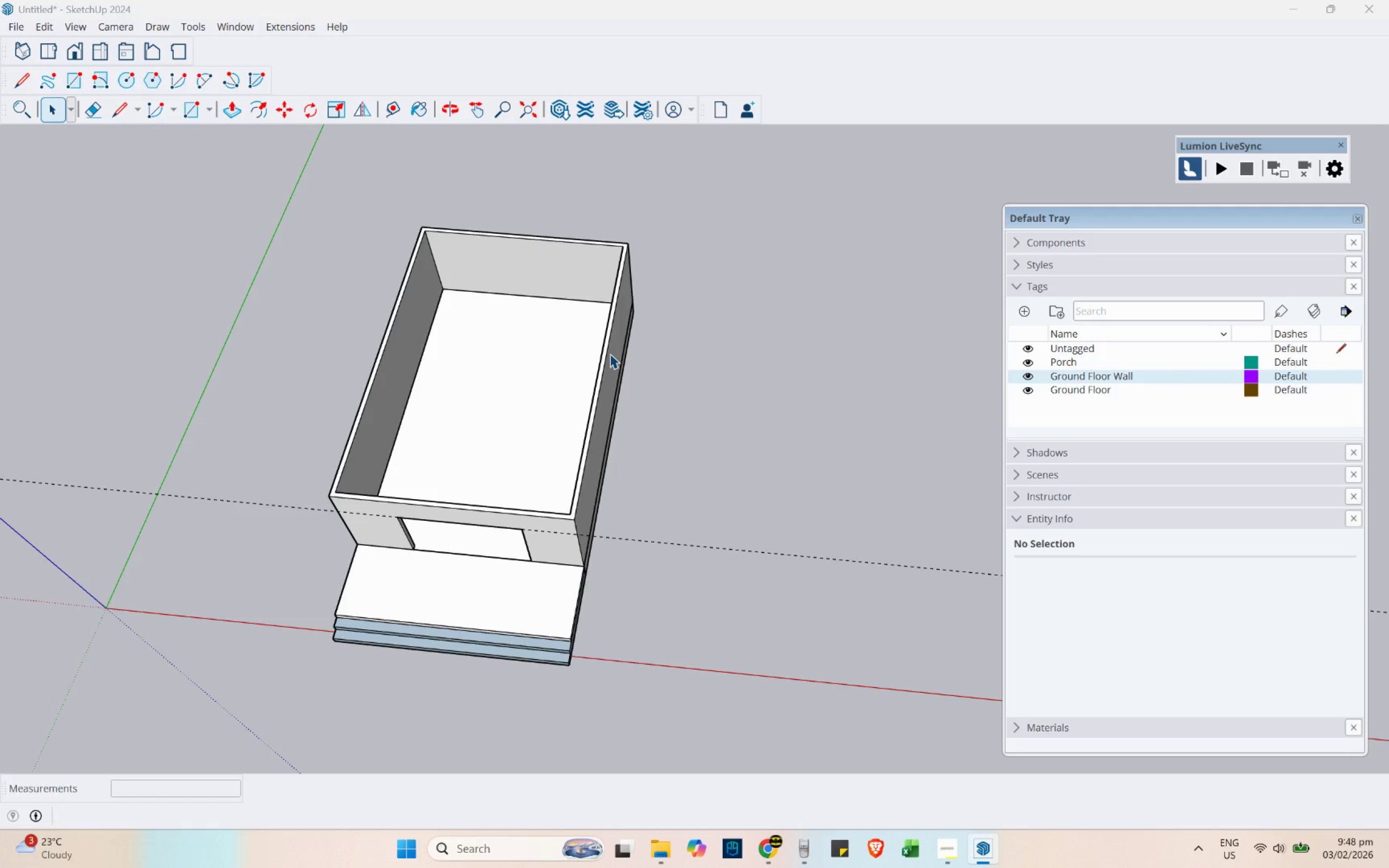 
double_click([610, 354])
 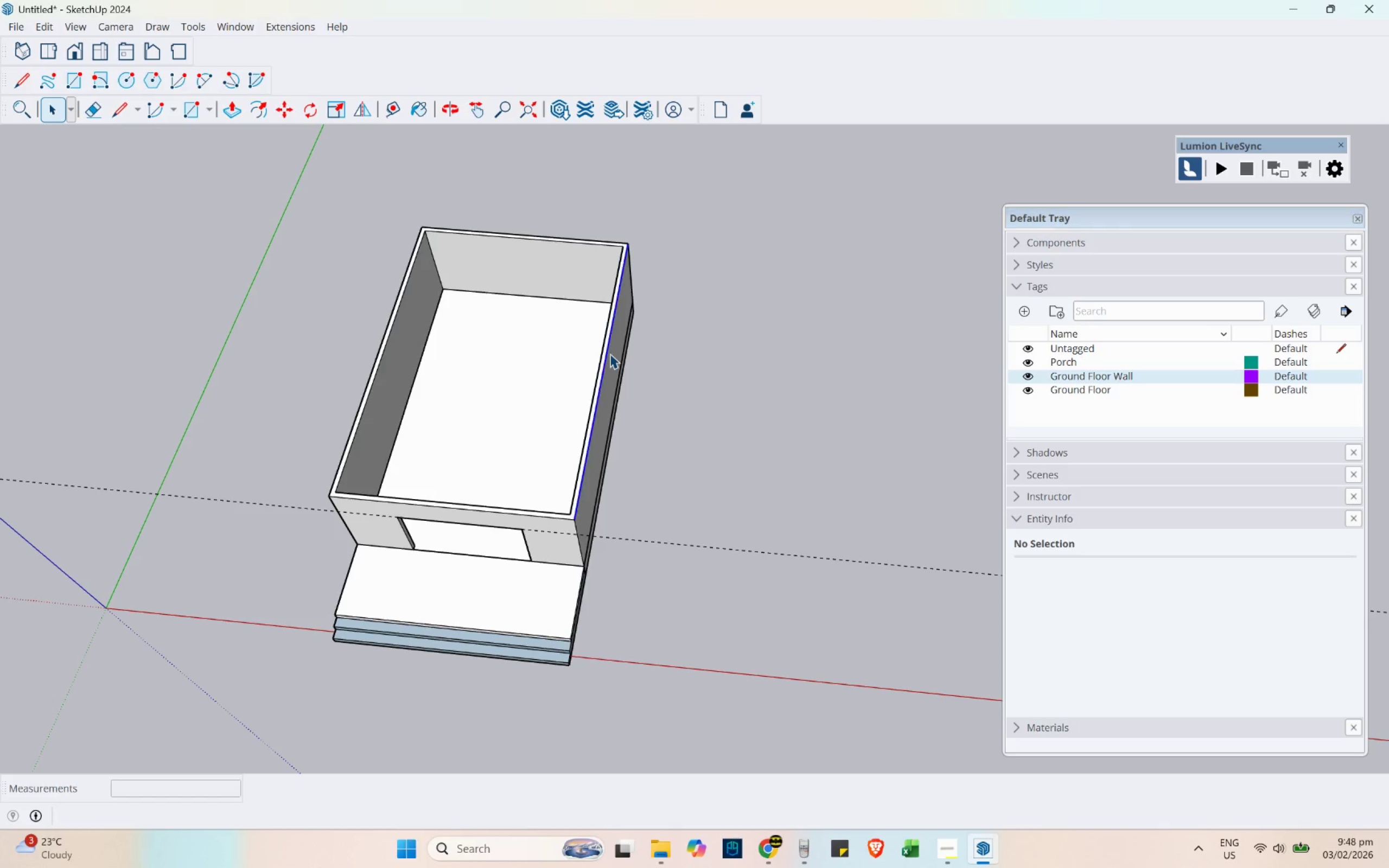 
triple_click([610, 354])
 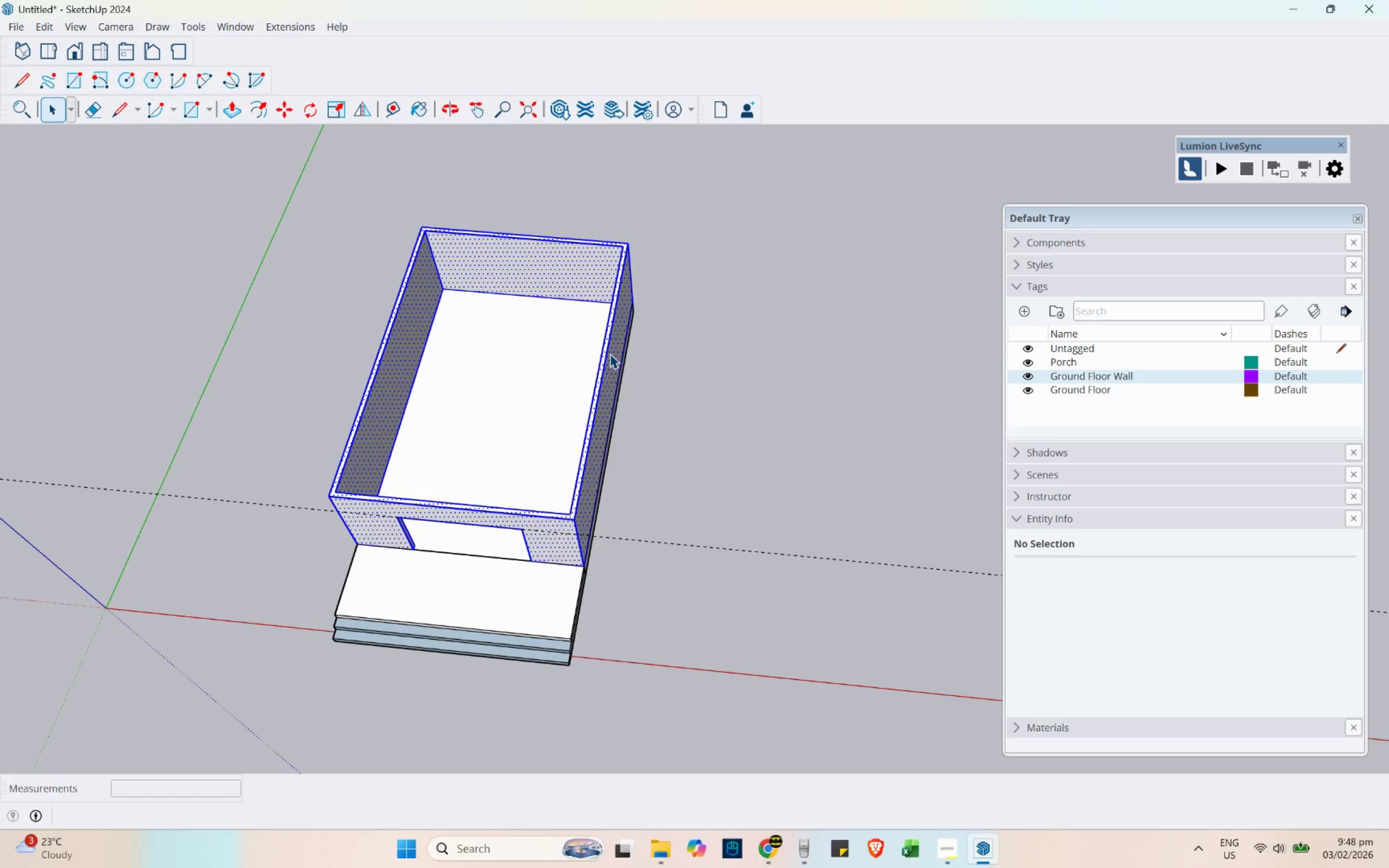 
right_click([610, 354])
 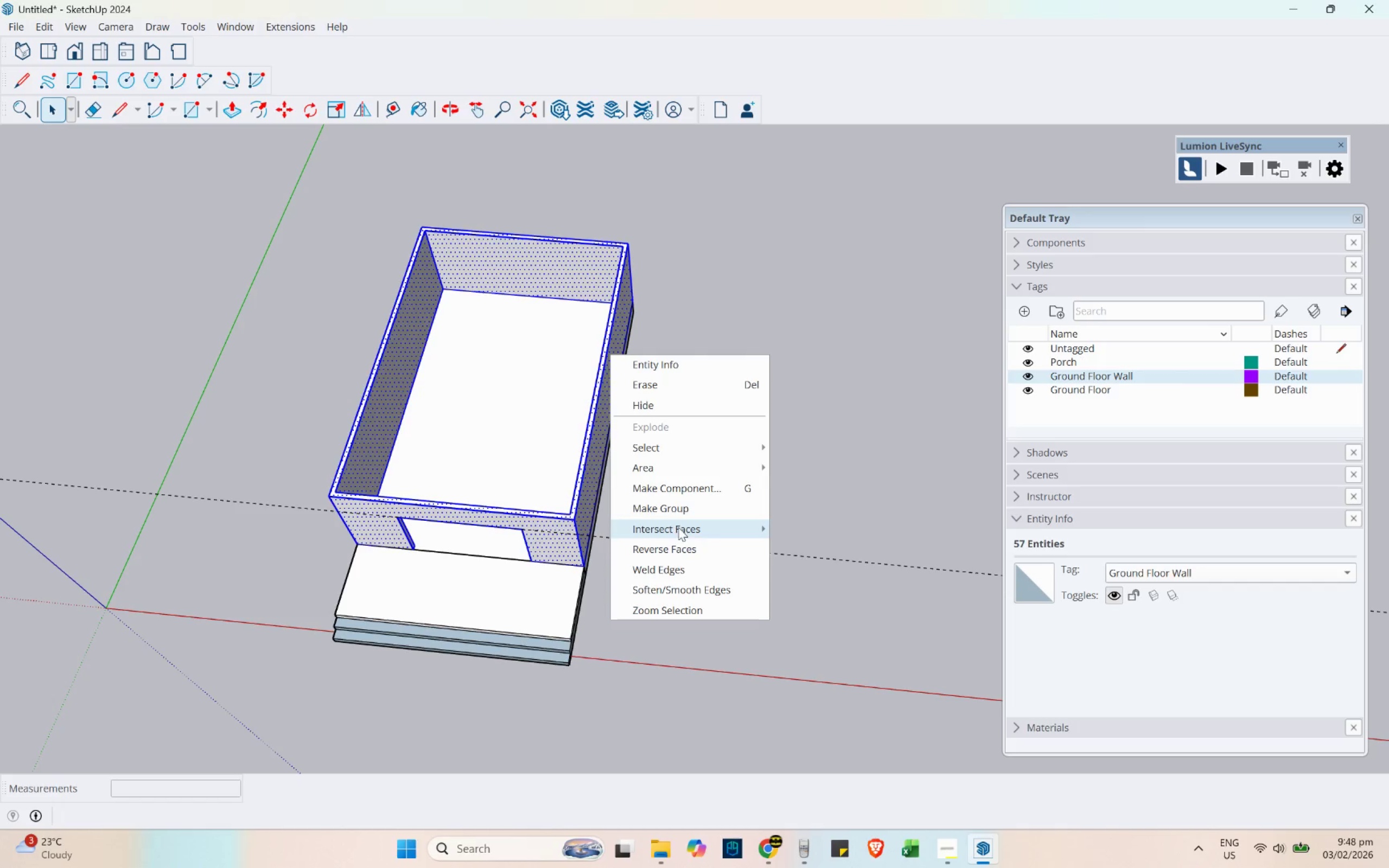 
left_click([674, 508])
 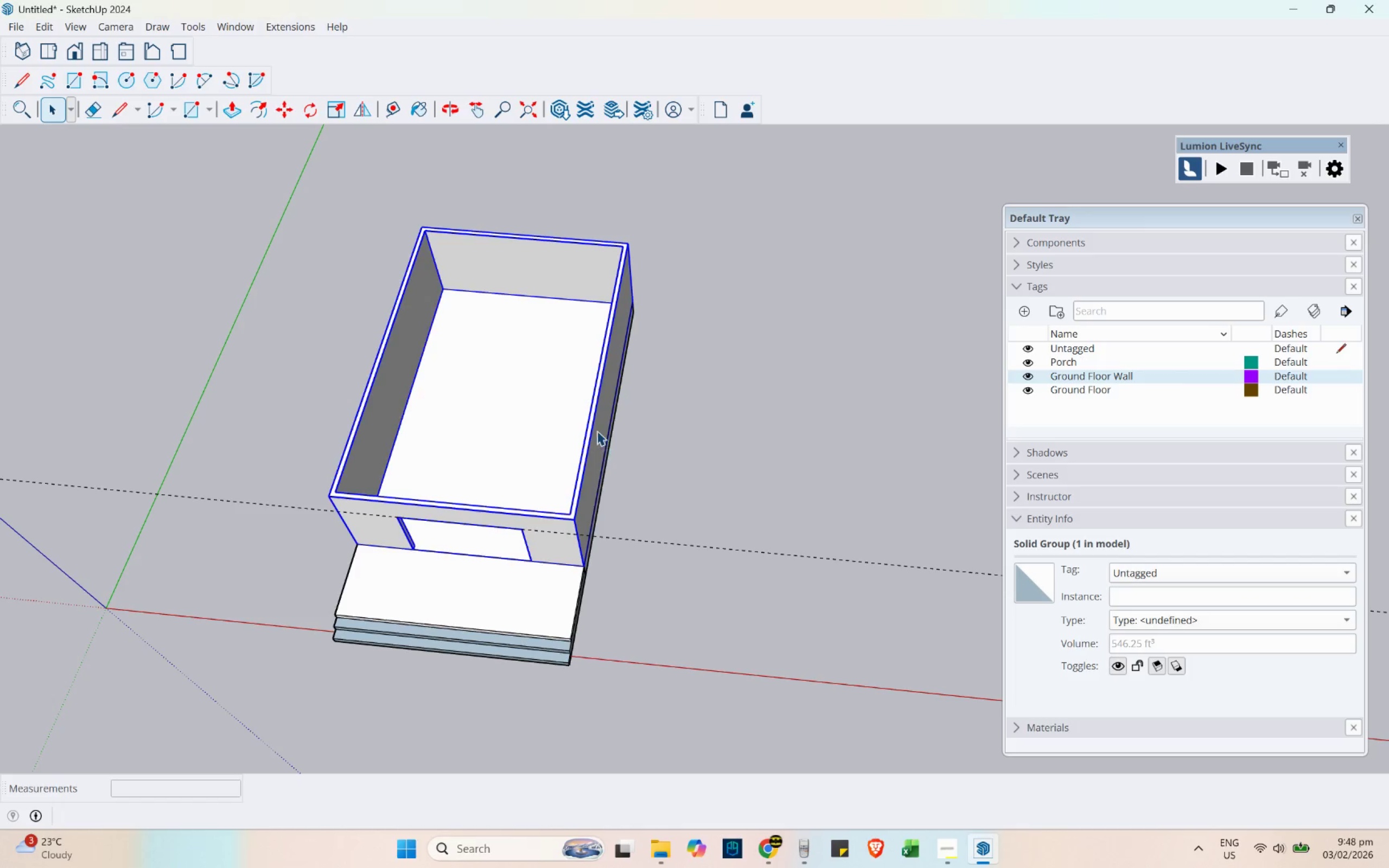 
double_click([597, 431])
 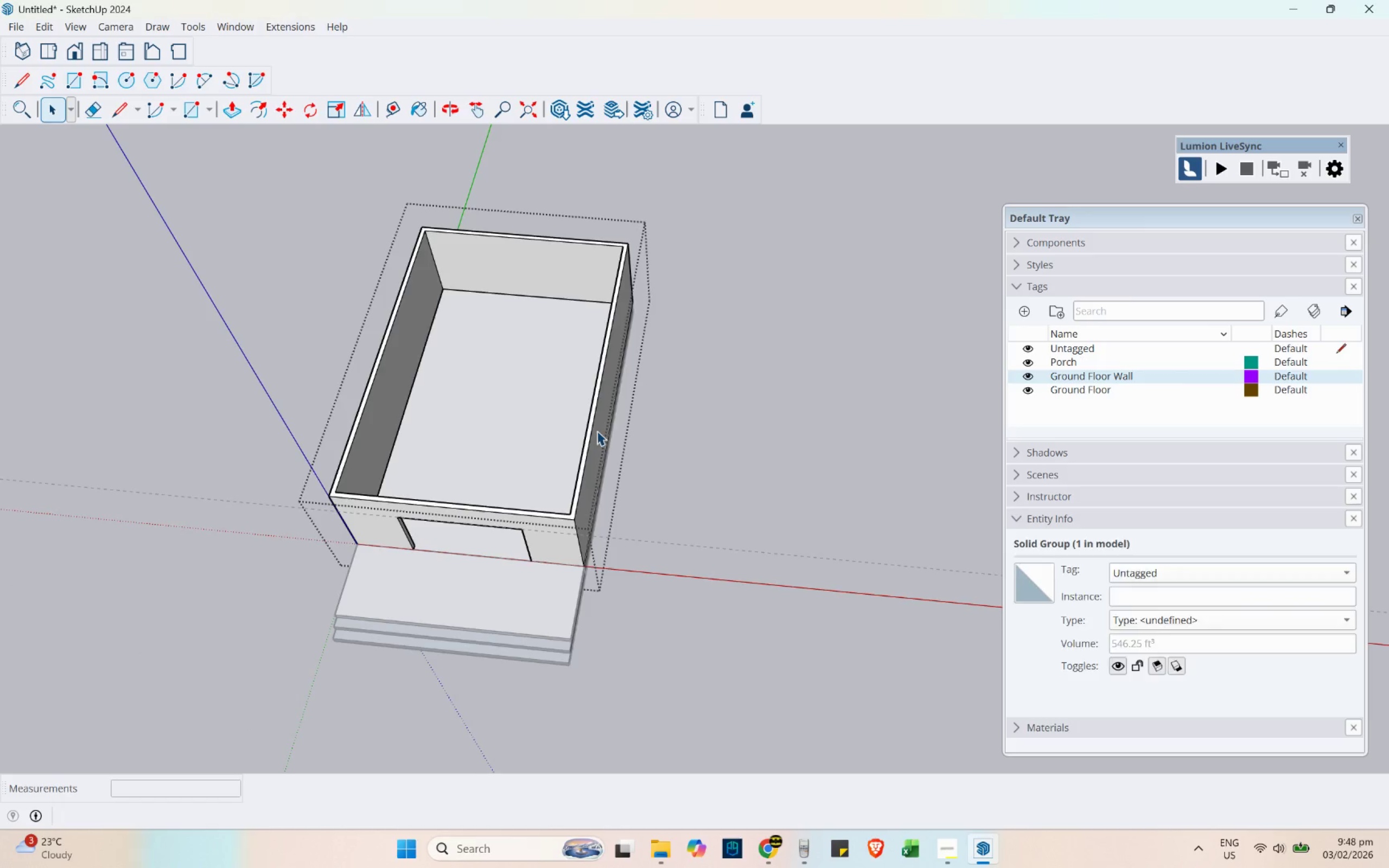 
scroll: coordinate [458, 316], scroll_direction: up, amount: 4.0
 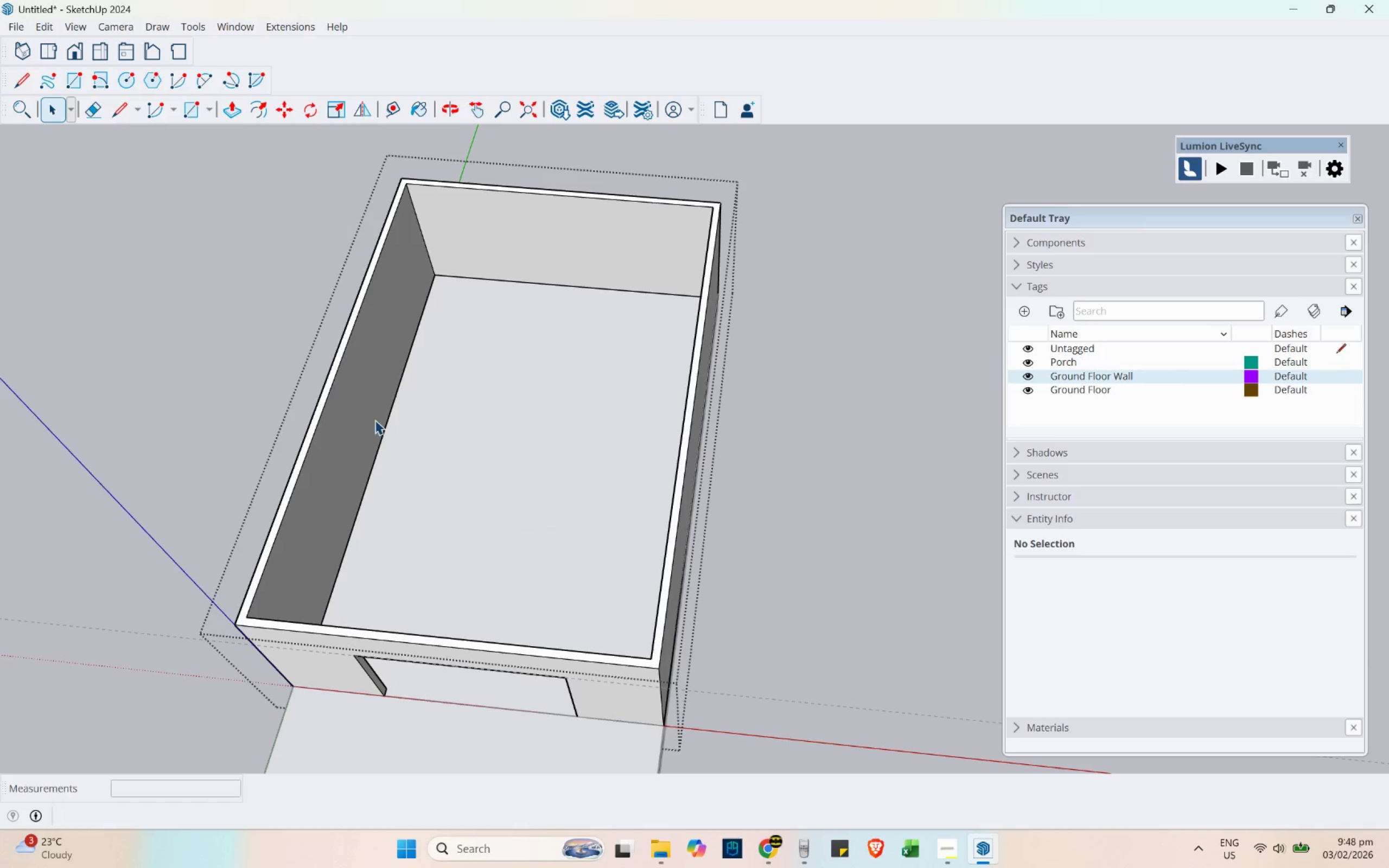 
key(L)
 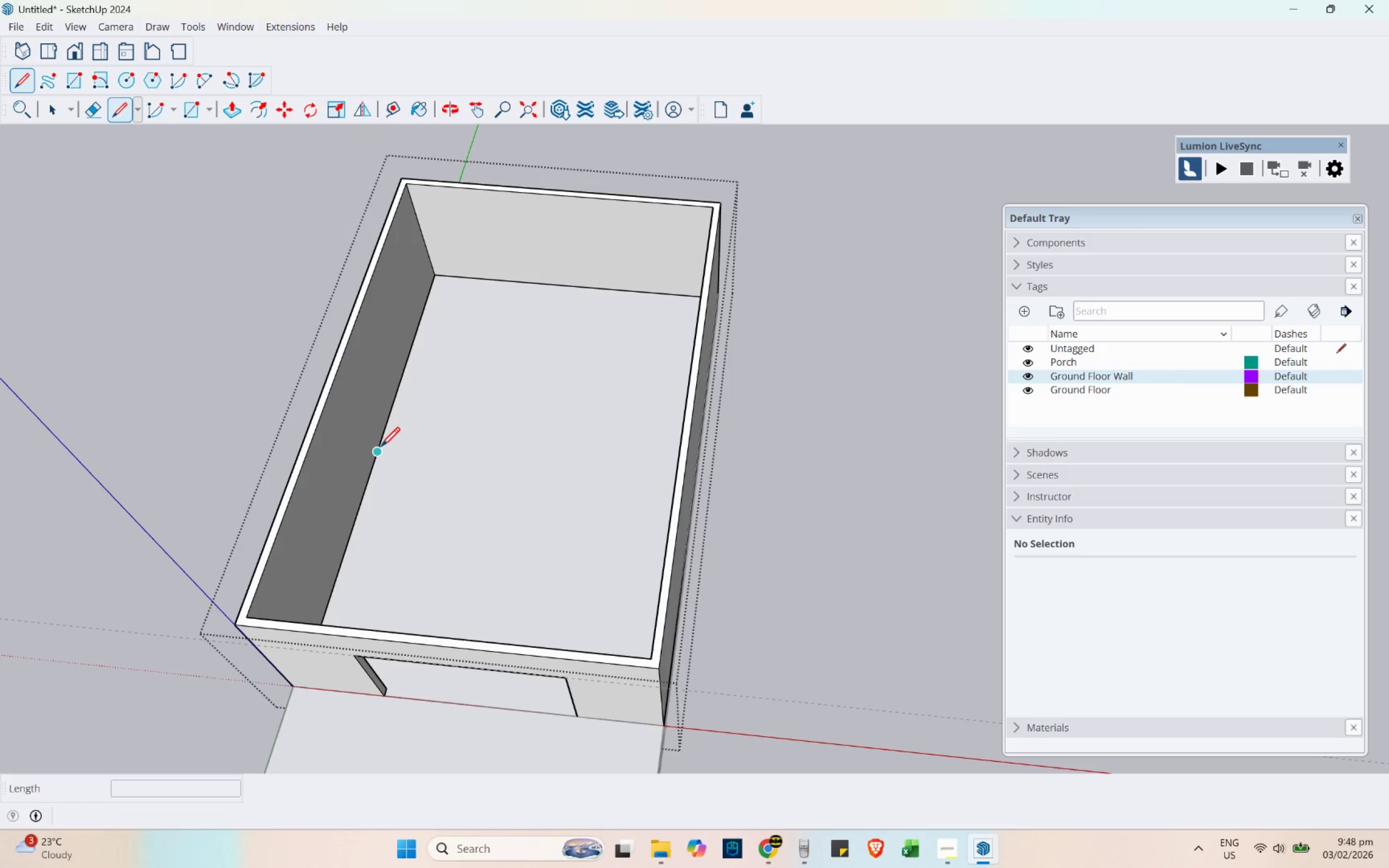 
left_click([381, 447])
 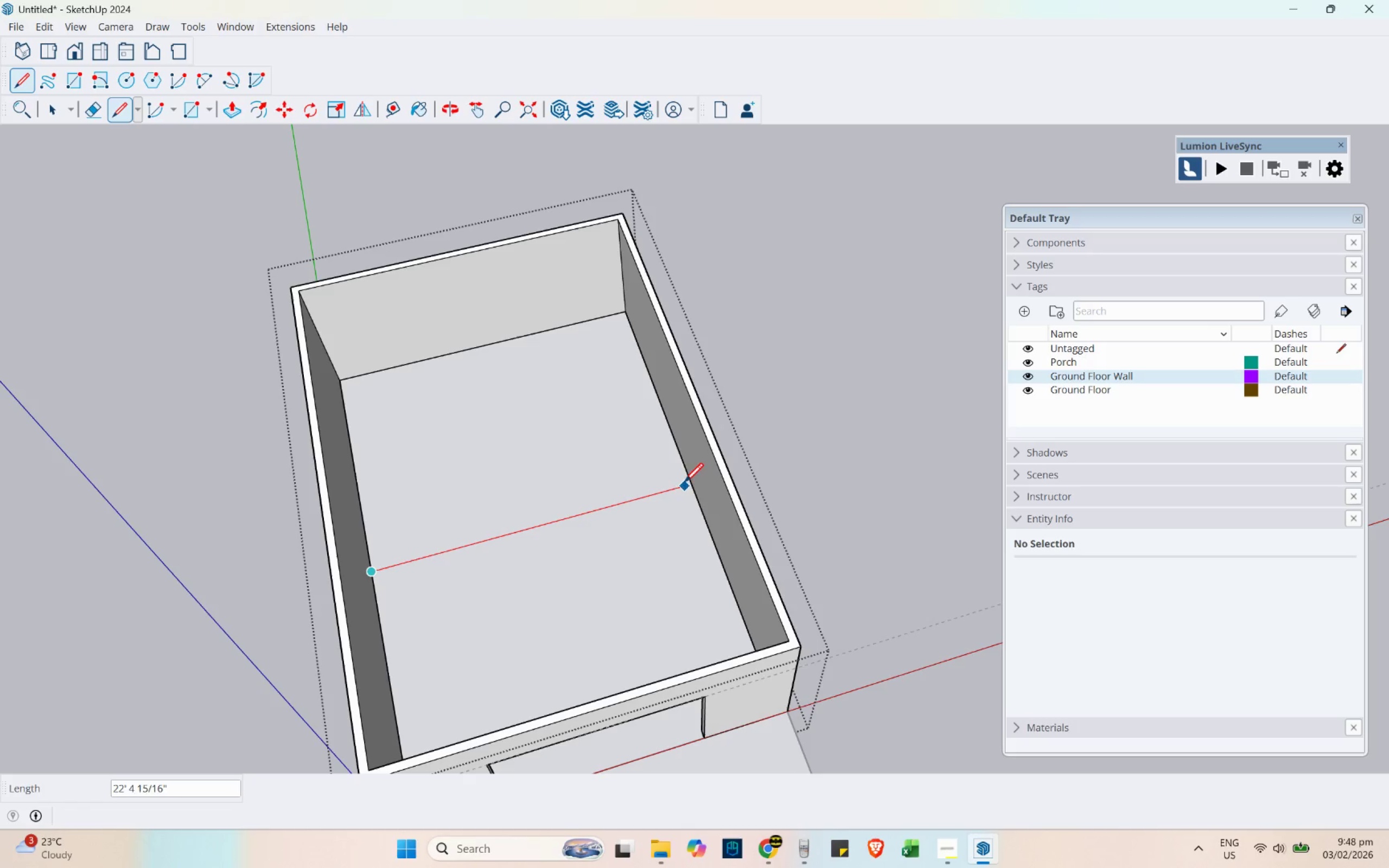 
left_click([687, 485])
 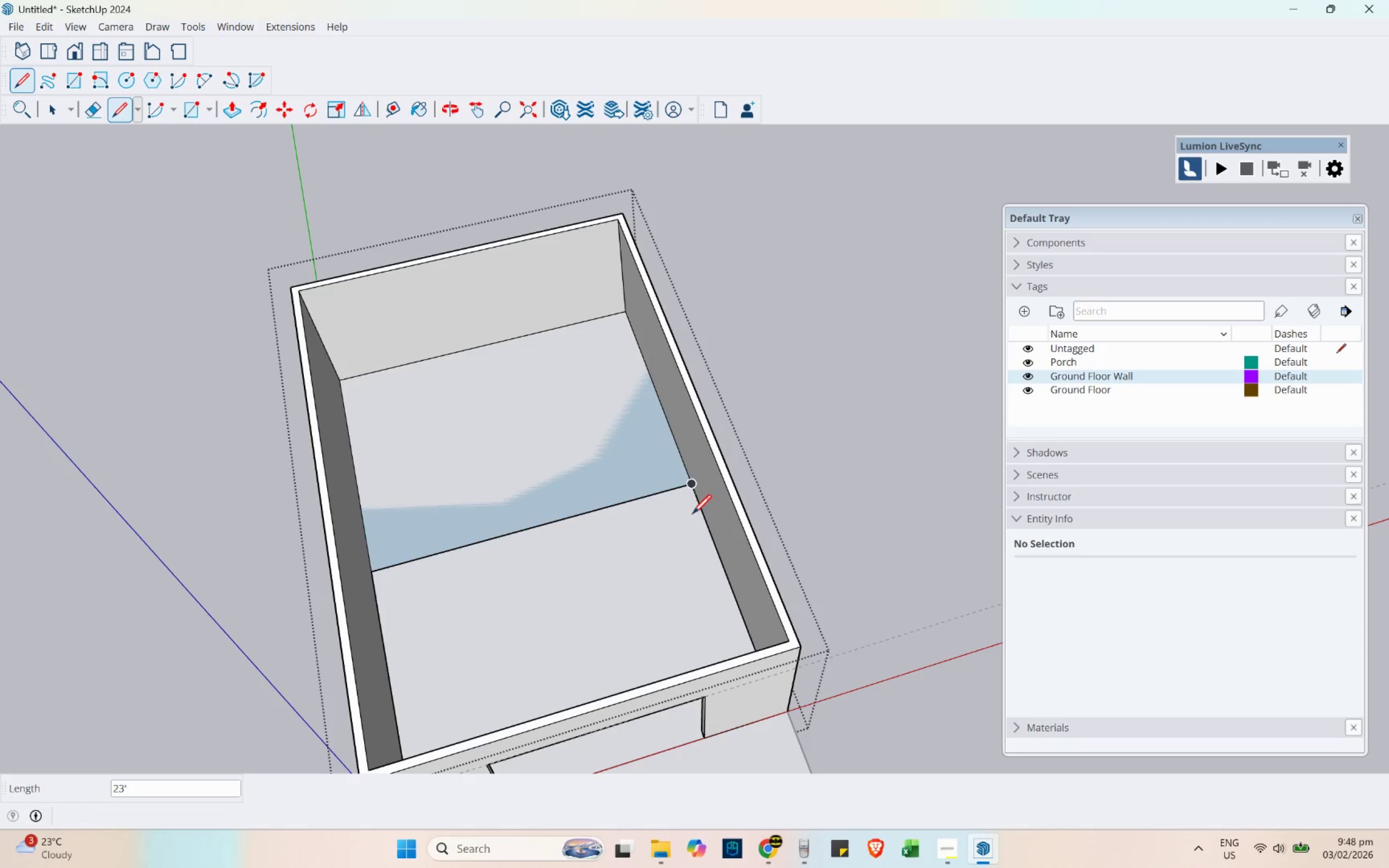 
key(Escape)
 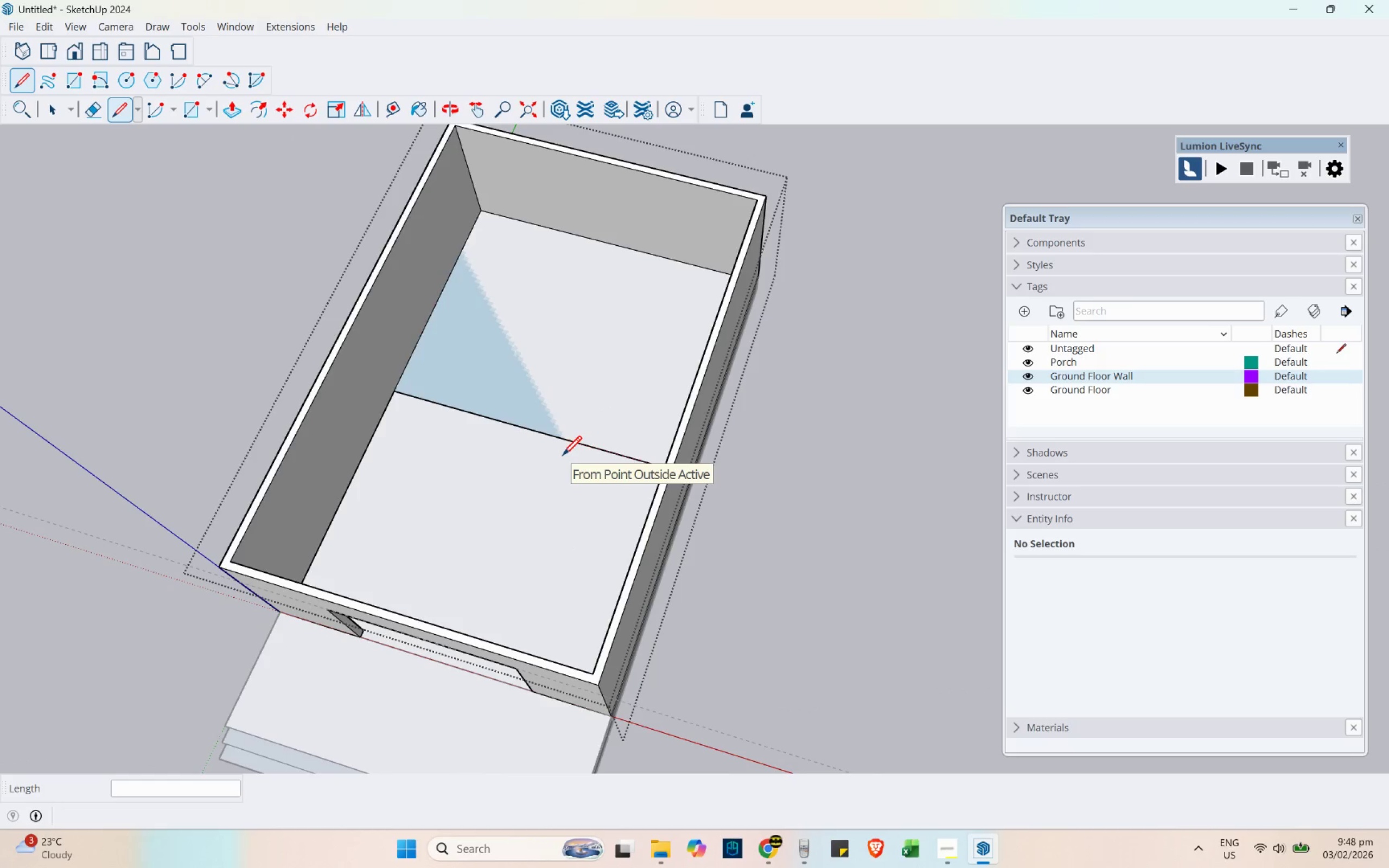 
left_click([614, 242])
 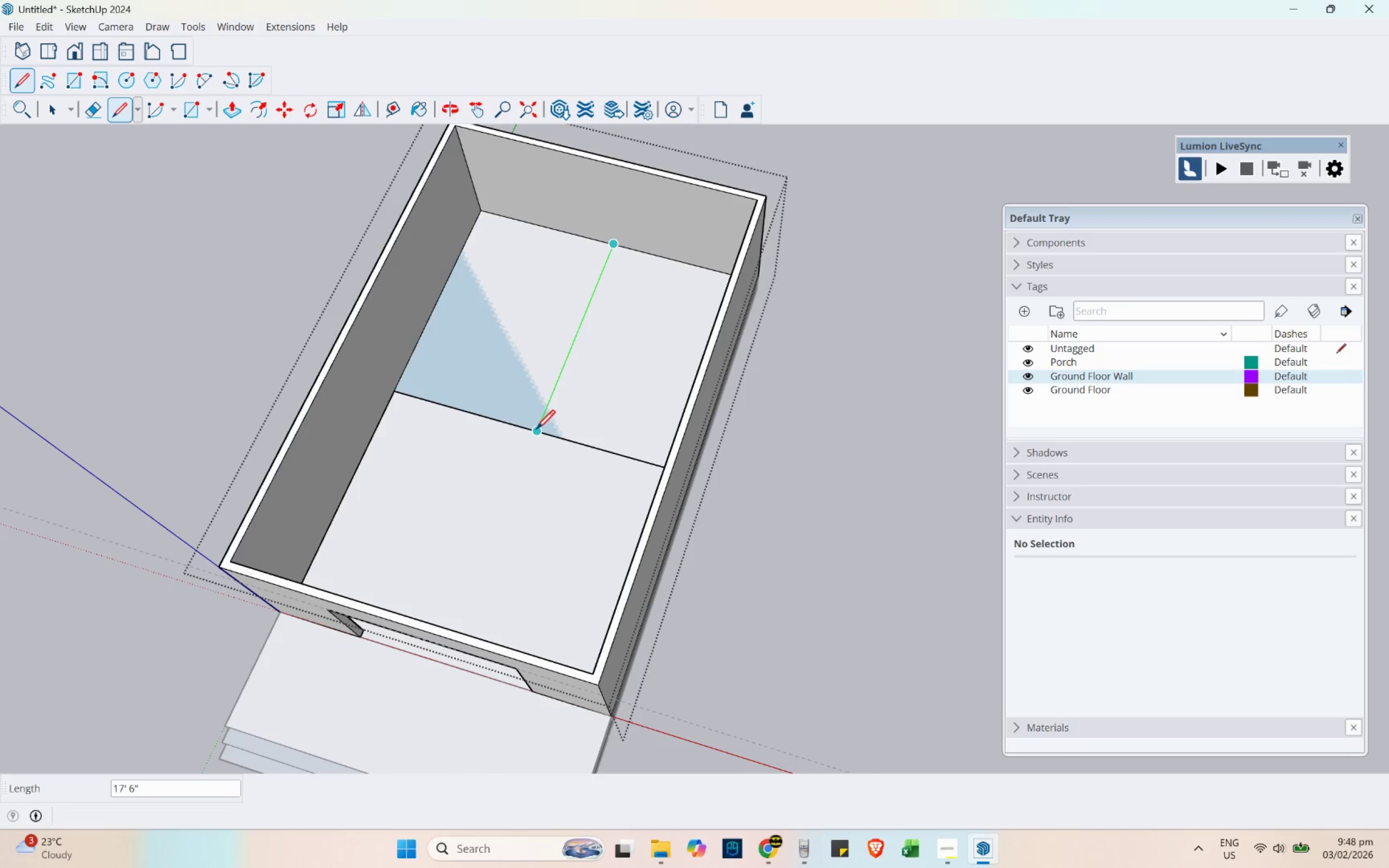 
left_click([536, 429])
 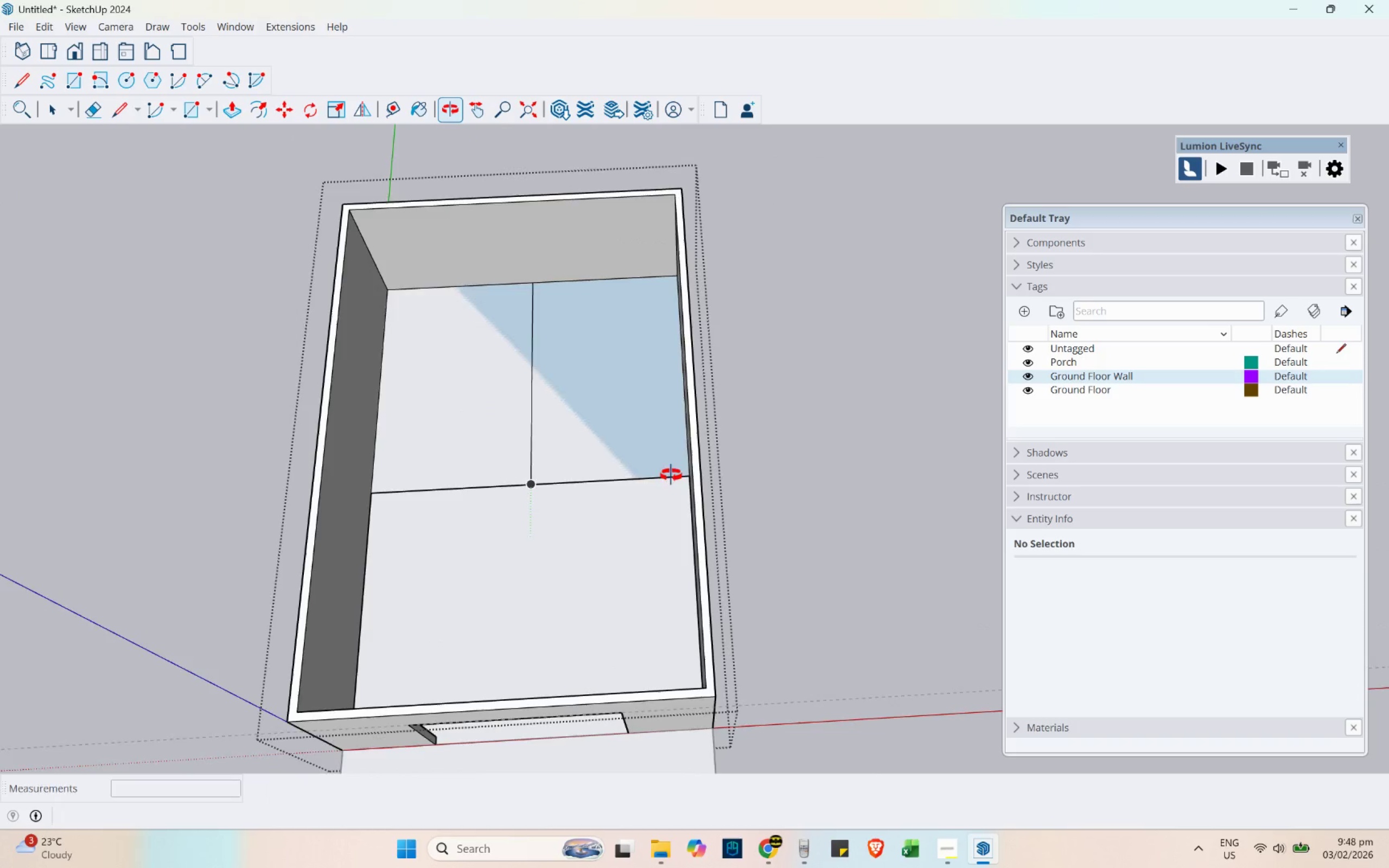 
mouse_move([659, 545])
 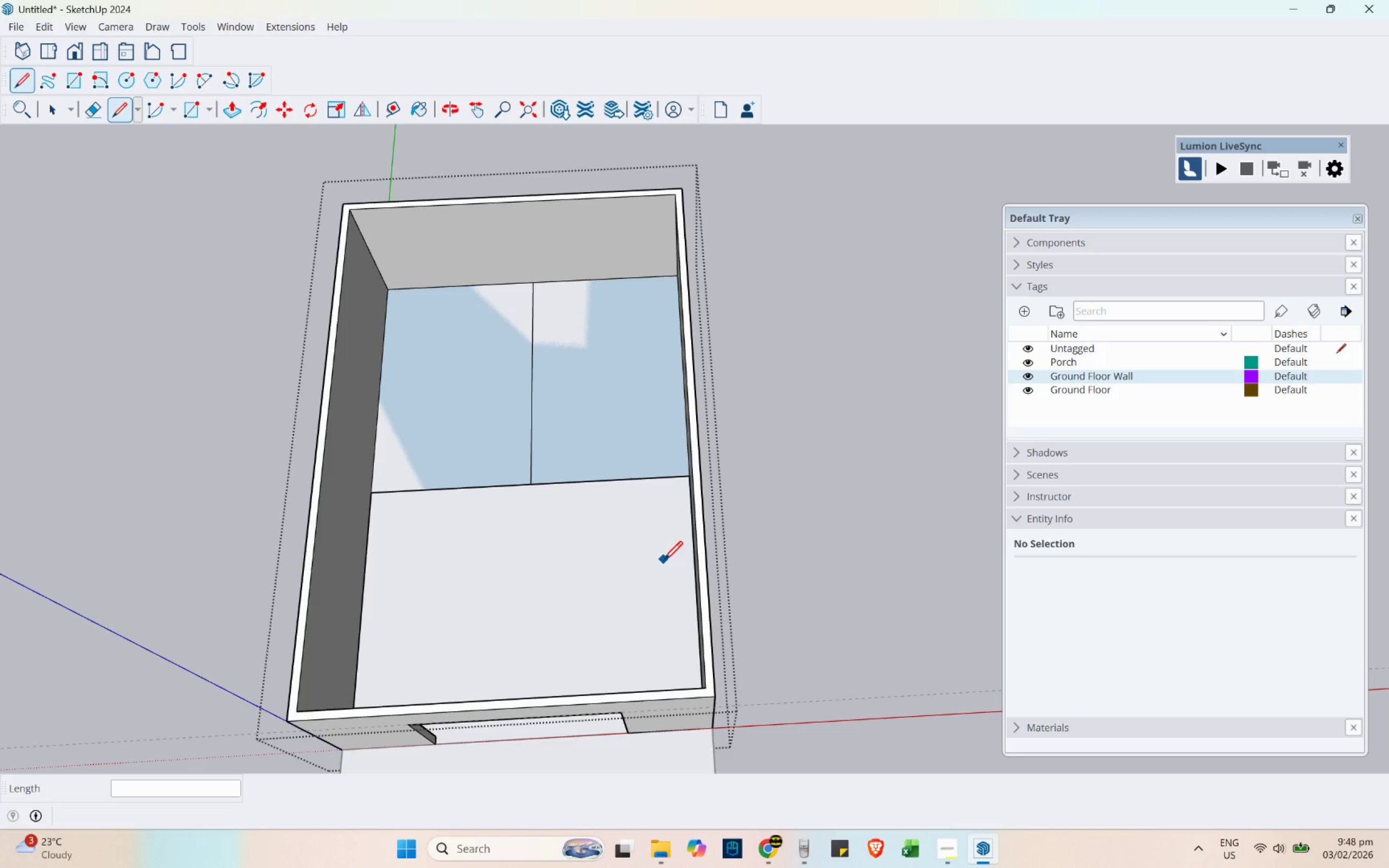 
wait(21.8)
 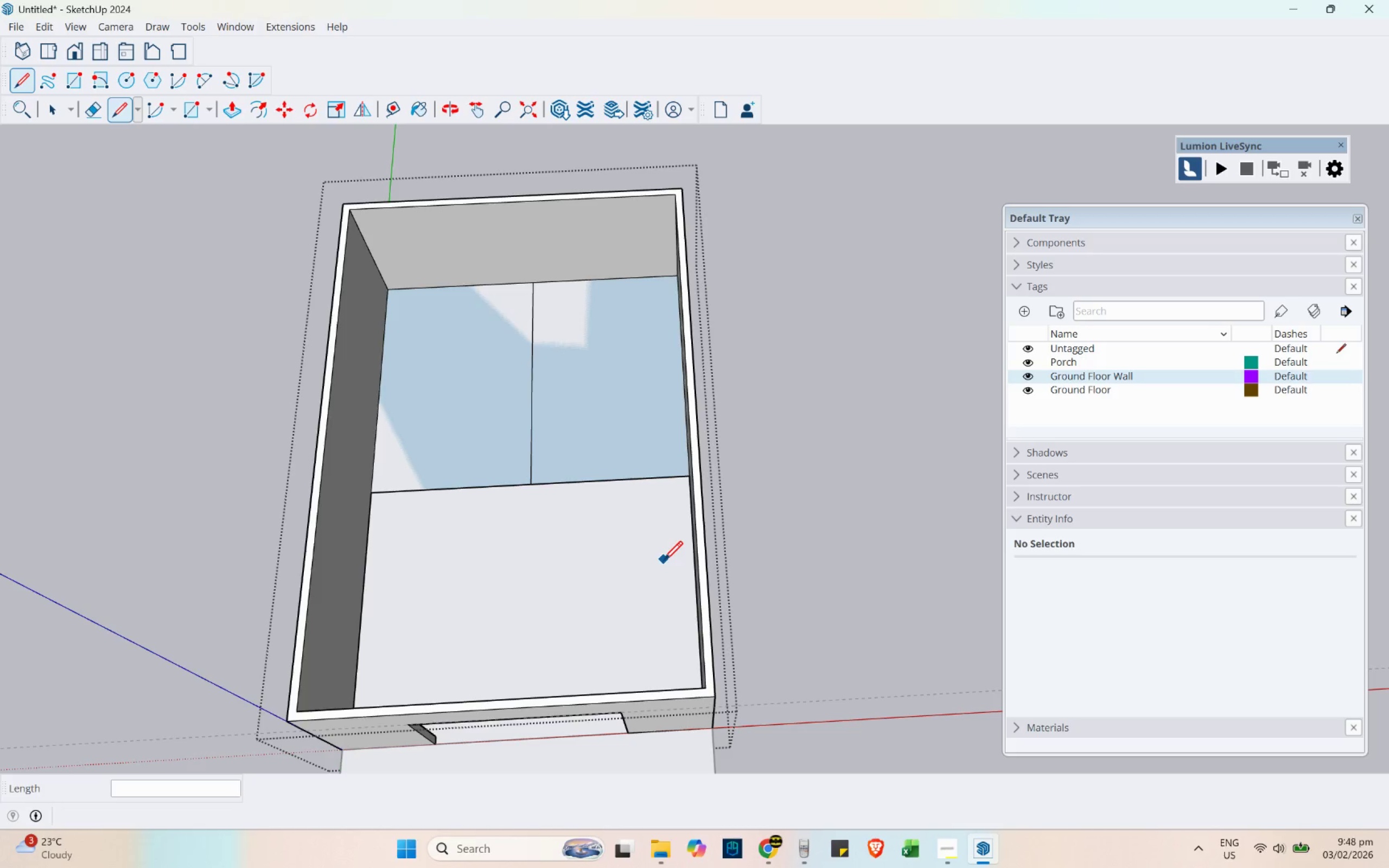 
key(Space)
 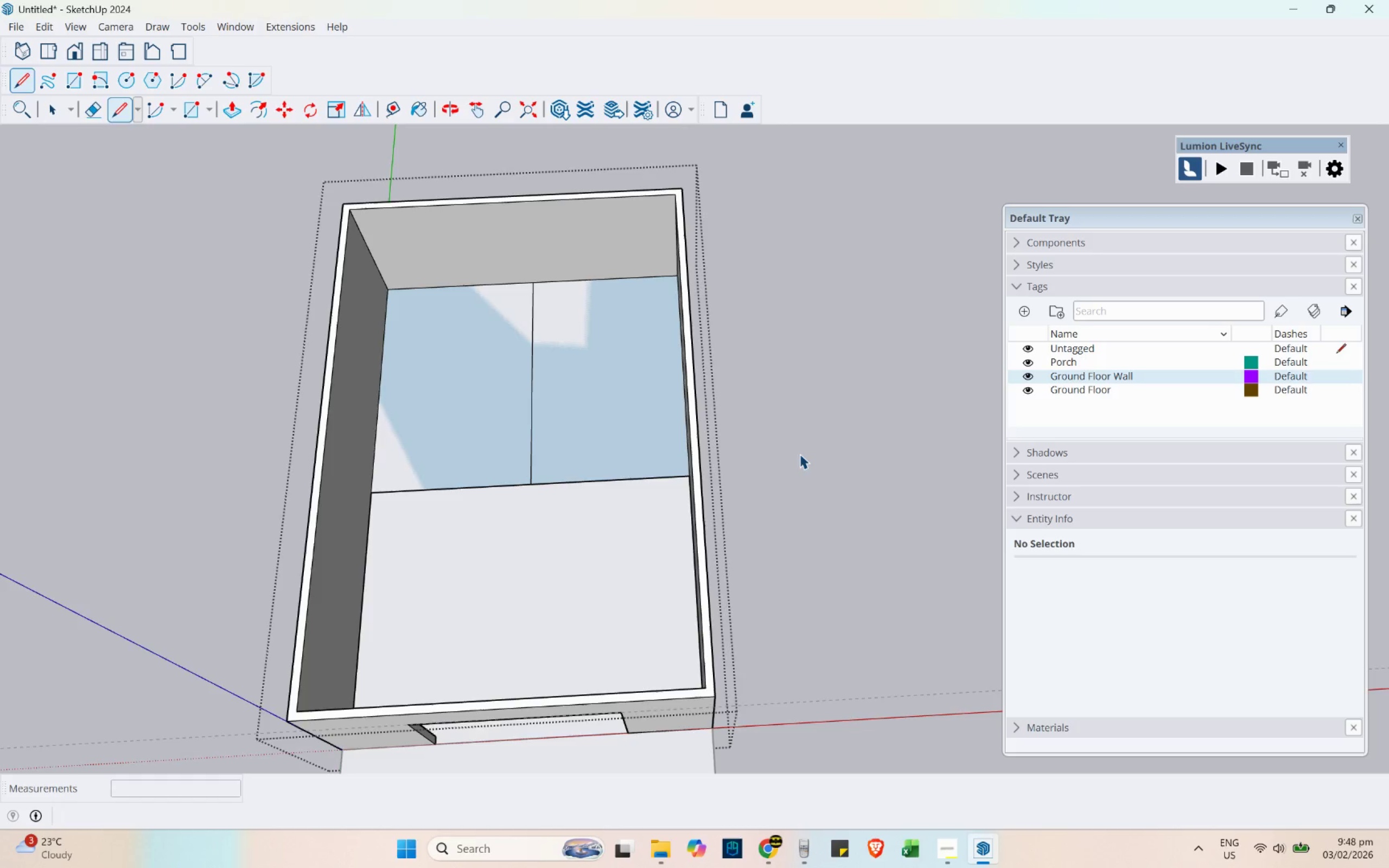 
left_click([800, 454])
 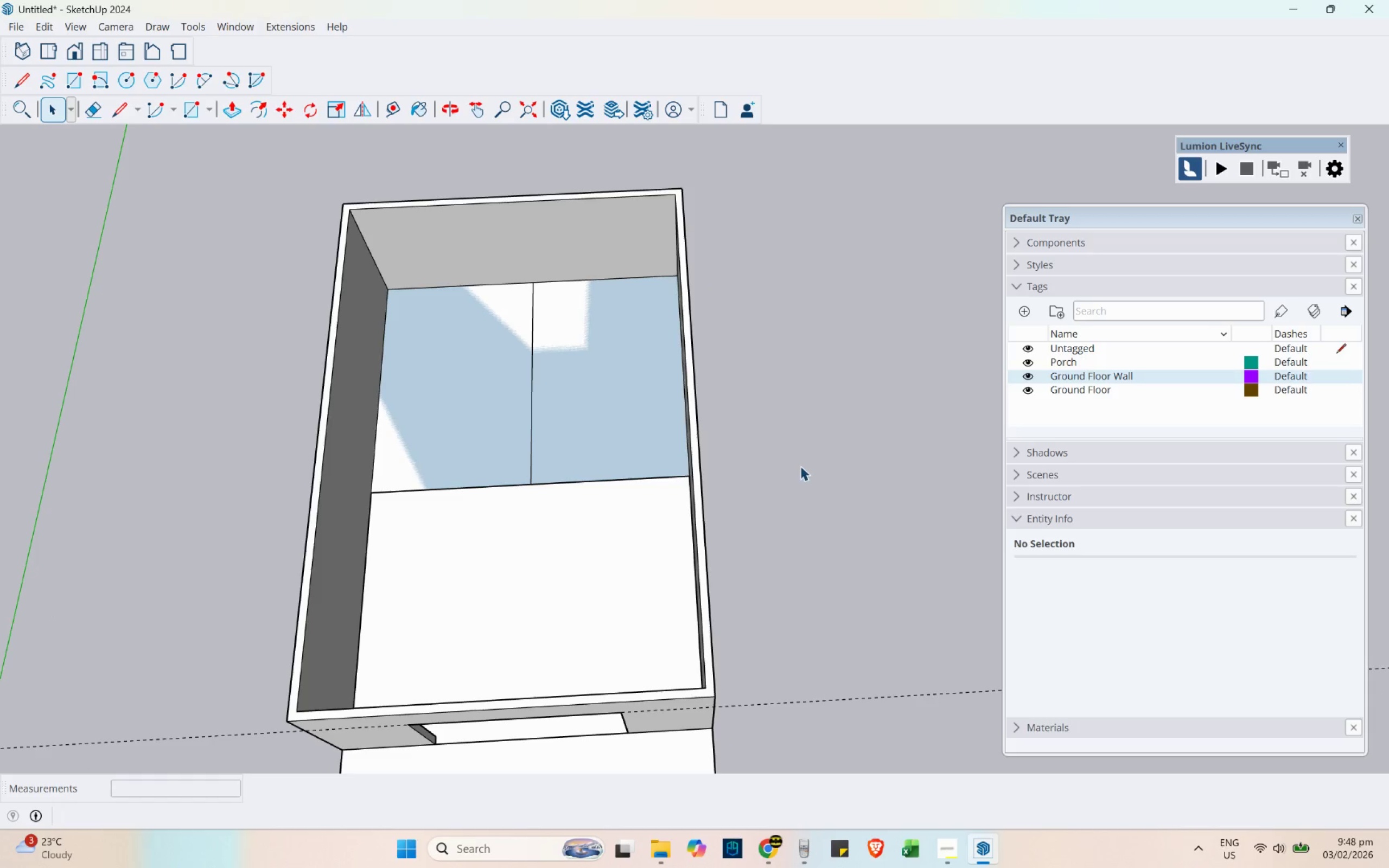 
key(Escape)
 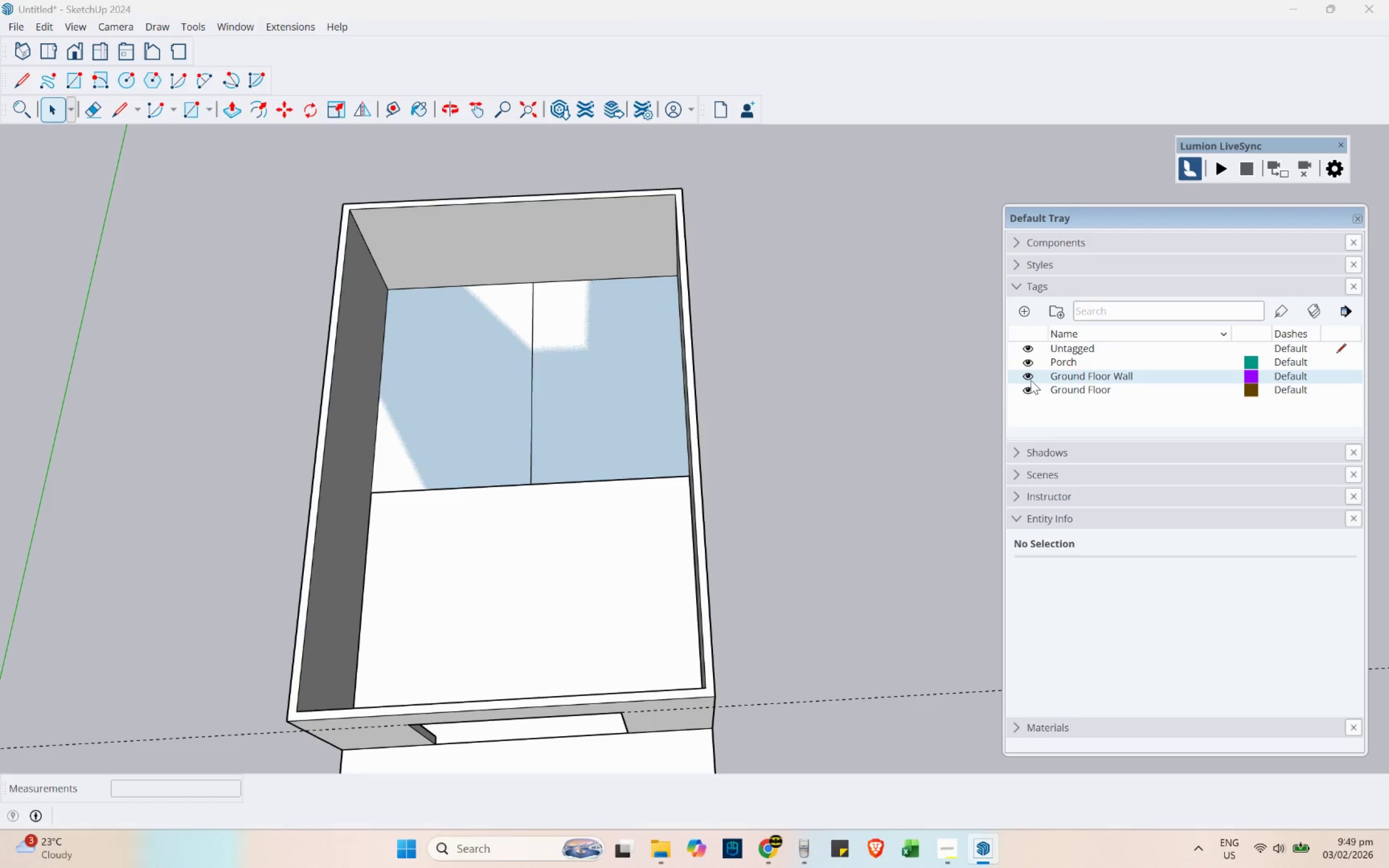 
wait(9.84)
 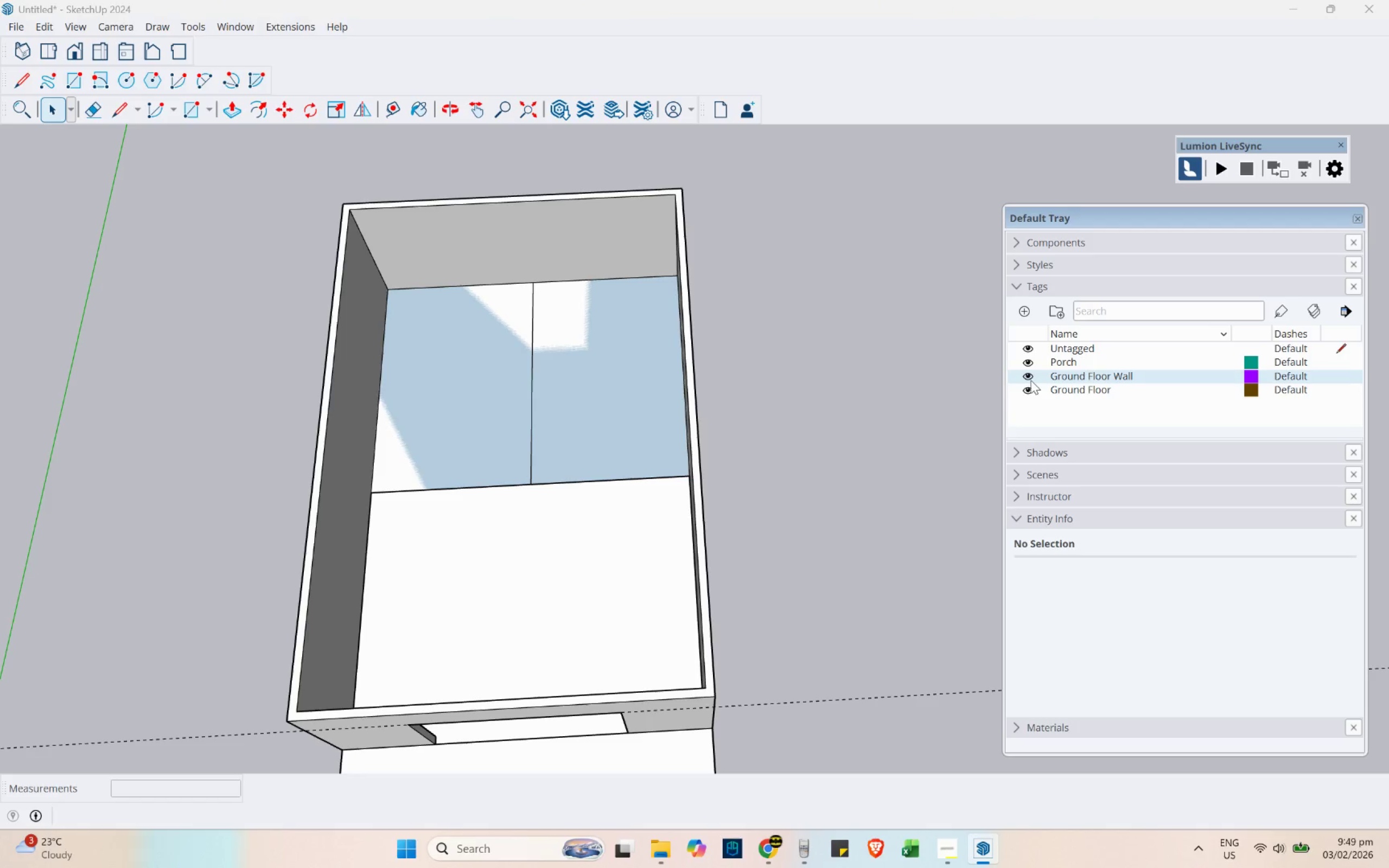 
double_click([1029, 377])
 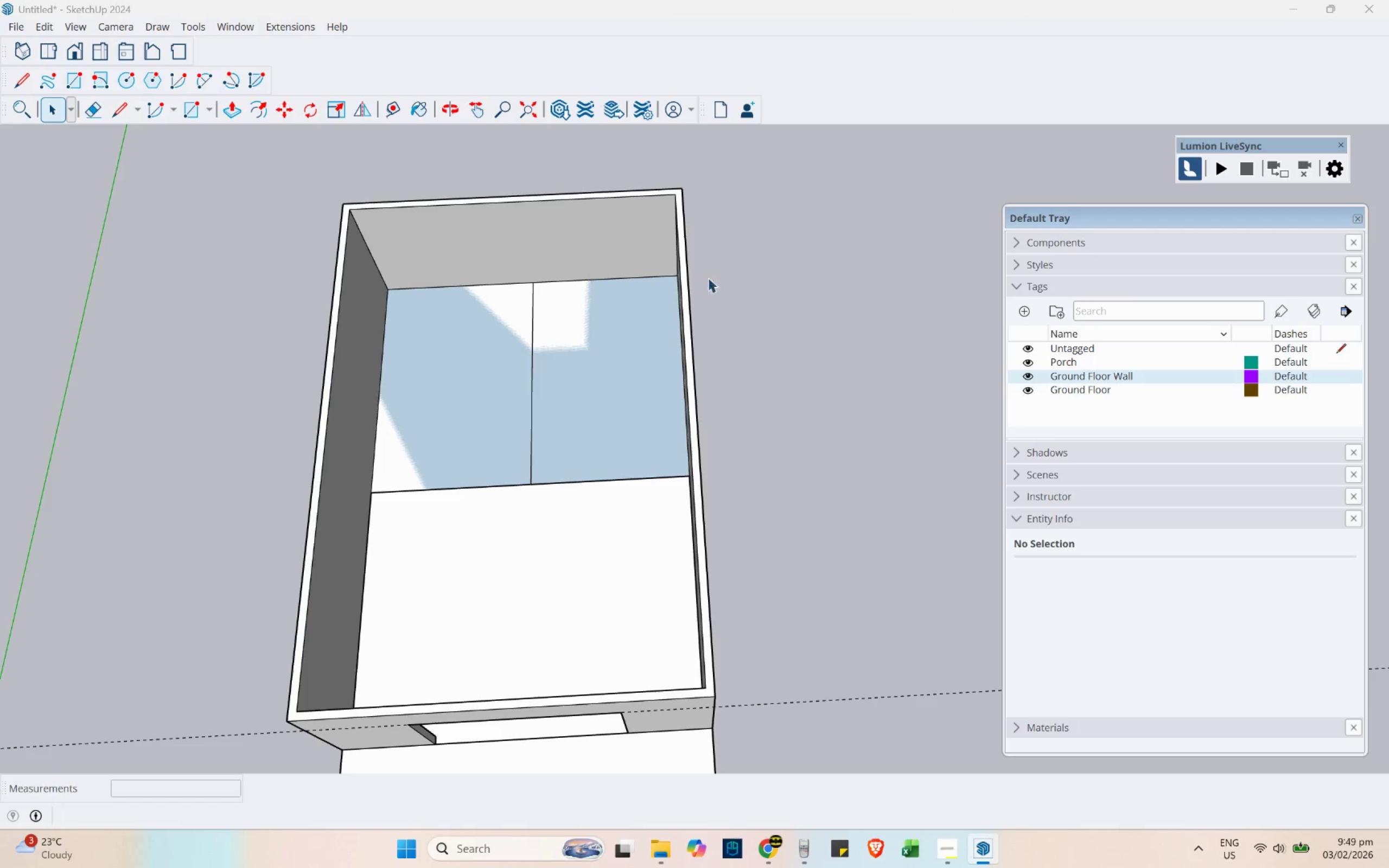 
double_click([601, 225])
 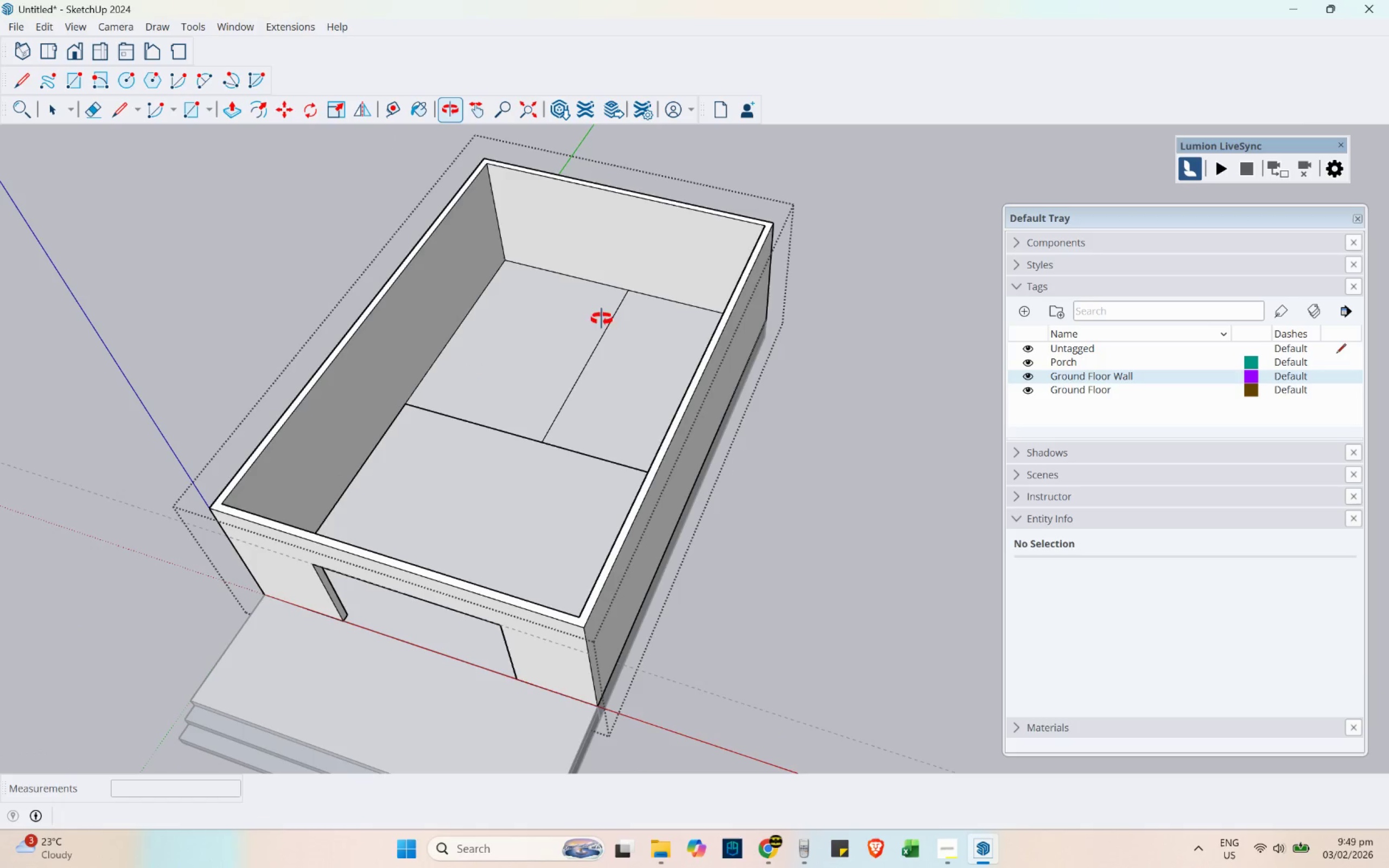 
left_click([601, 403])
 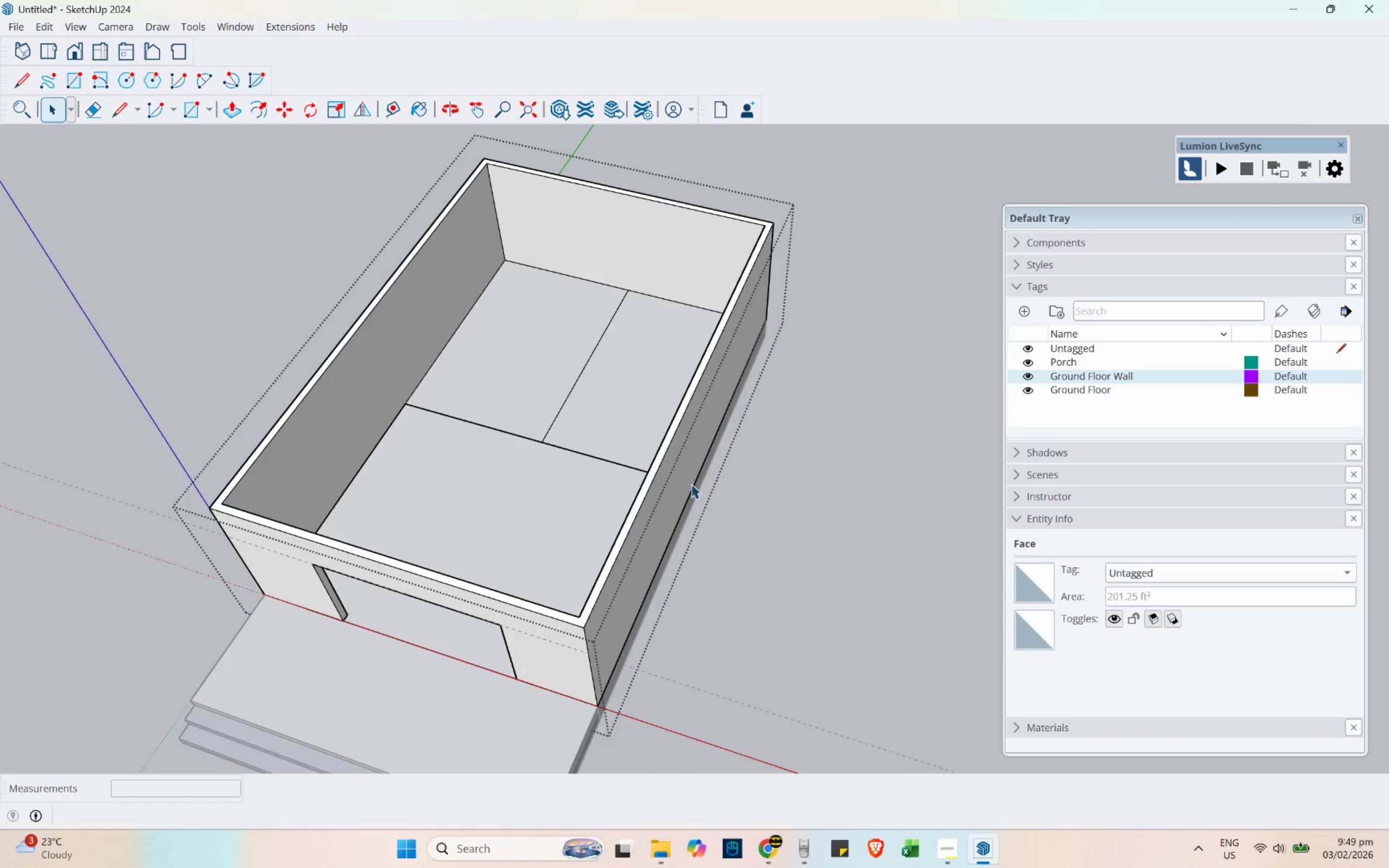 
left_click([648, 525])
 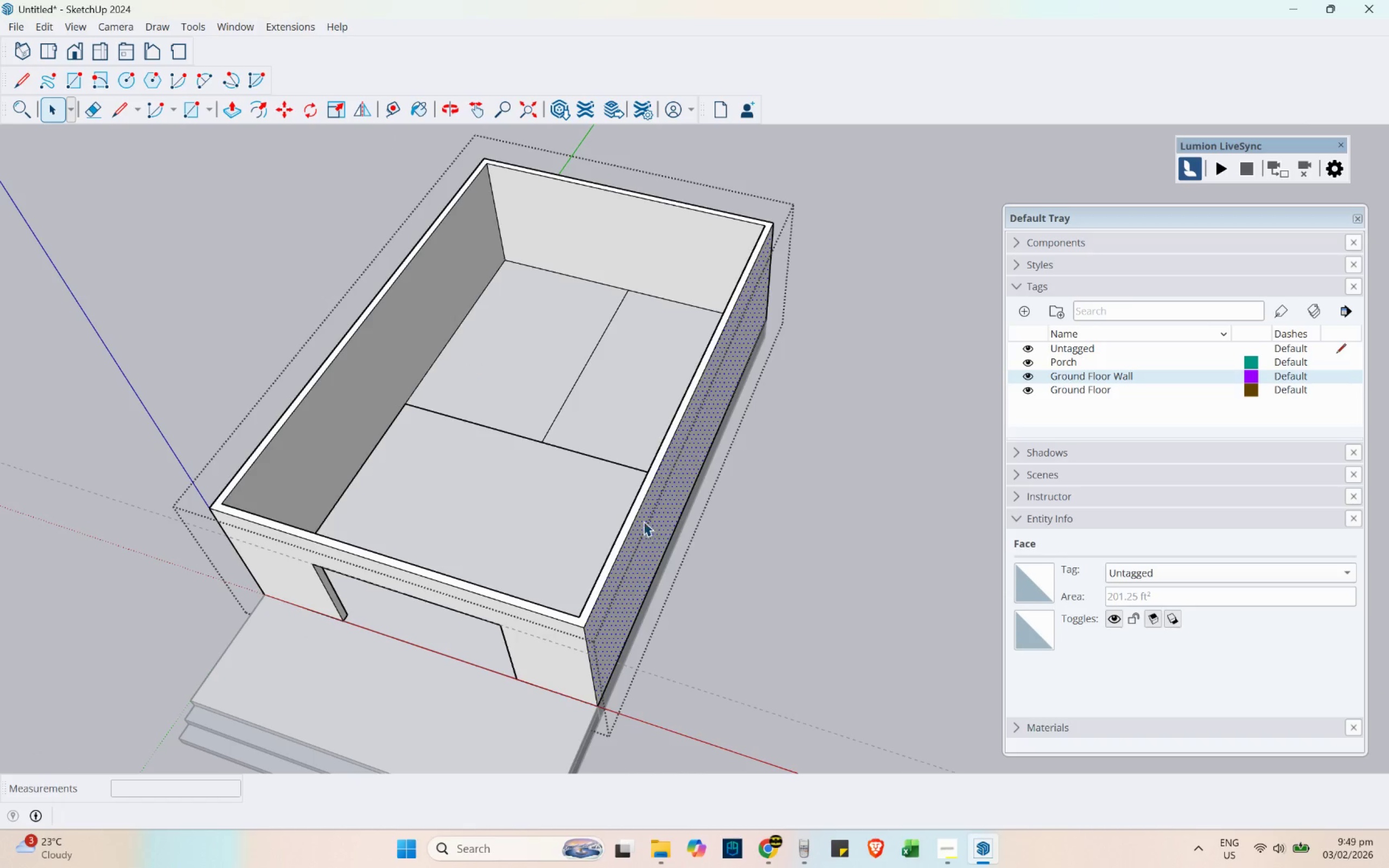 
left_click([611, 431])
 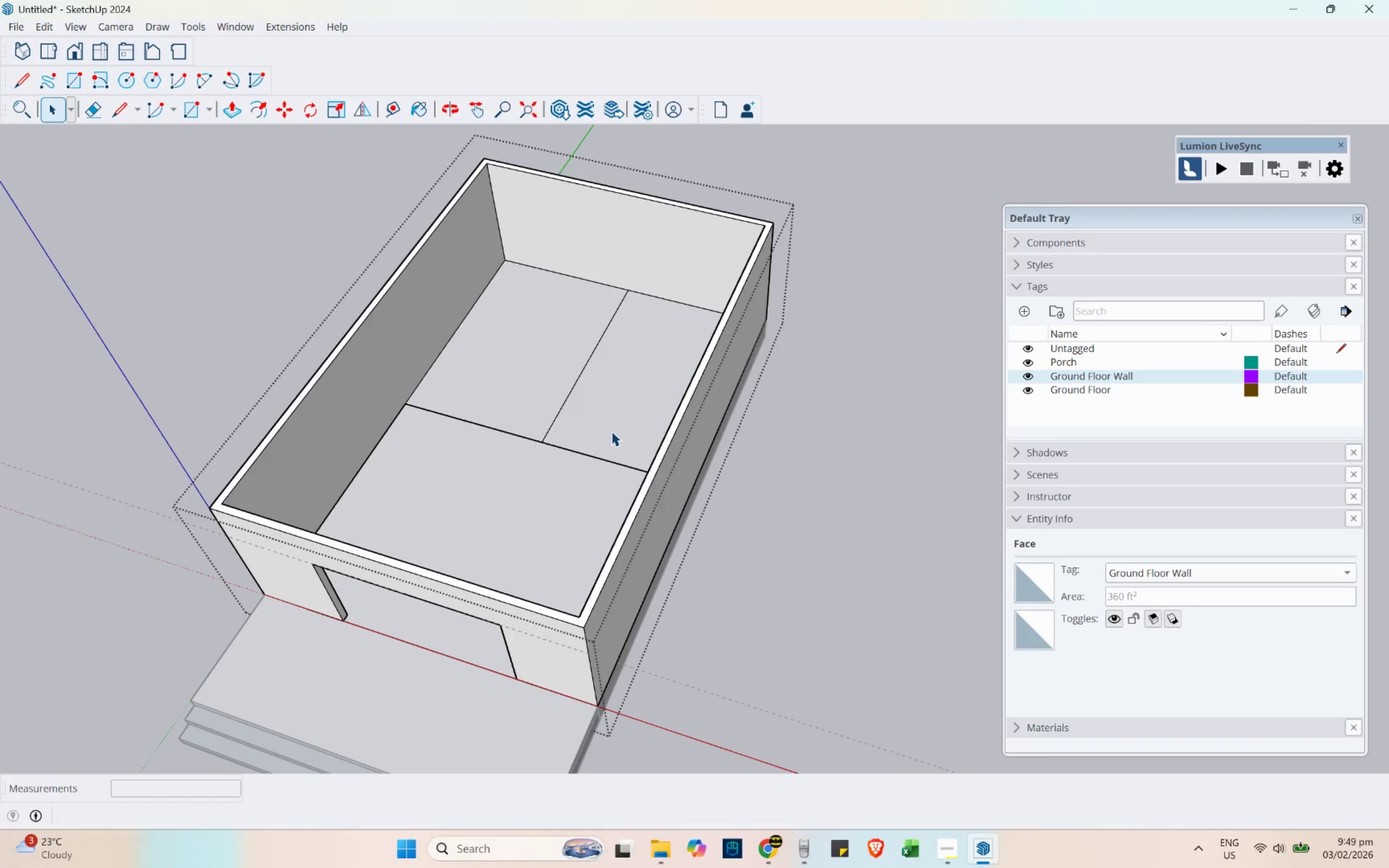 
key(Escape)
 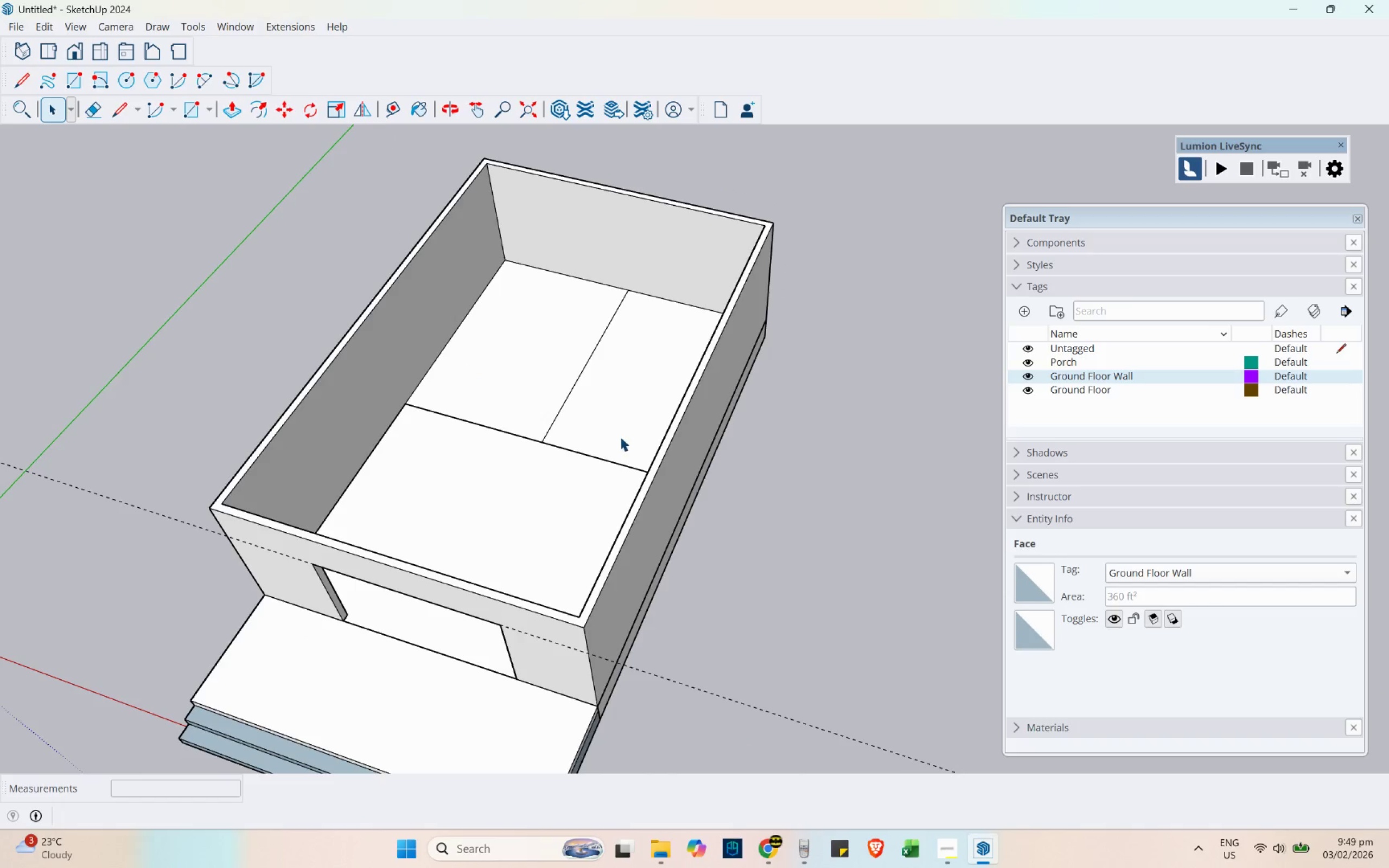 
key(Control+Z)
 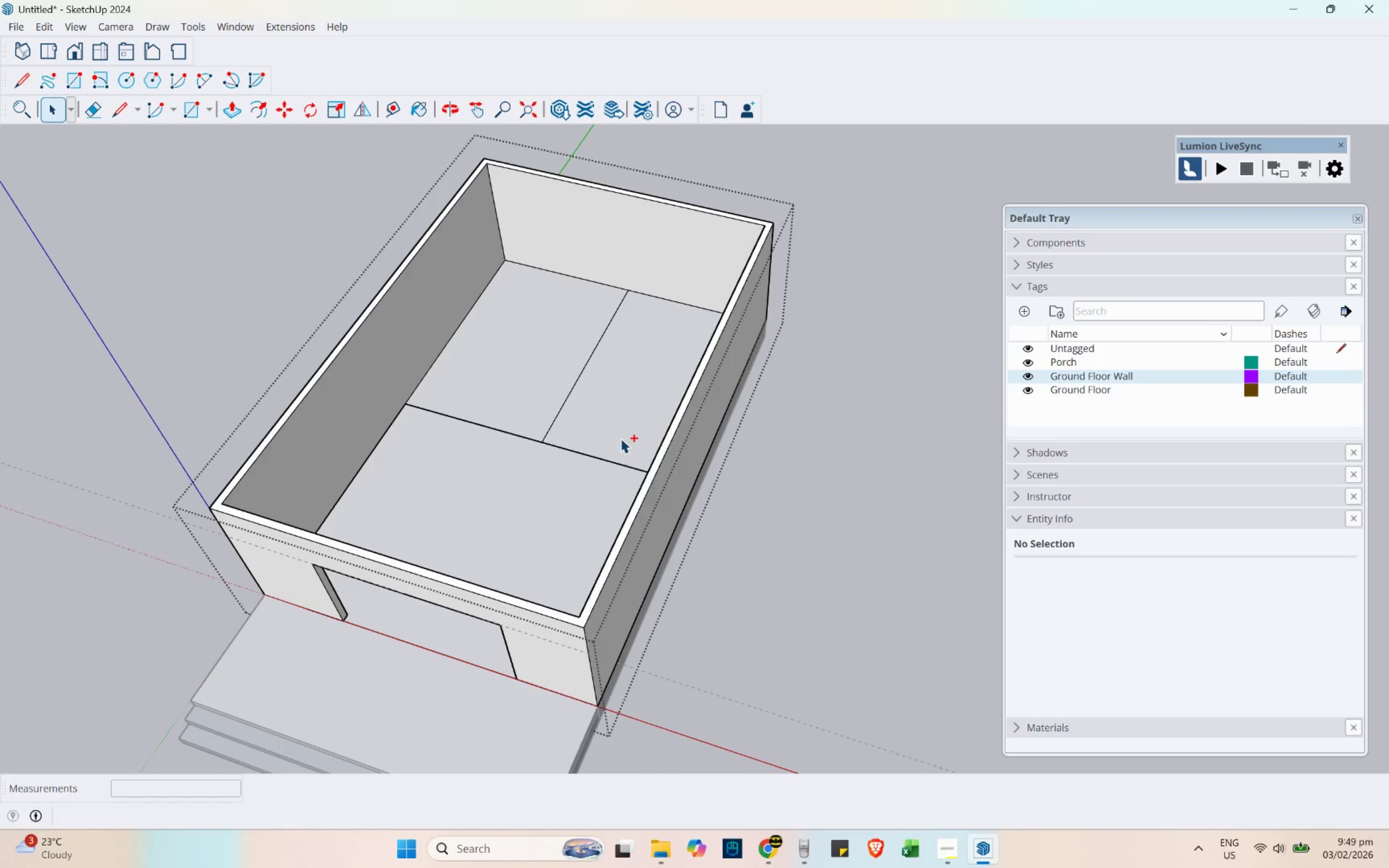 
key(Control+Z)
 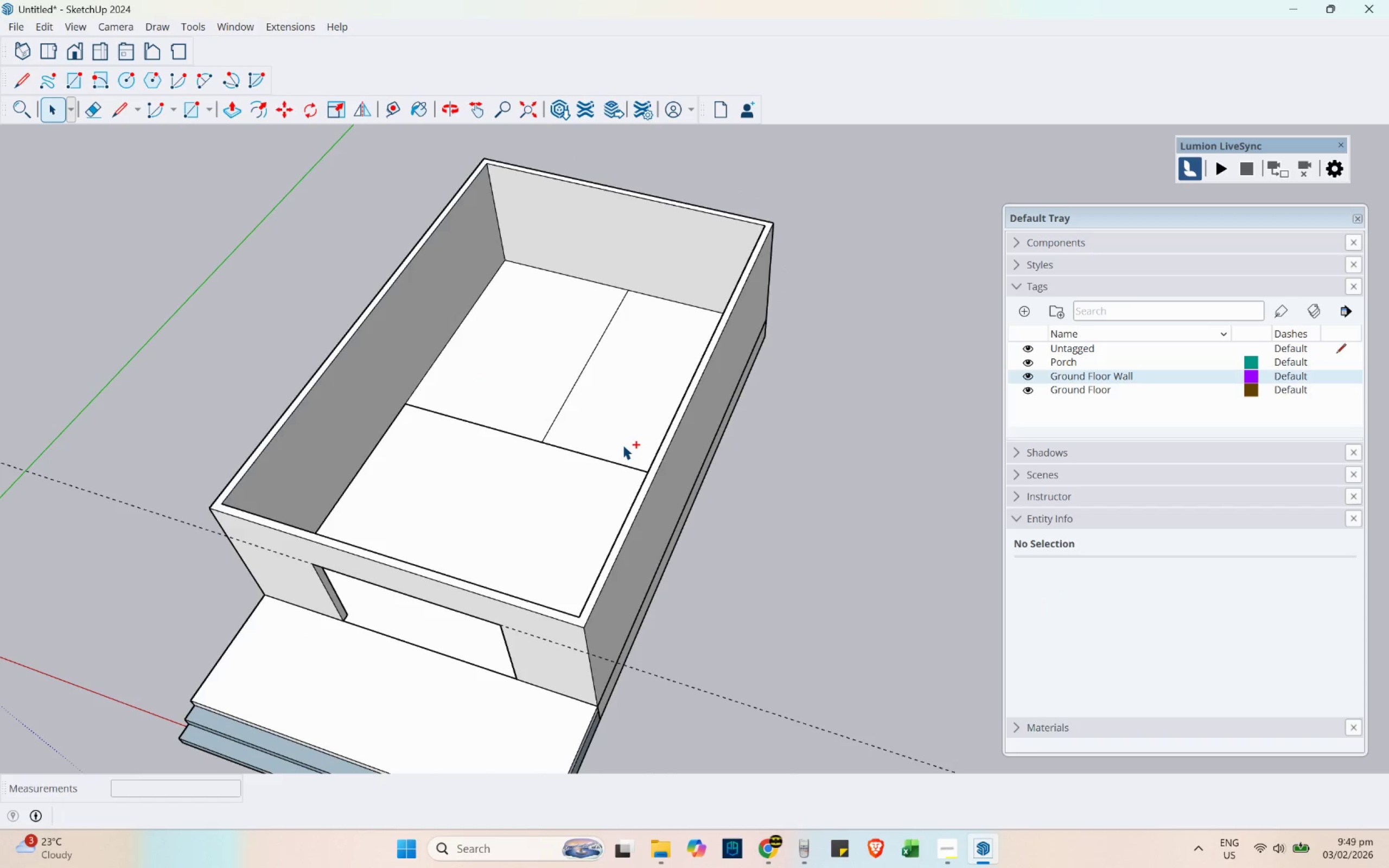 
key(Control+Z)
 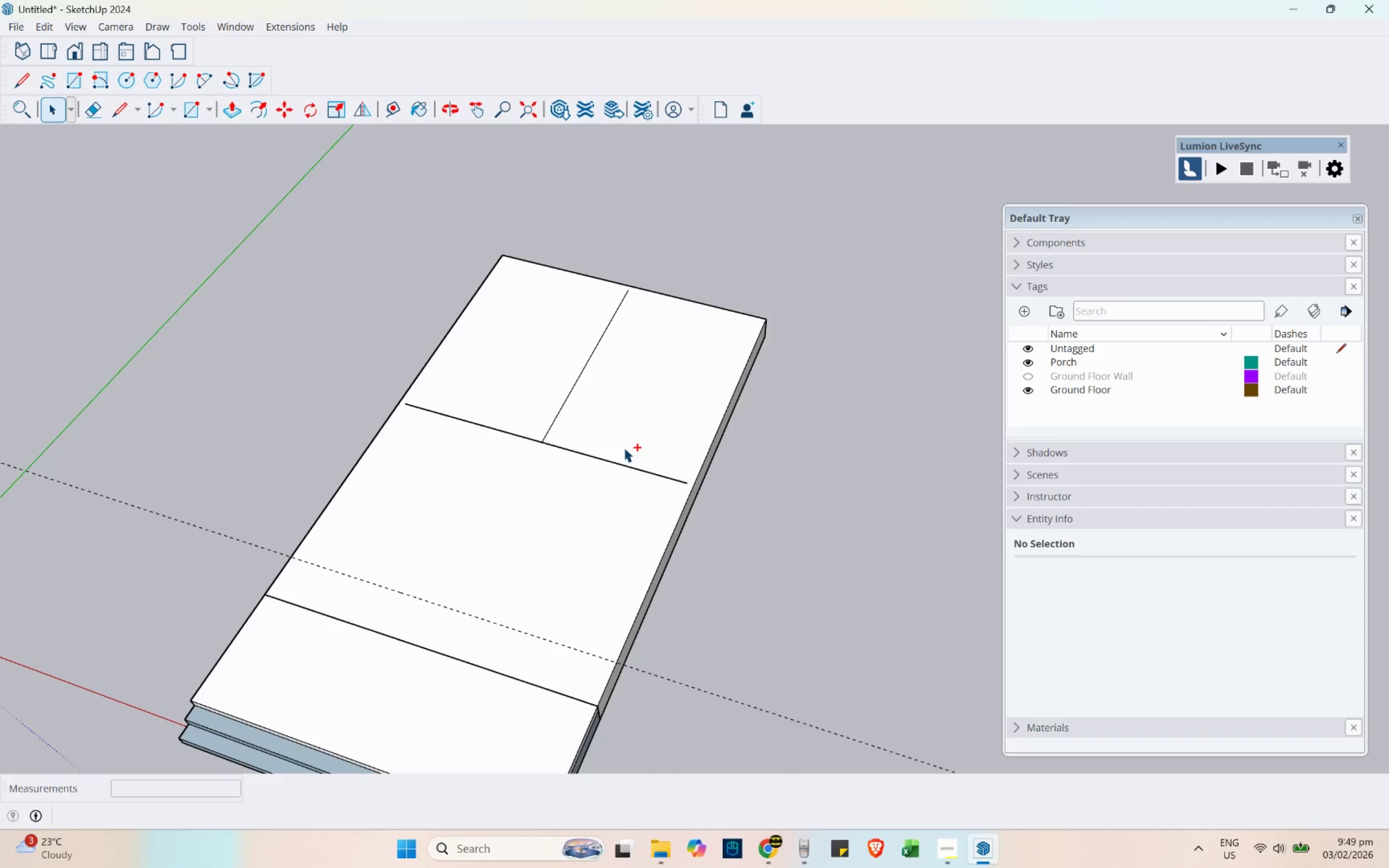 
key(Control+Z)
 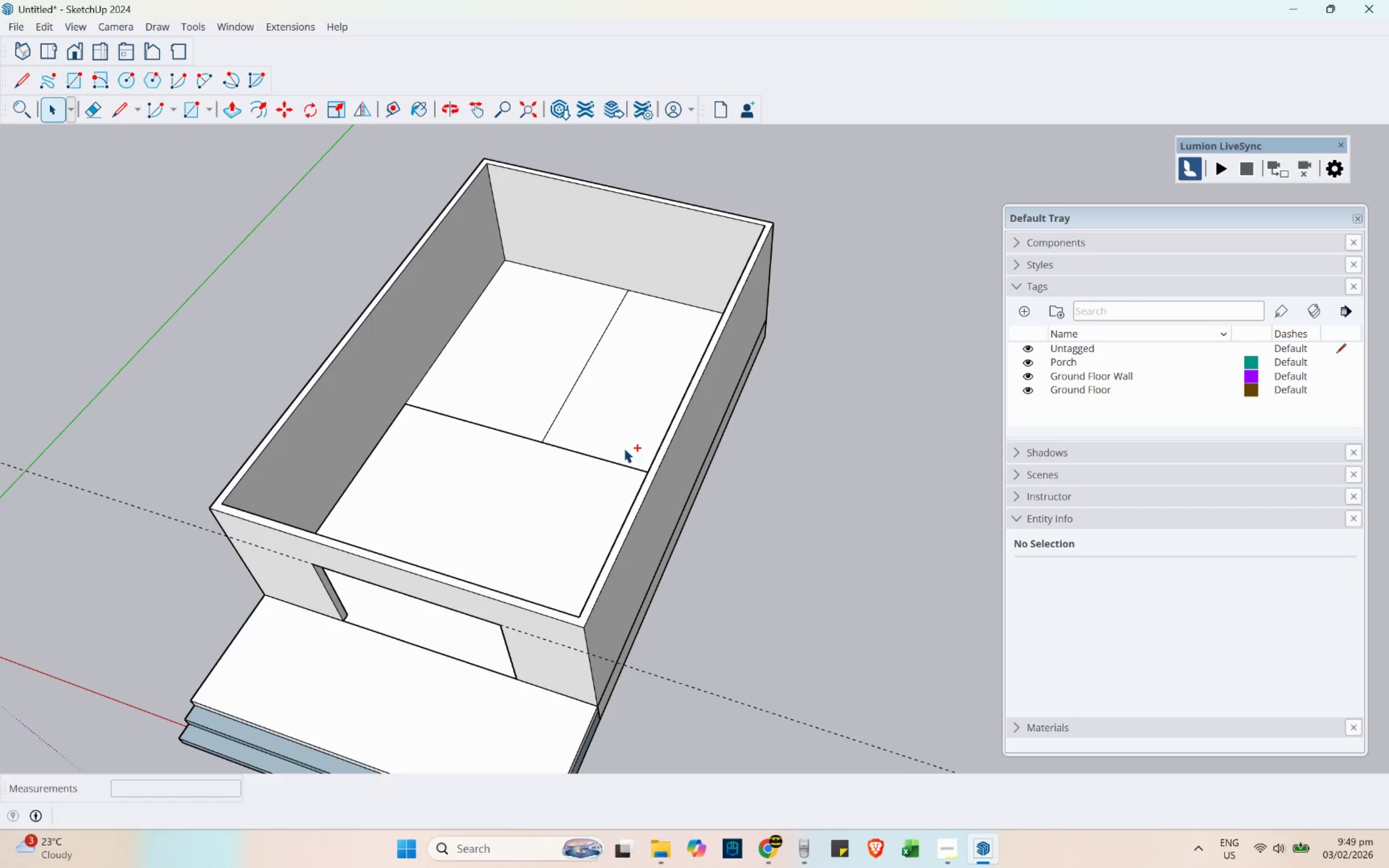 
key(Control+Z)
 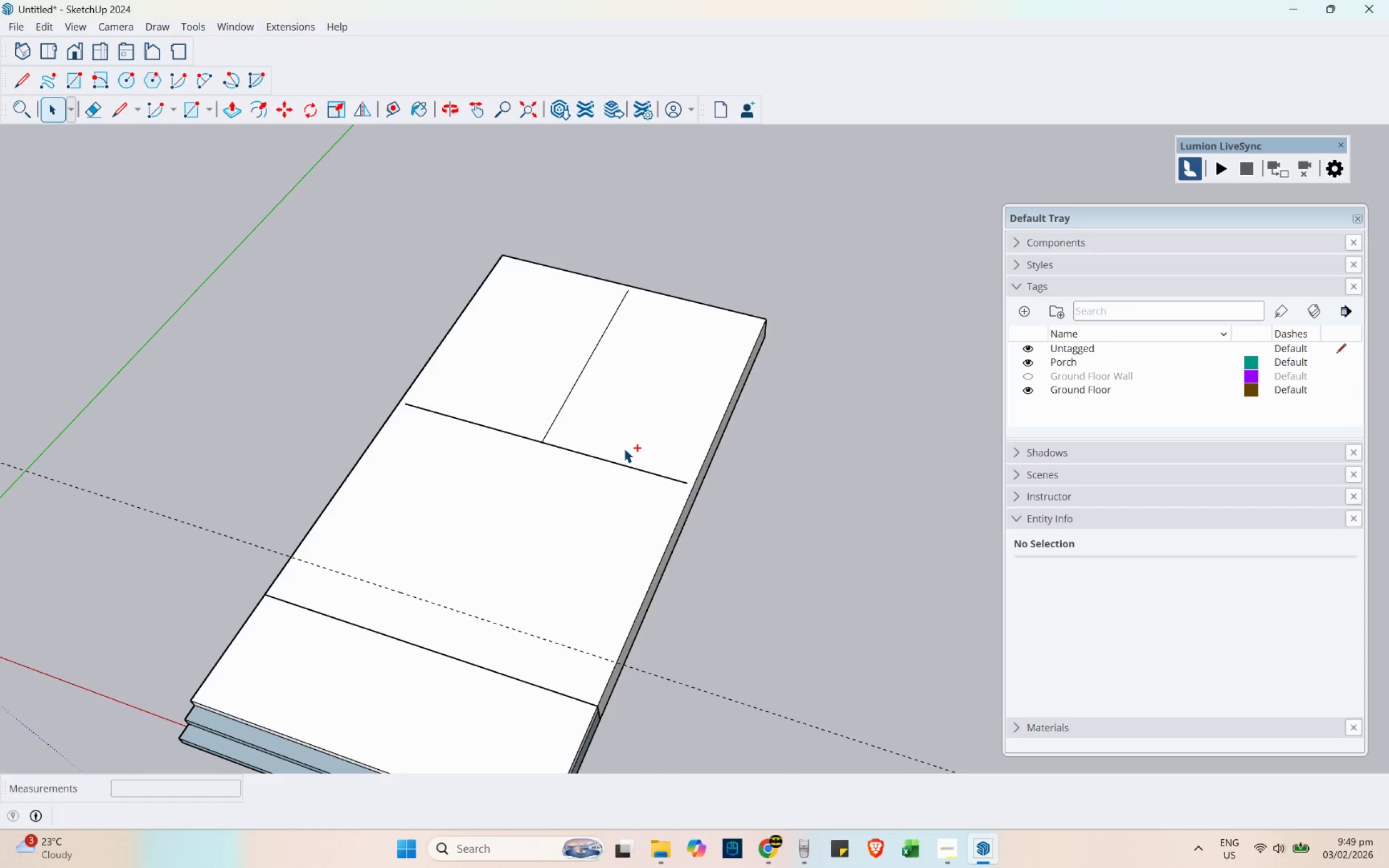 
key(Control+Z)
 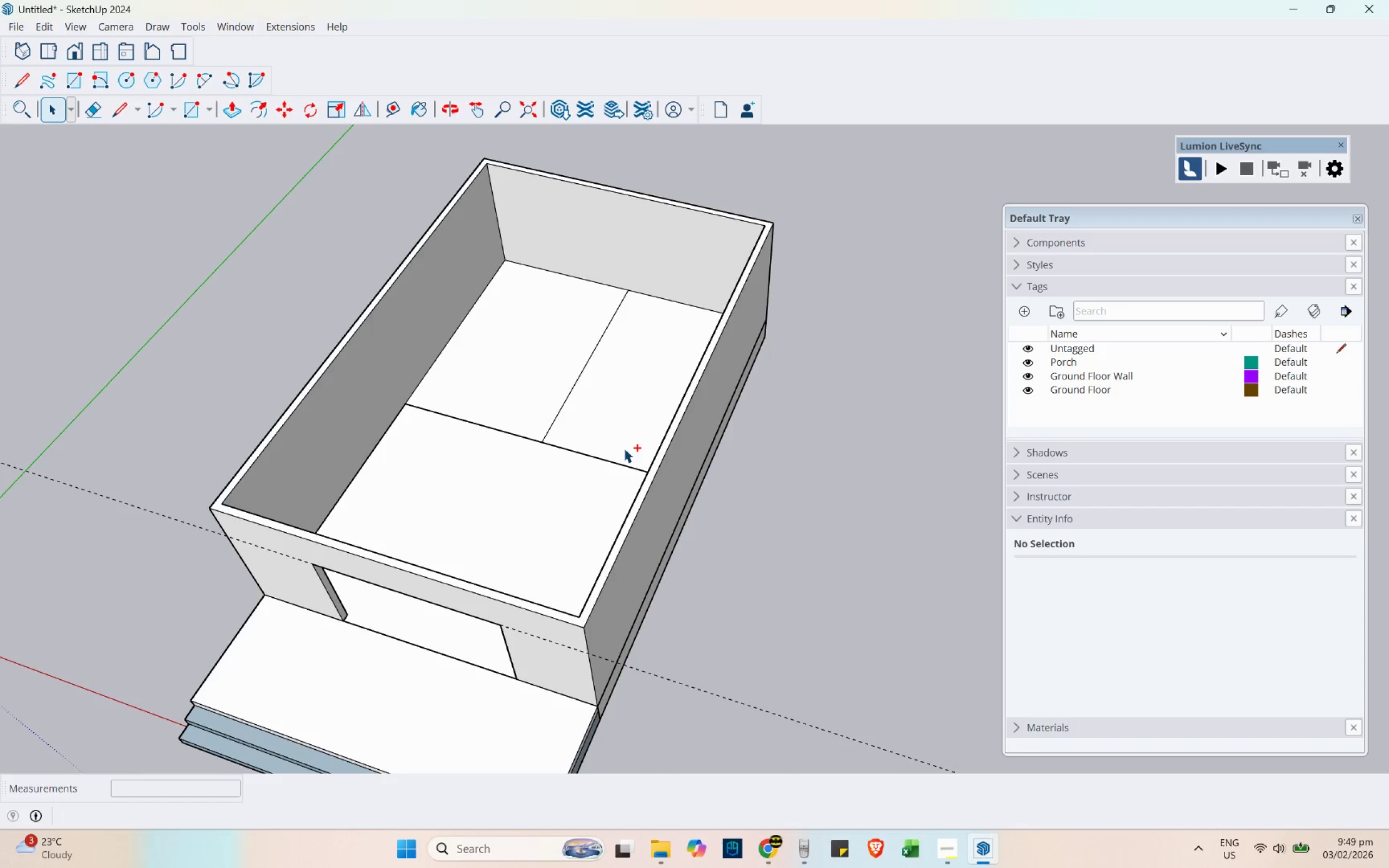 
key(Control+Z)
 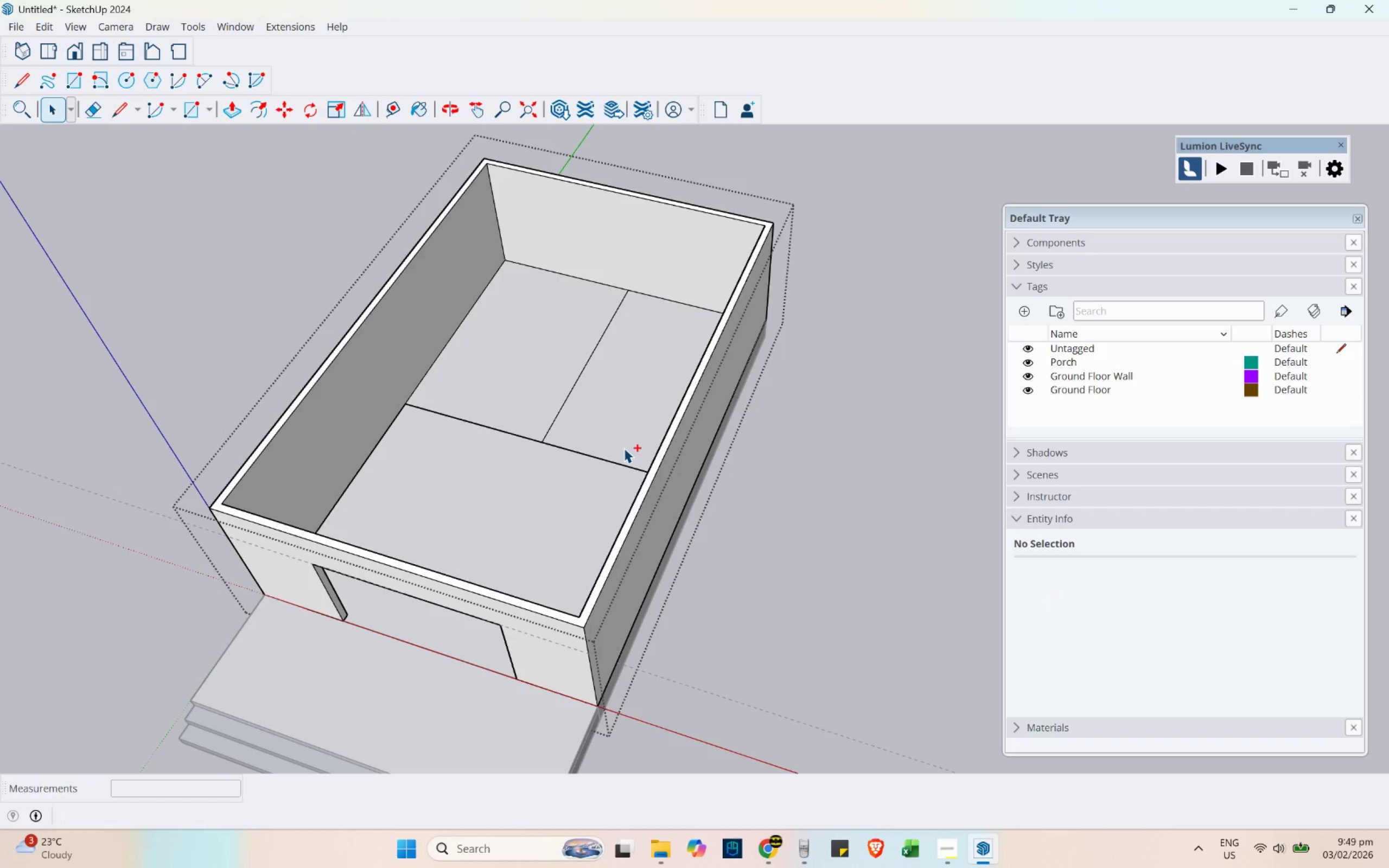 
key(Control+Z)
 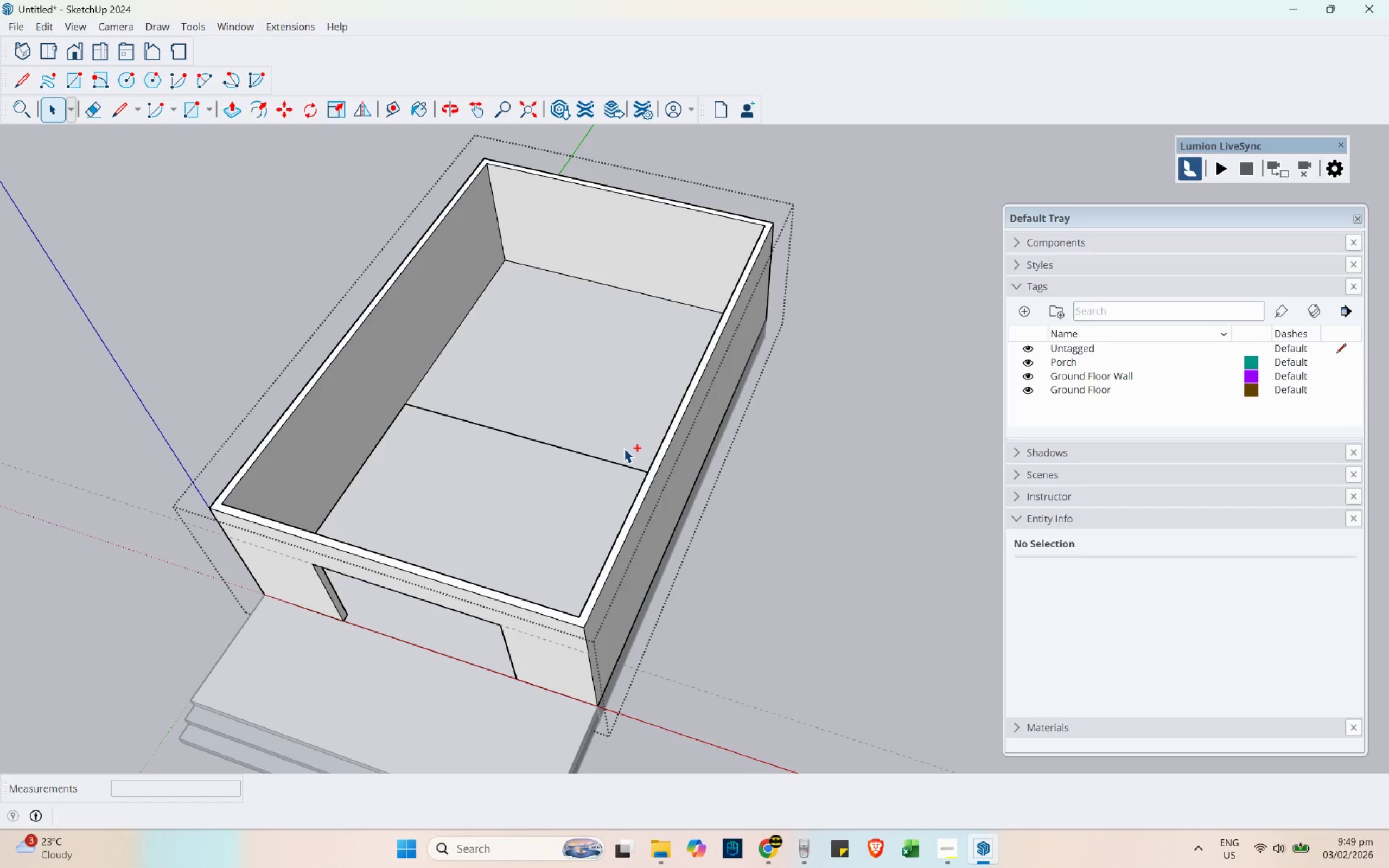 
key(Control+Z)
 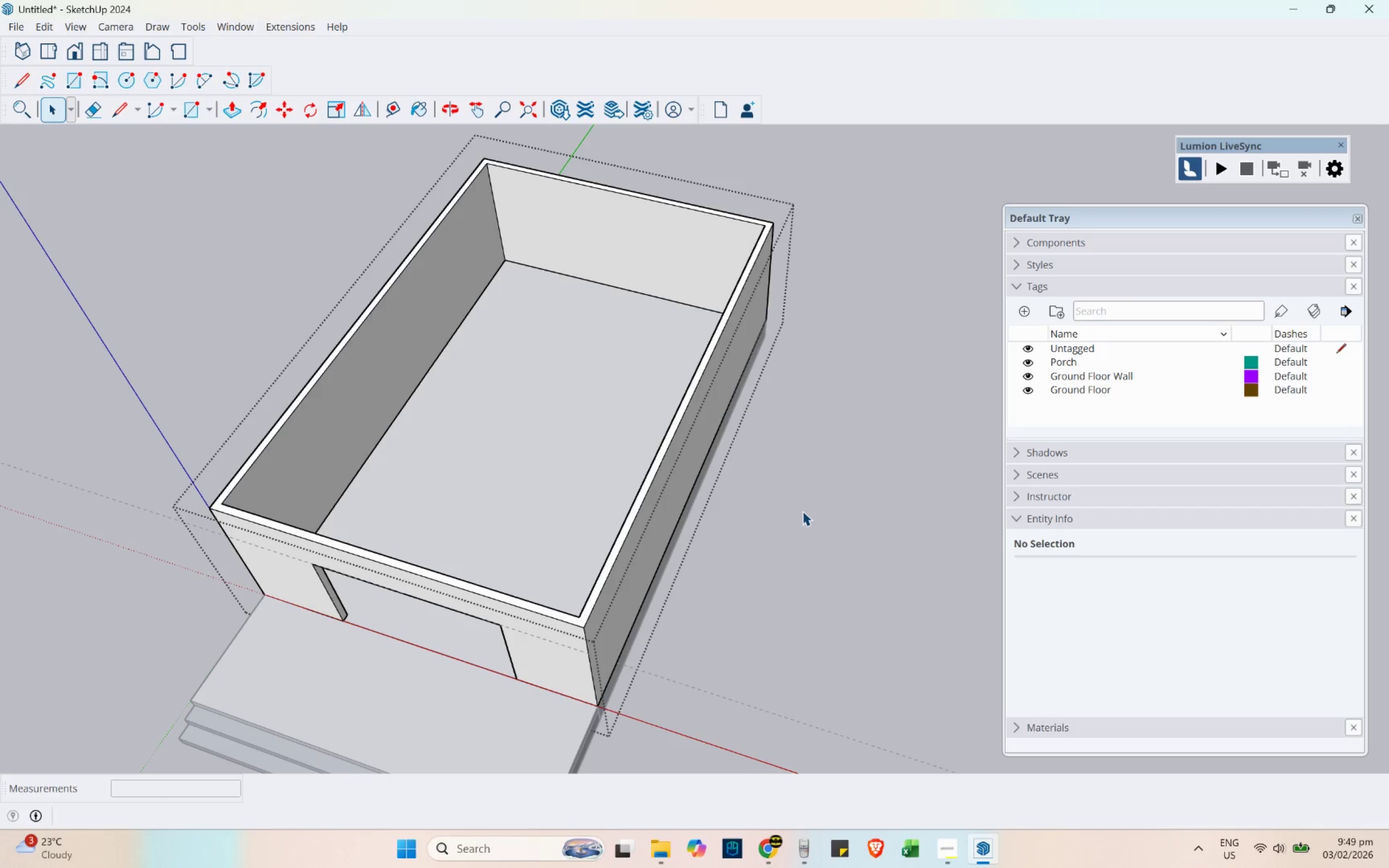 
key(P)
 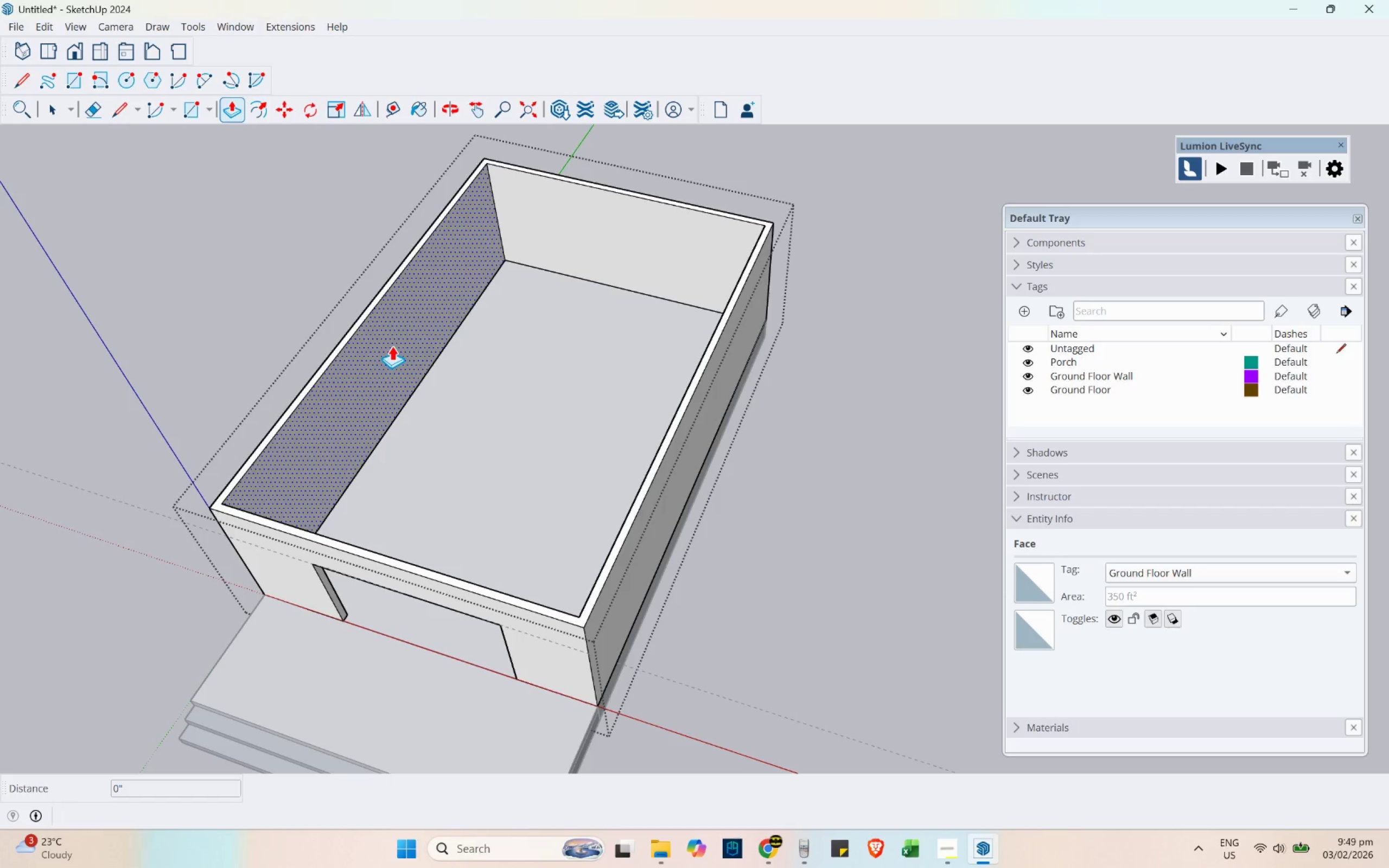 
key(Escape)
 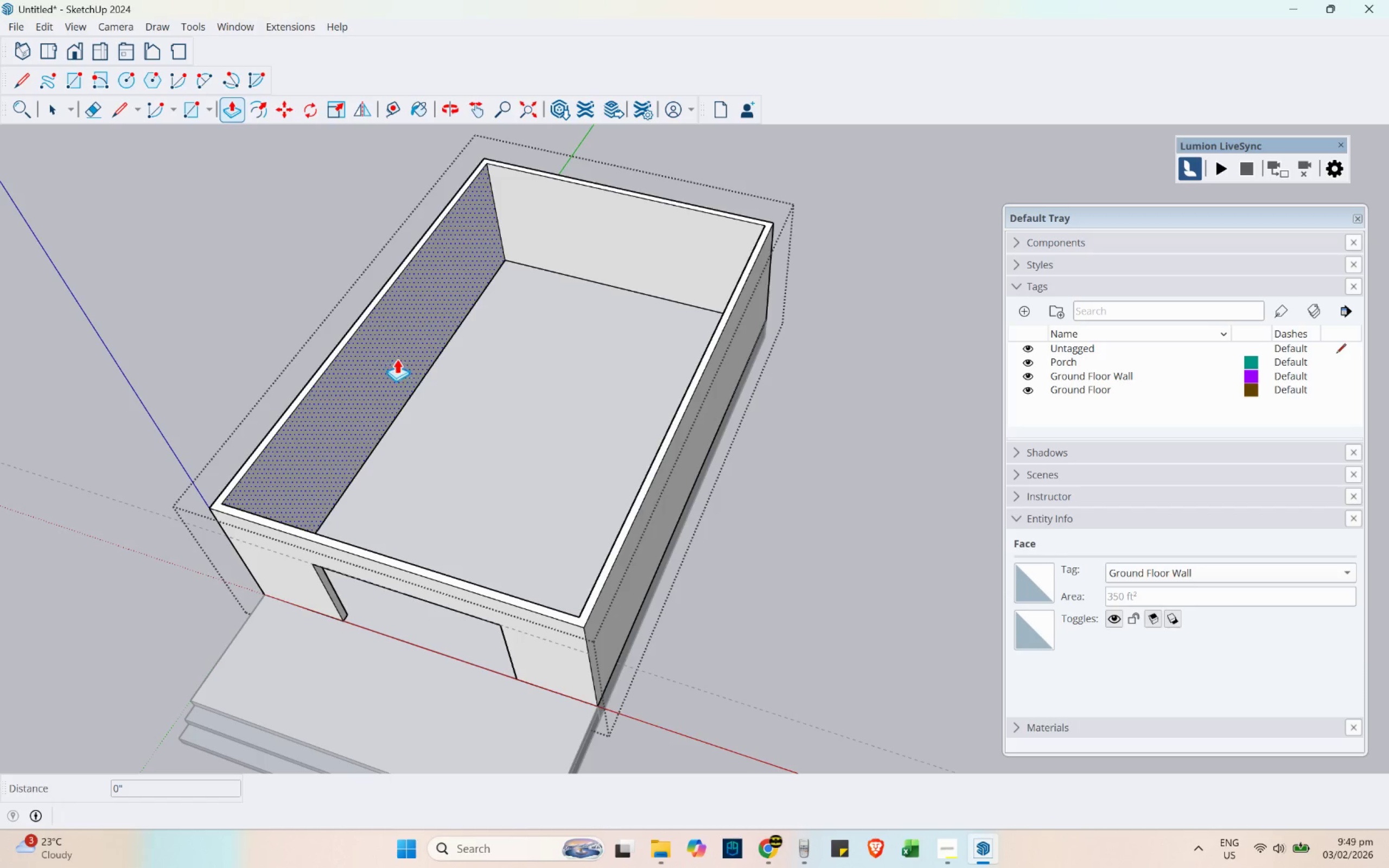 
type(lp)
 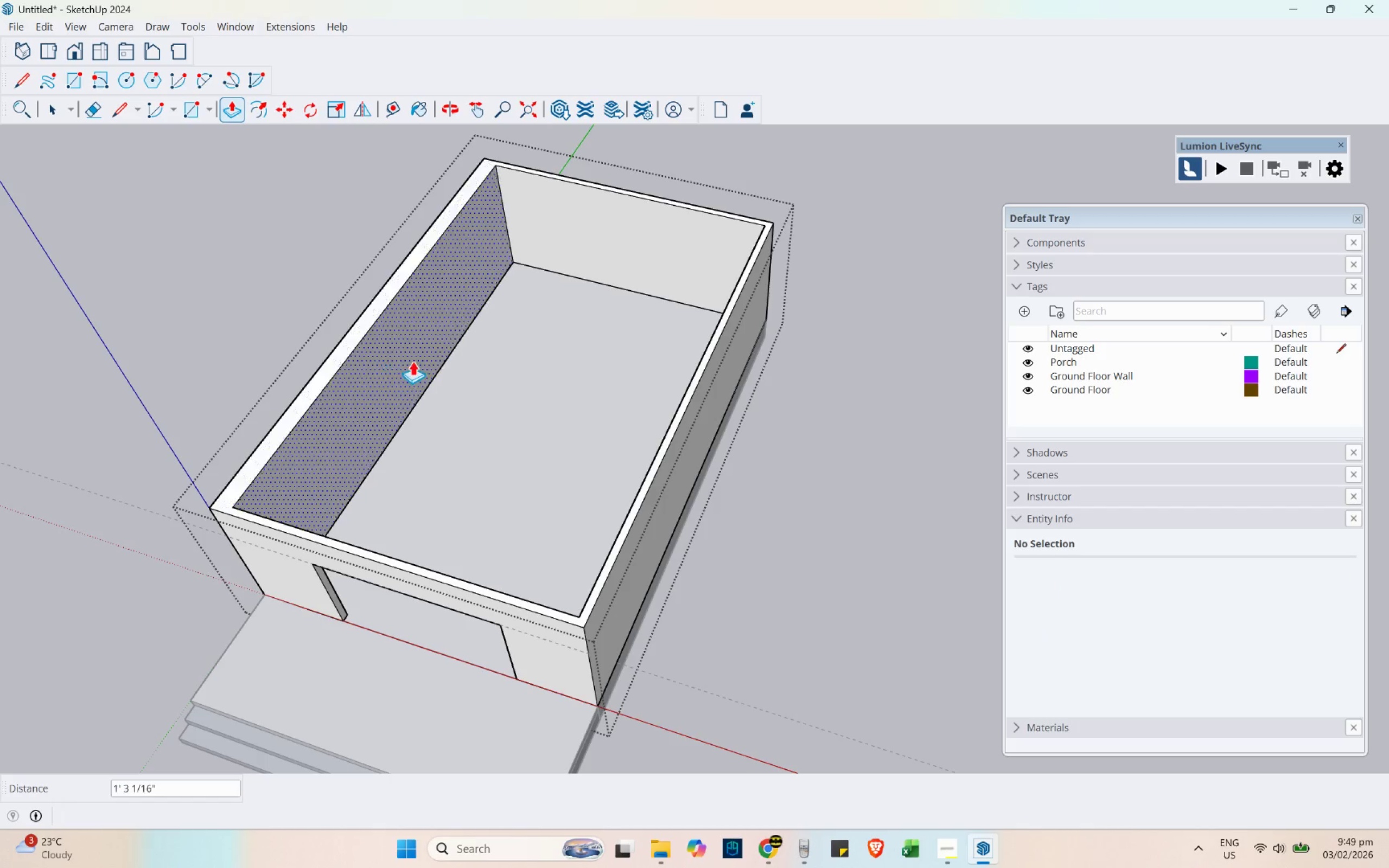 
double_click([438, 369])
 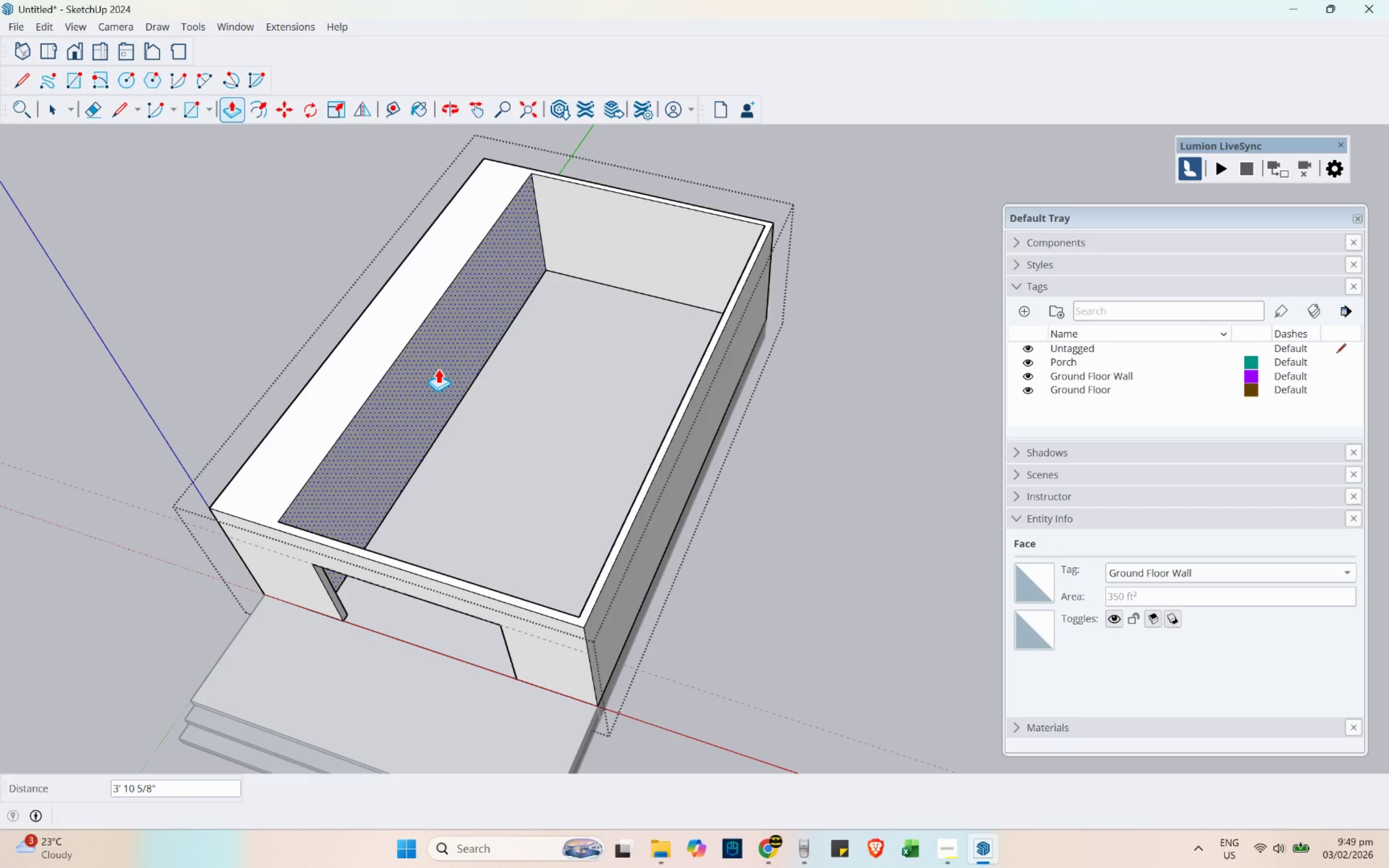 
key(Escape)
 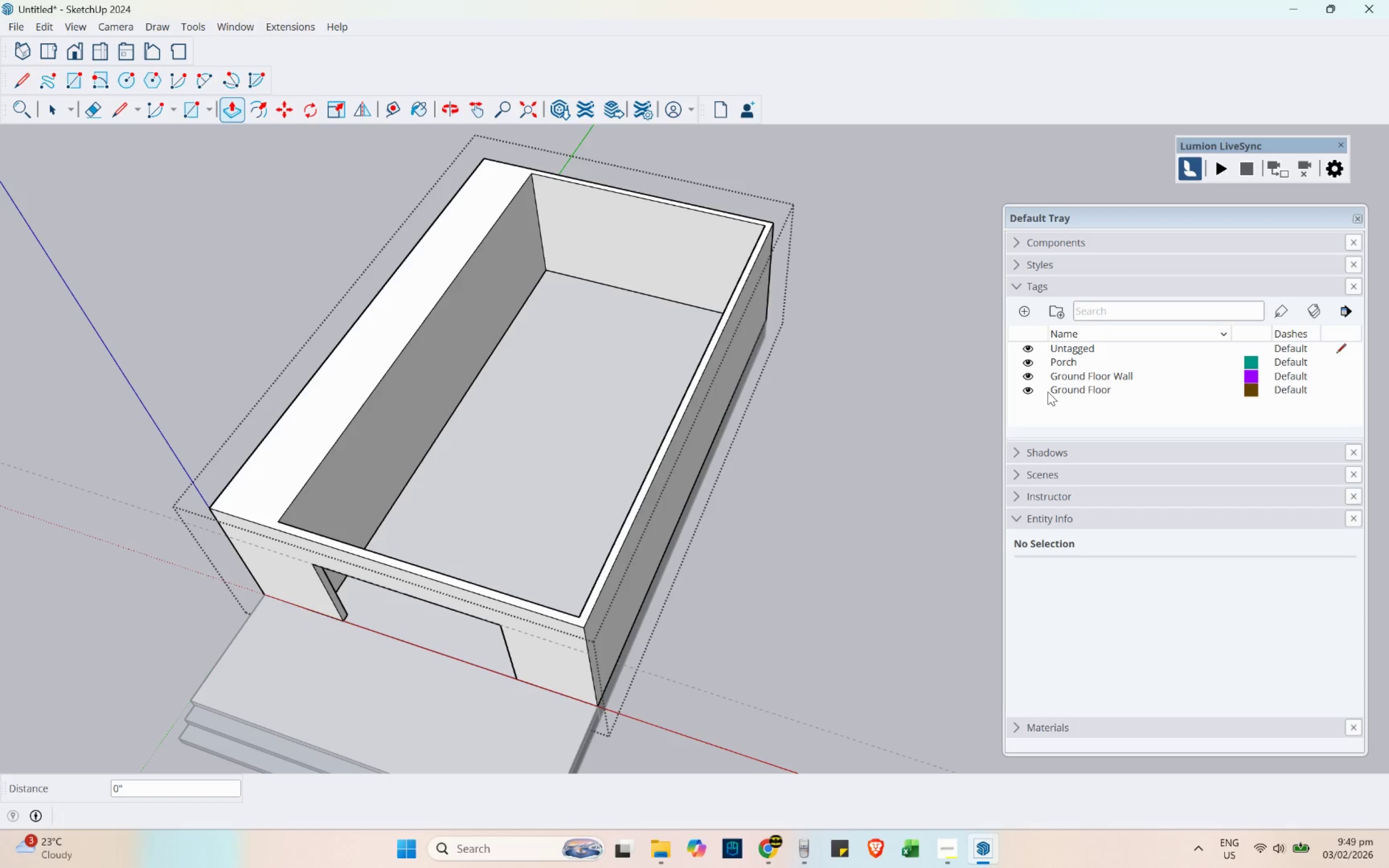 
key(Escape)
 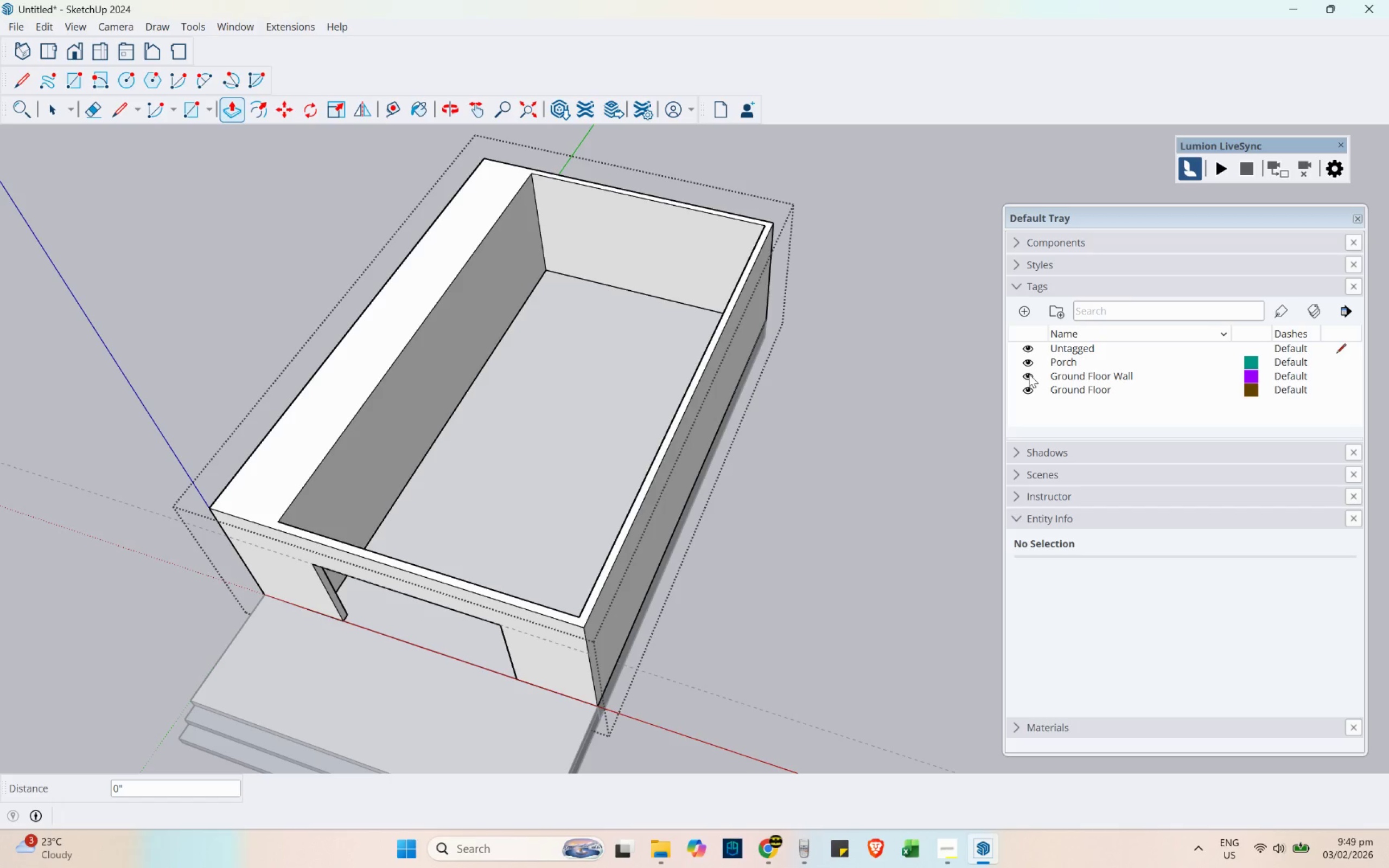 
key(Space)
 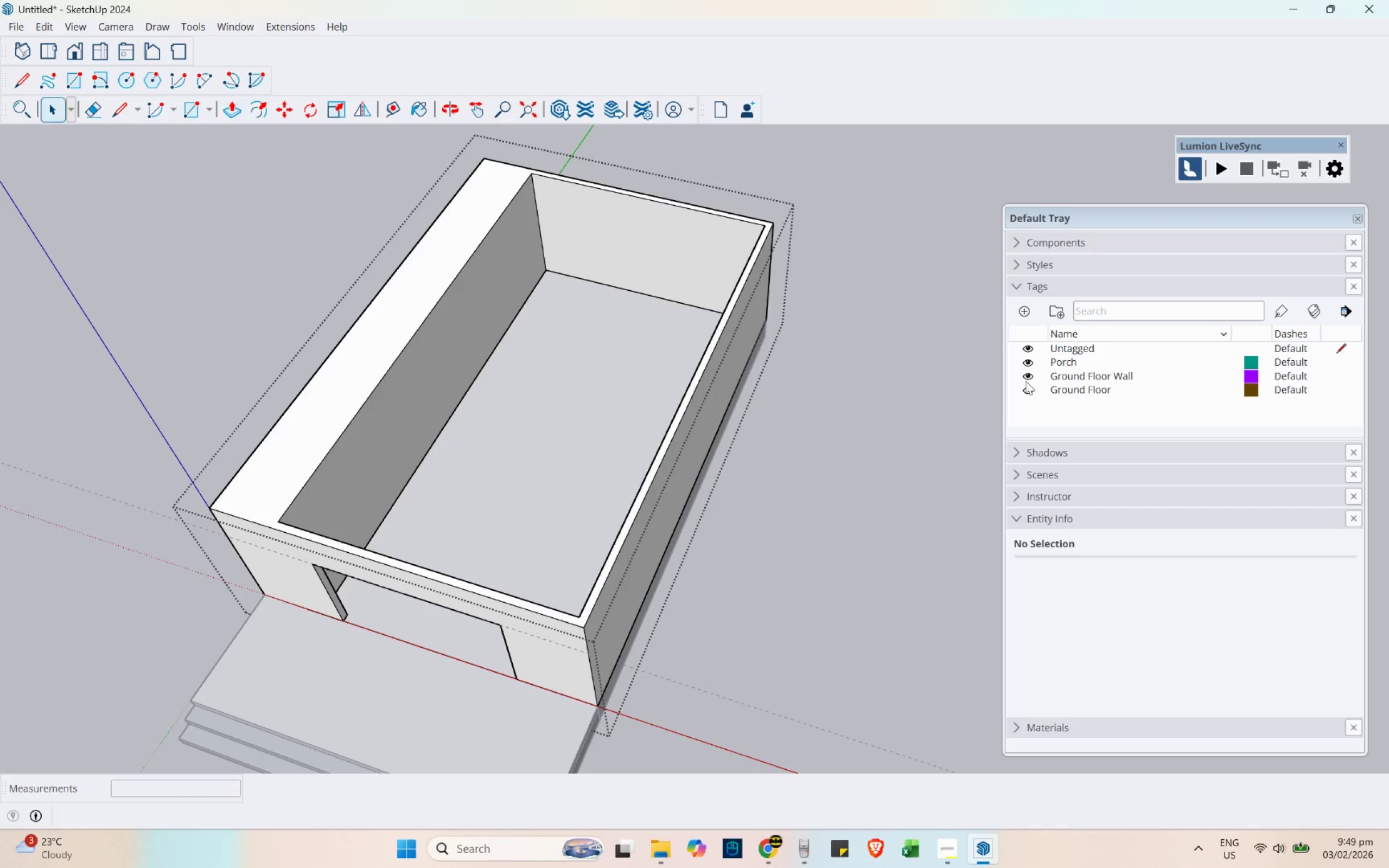 
key(Escape)
 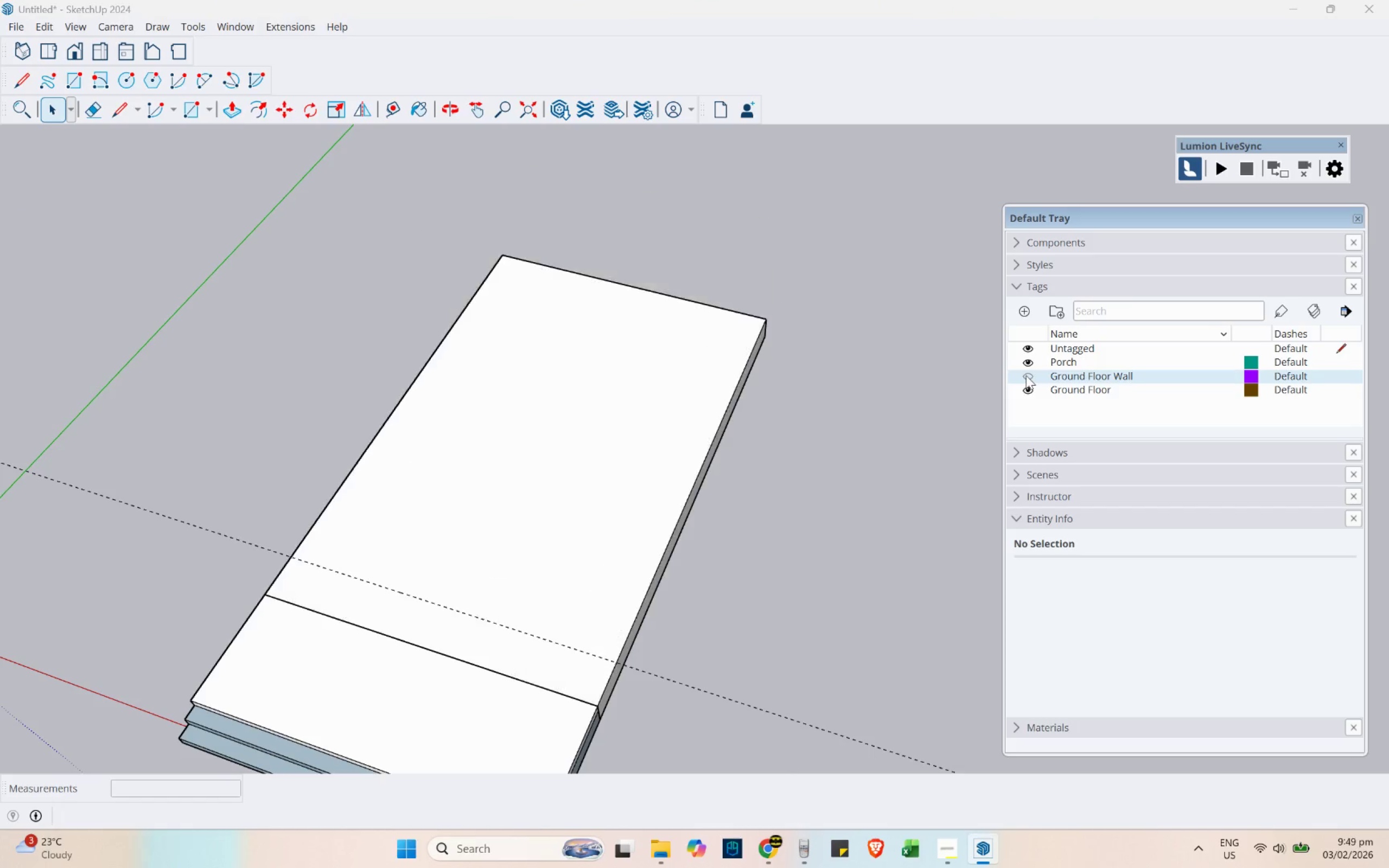 
double_click([1026, 375])
 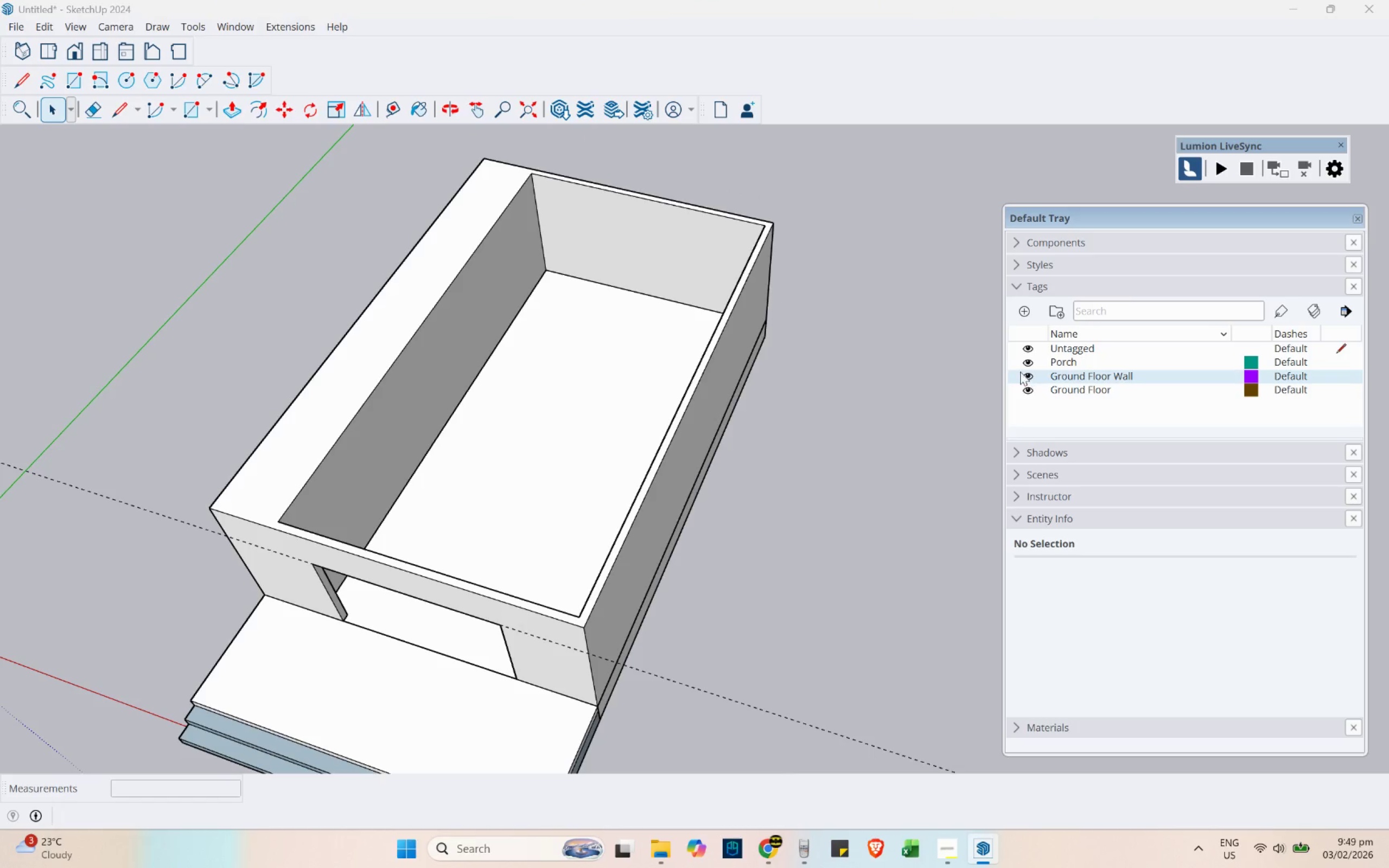 
key(Control+Z)
 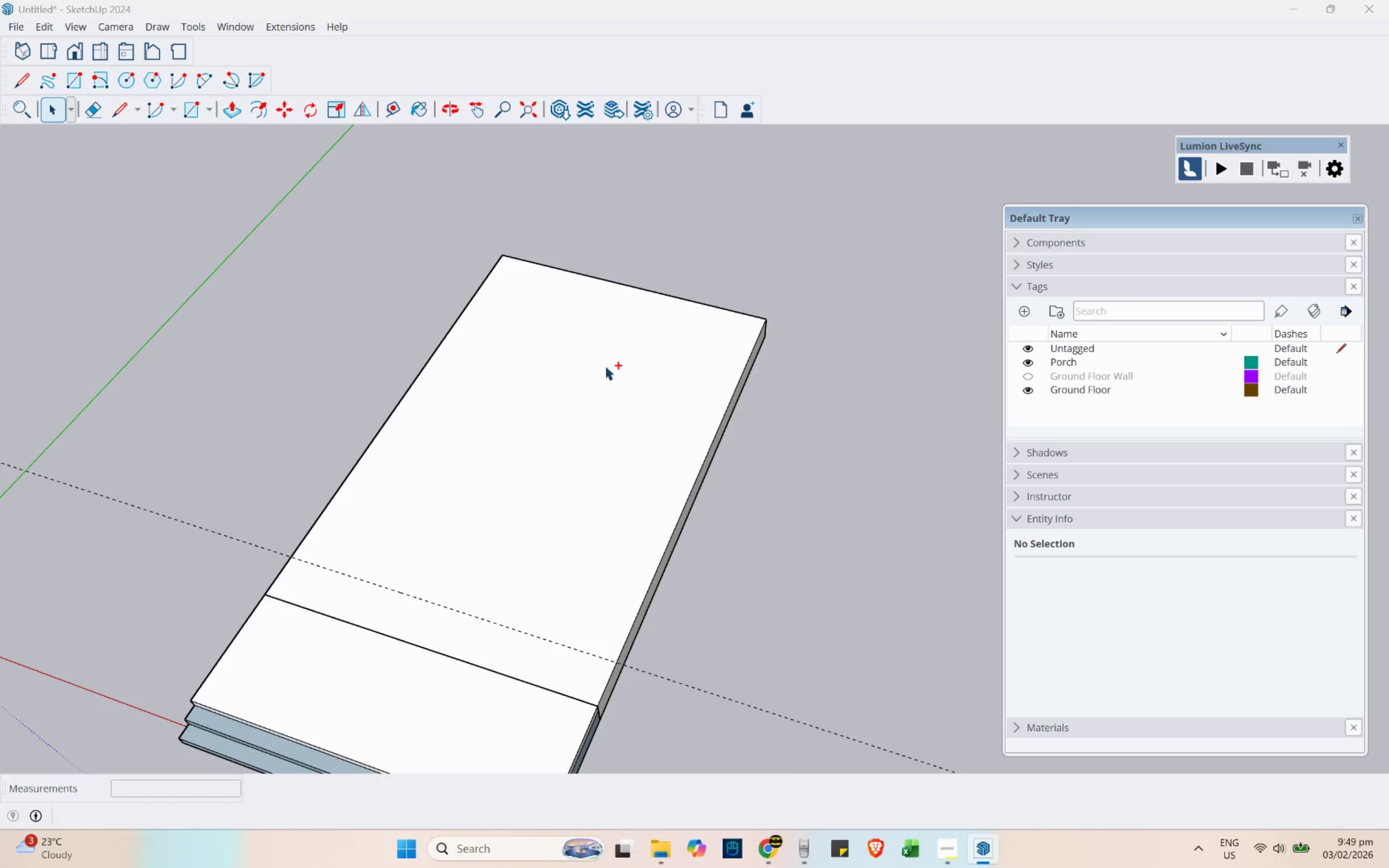 
key(Control+Z)
 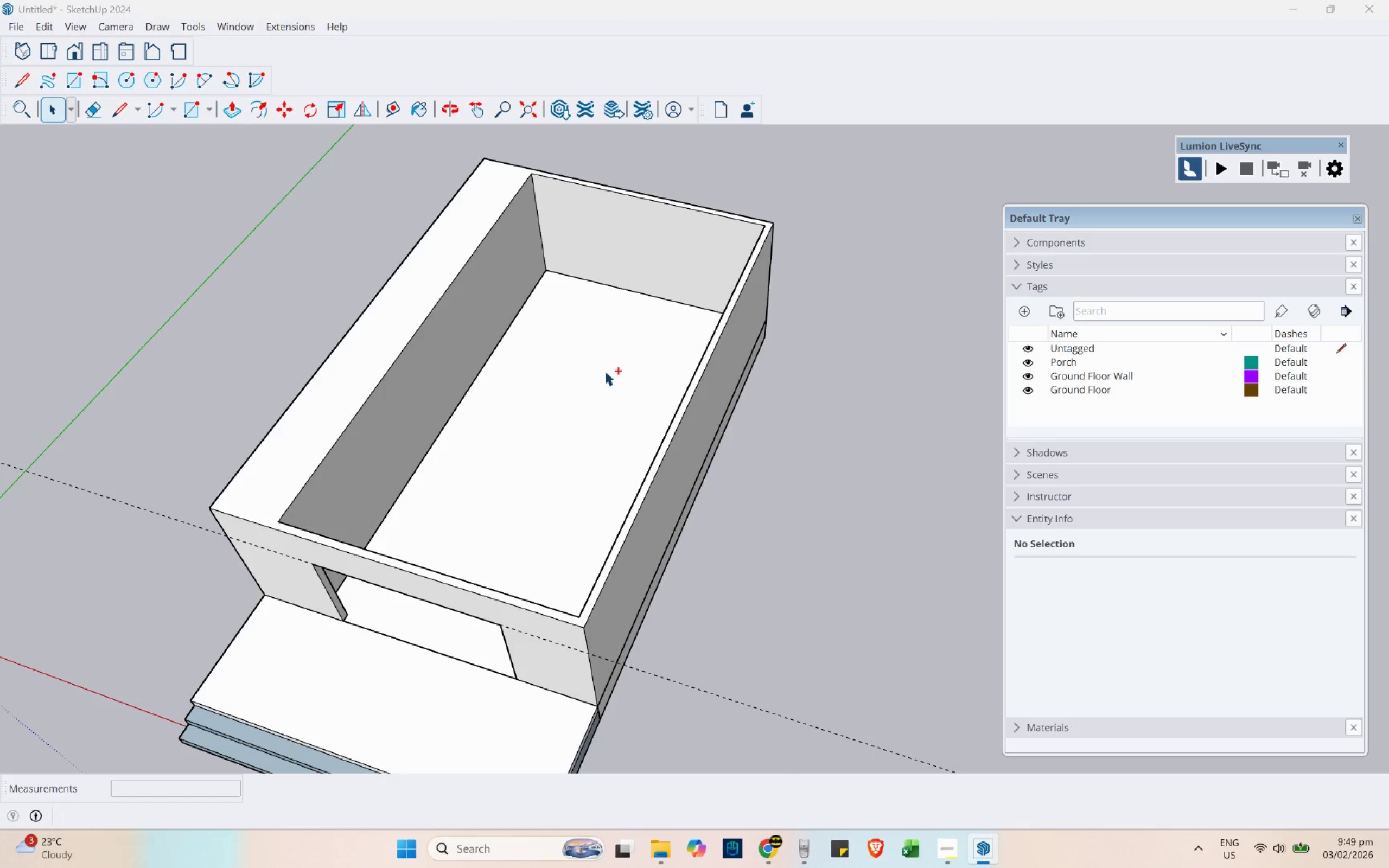 
key(Control+Z)
 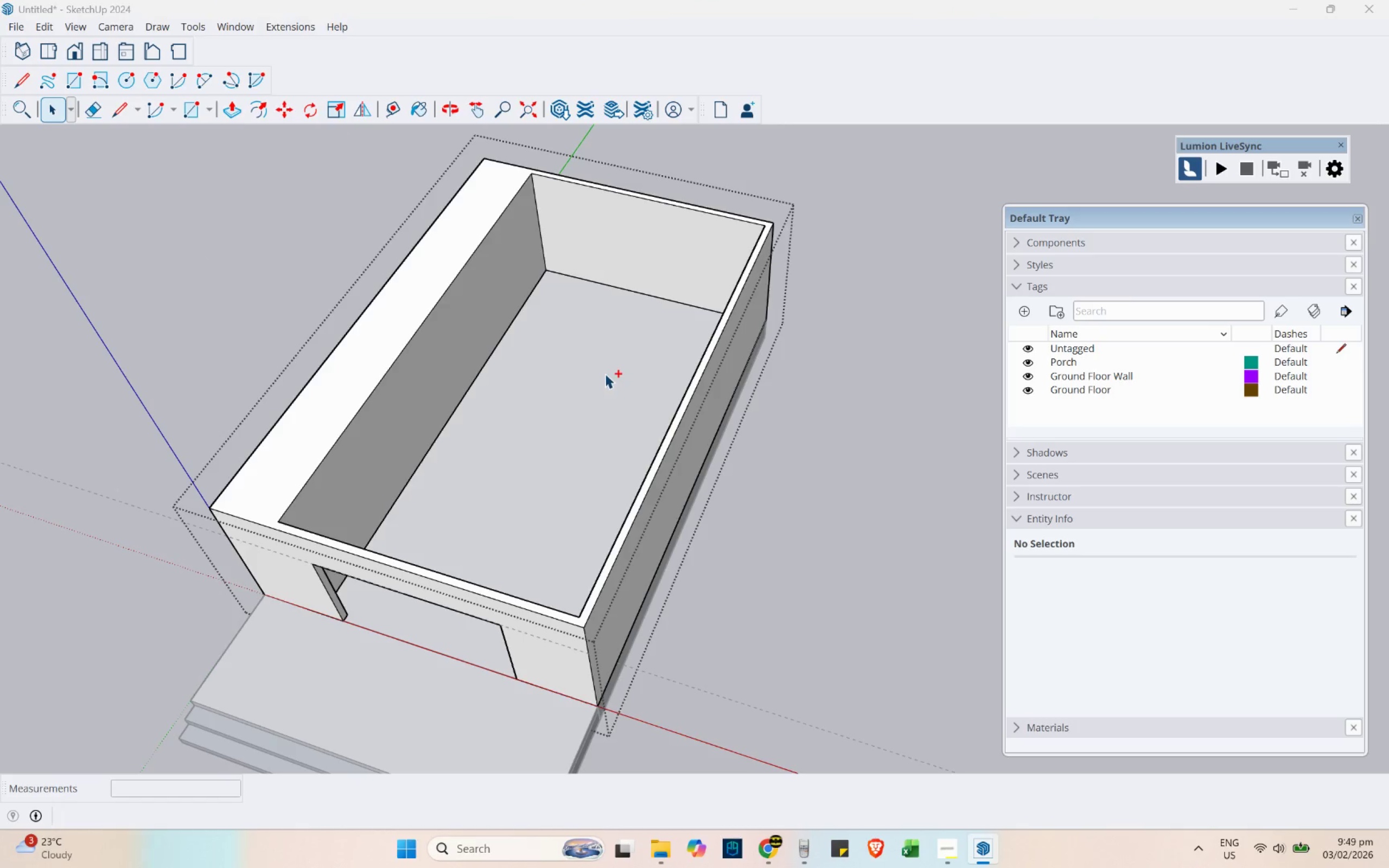 
key(Control+Z)
 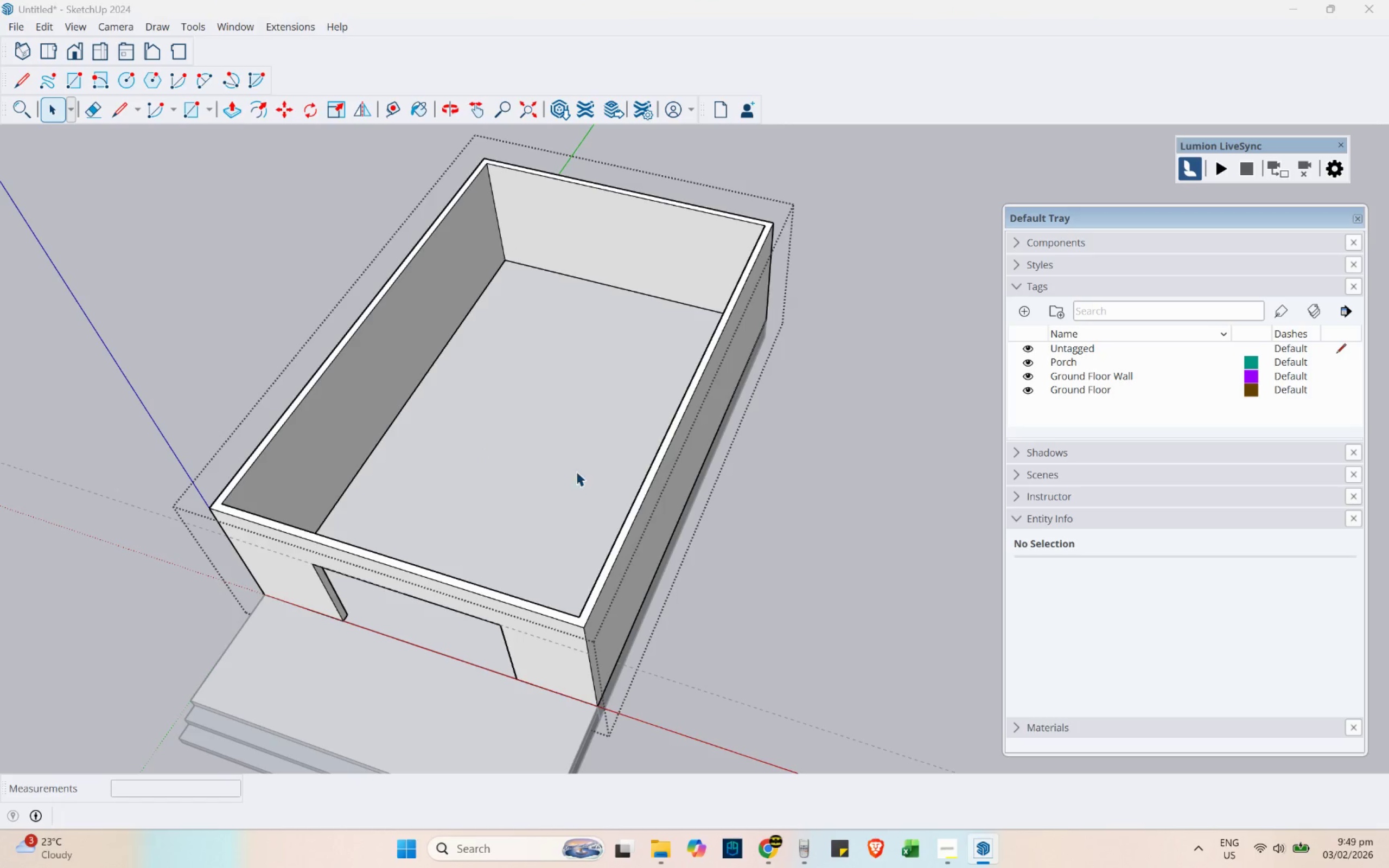 
key(L)
 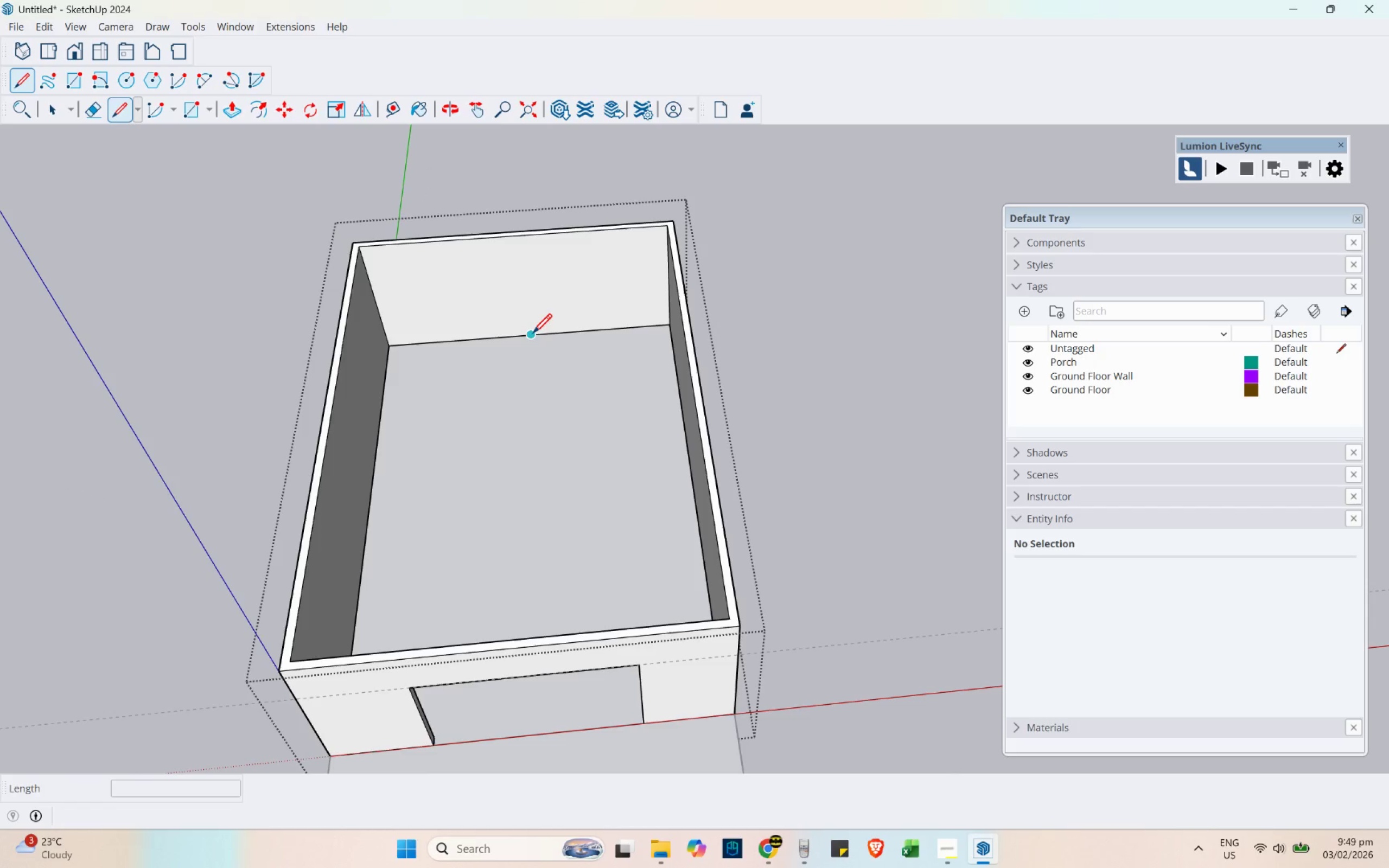 
left_click([533, 333])
 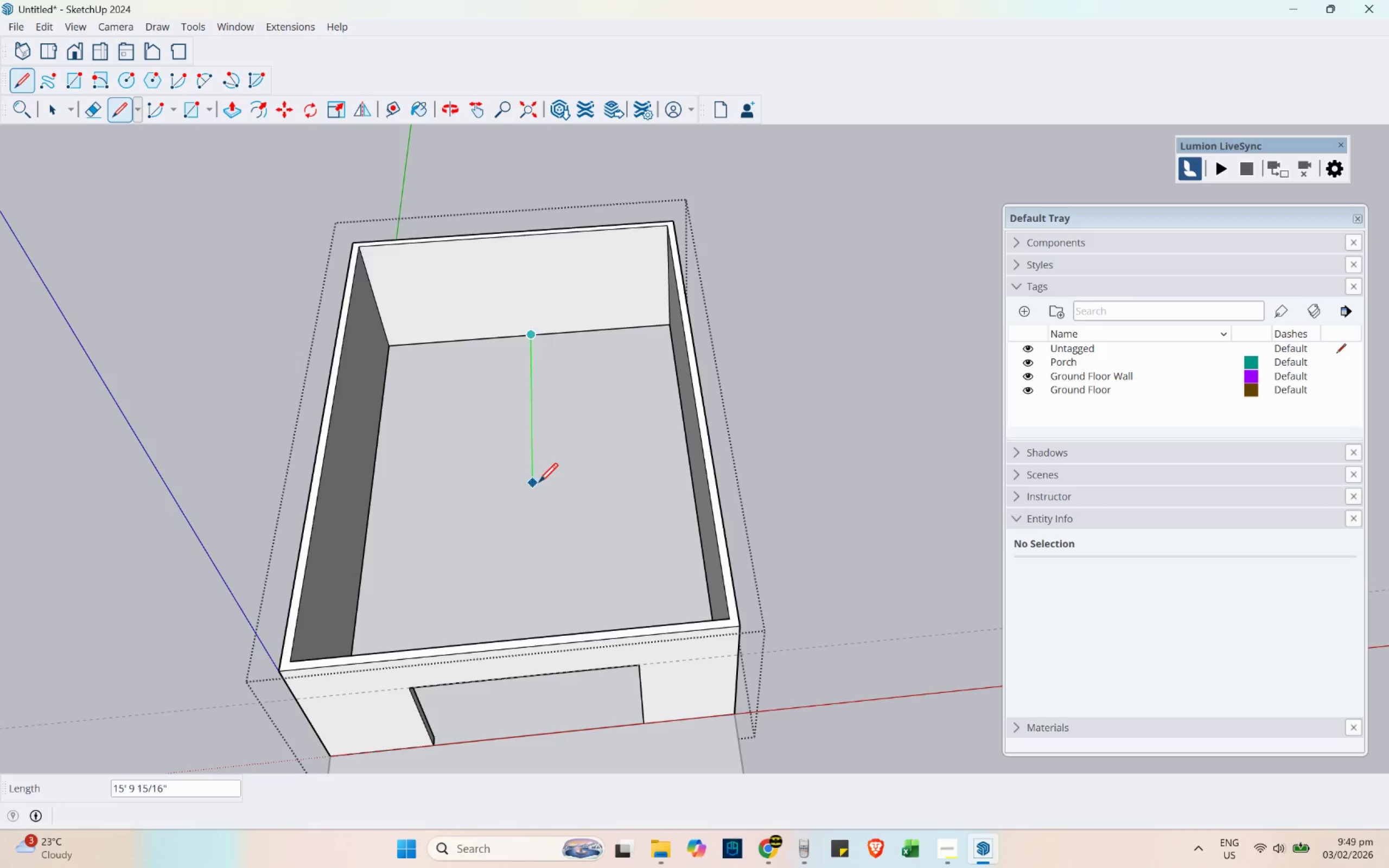 
key(Escape)
 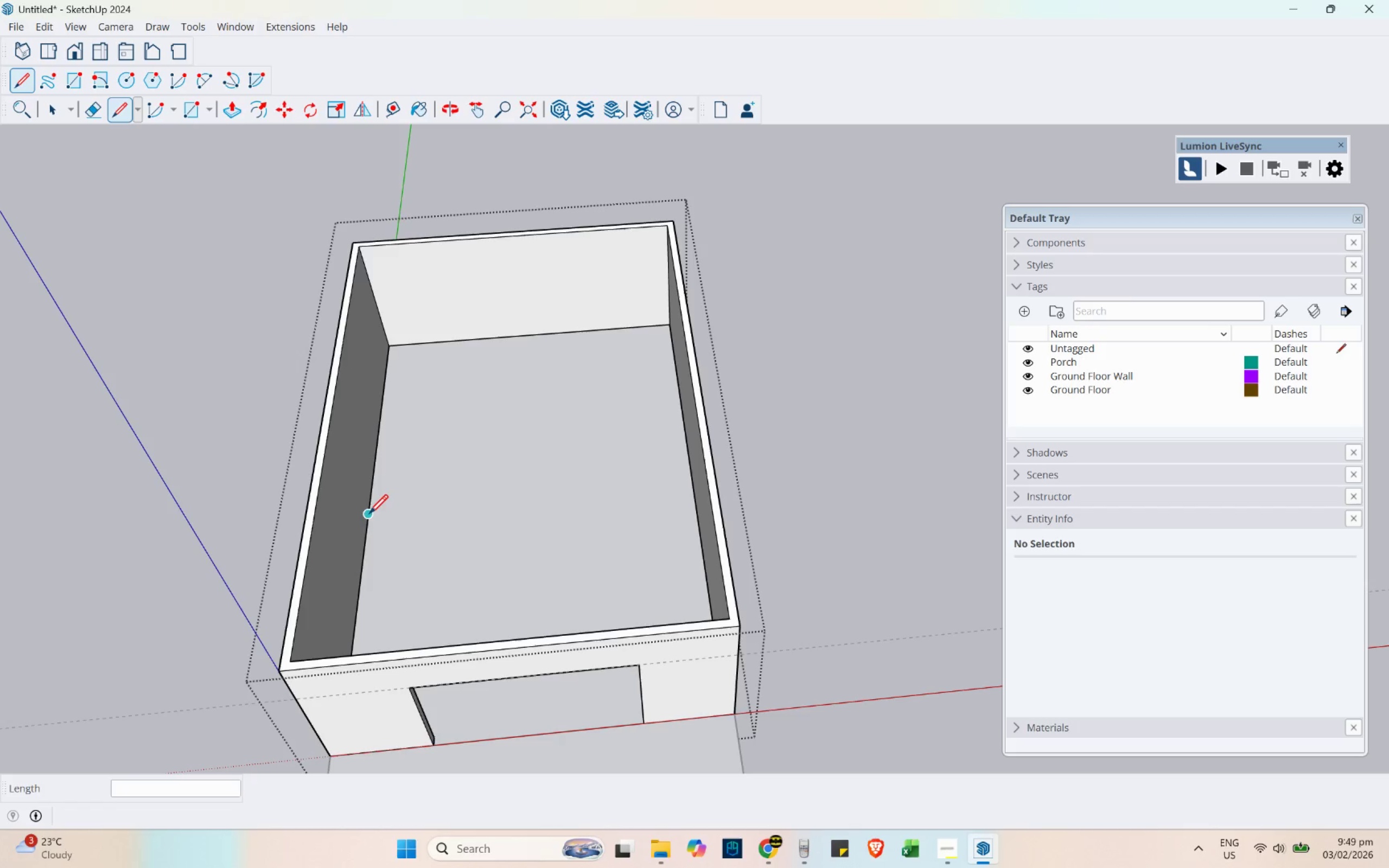 
left_click_drag(start_coordinate=[369, 513], to_coordinate=[372, 510])
 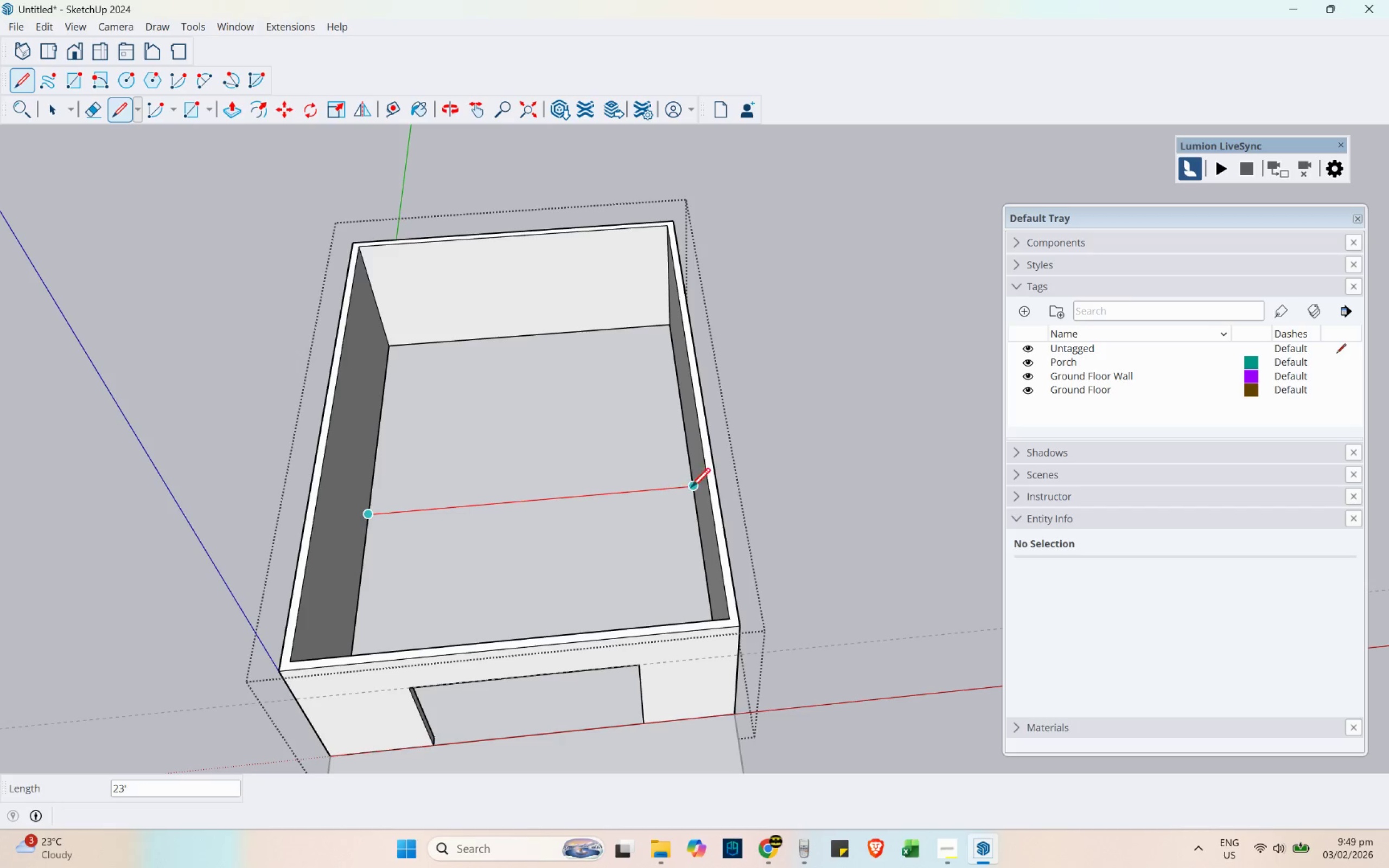 
left_click([692, 486])
 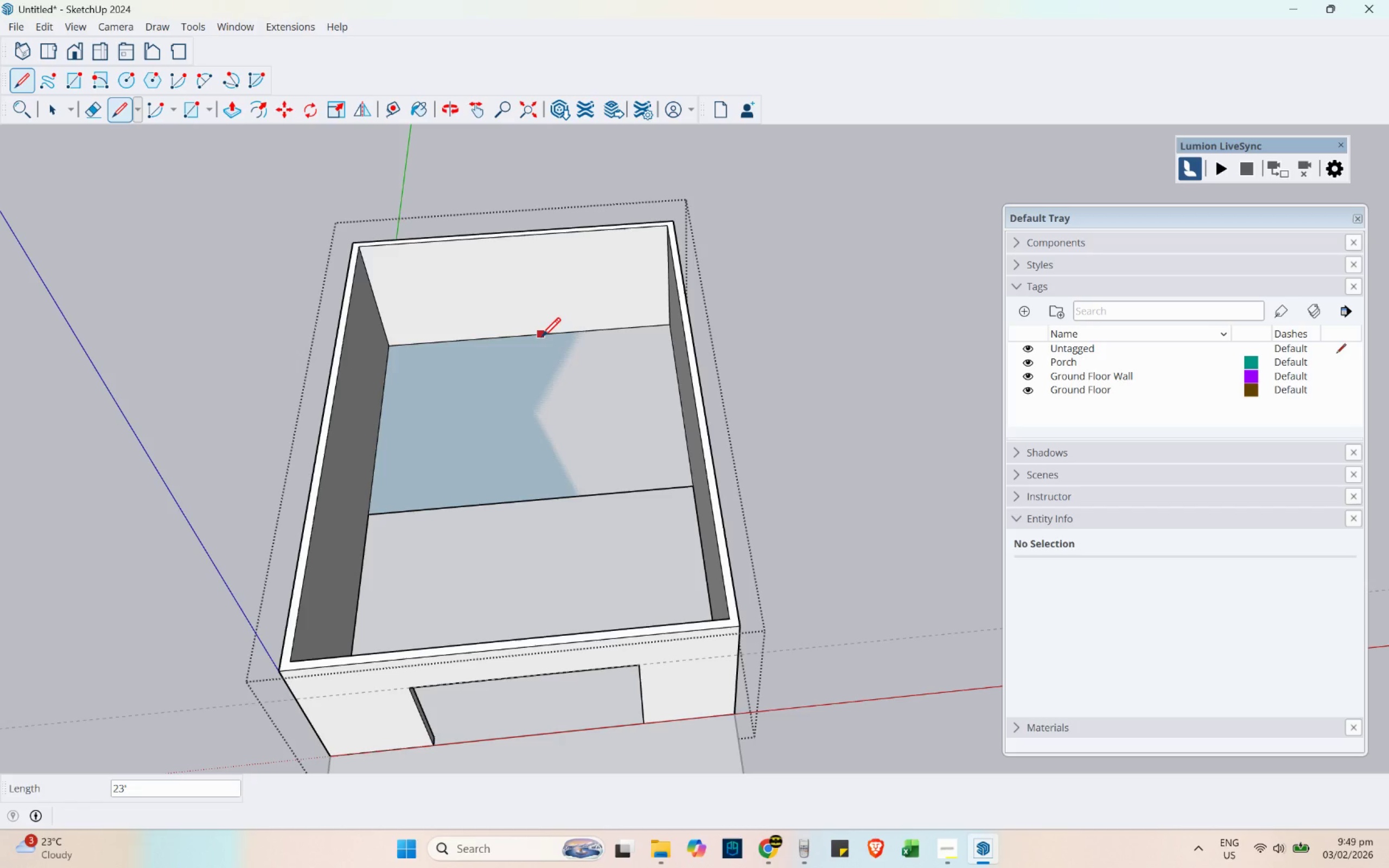 
left_click([536, 335])
 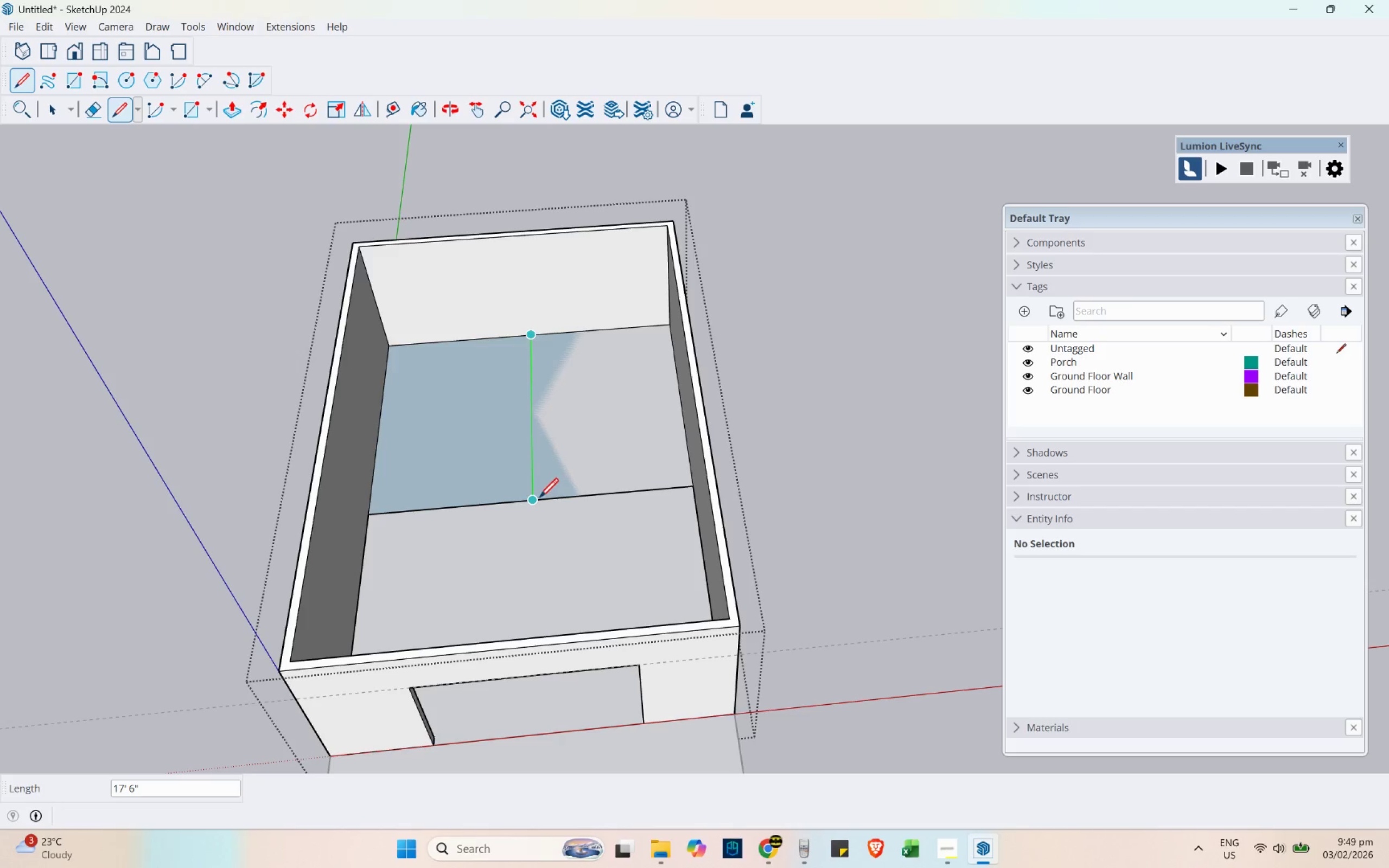 
left_click([537, 496])
 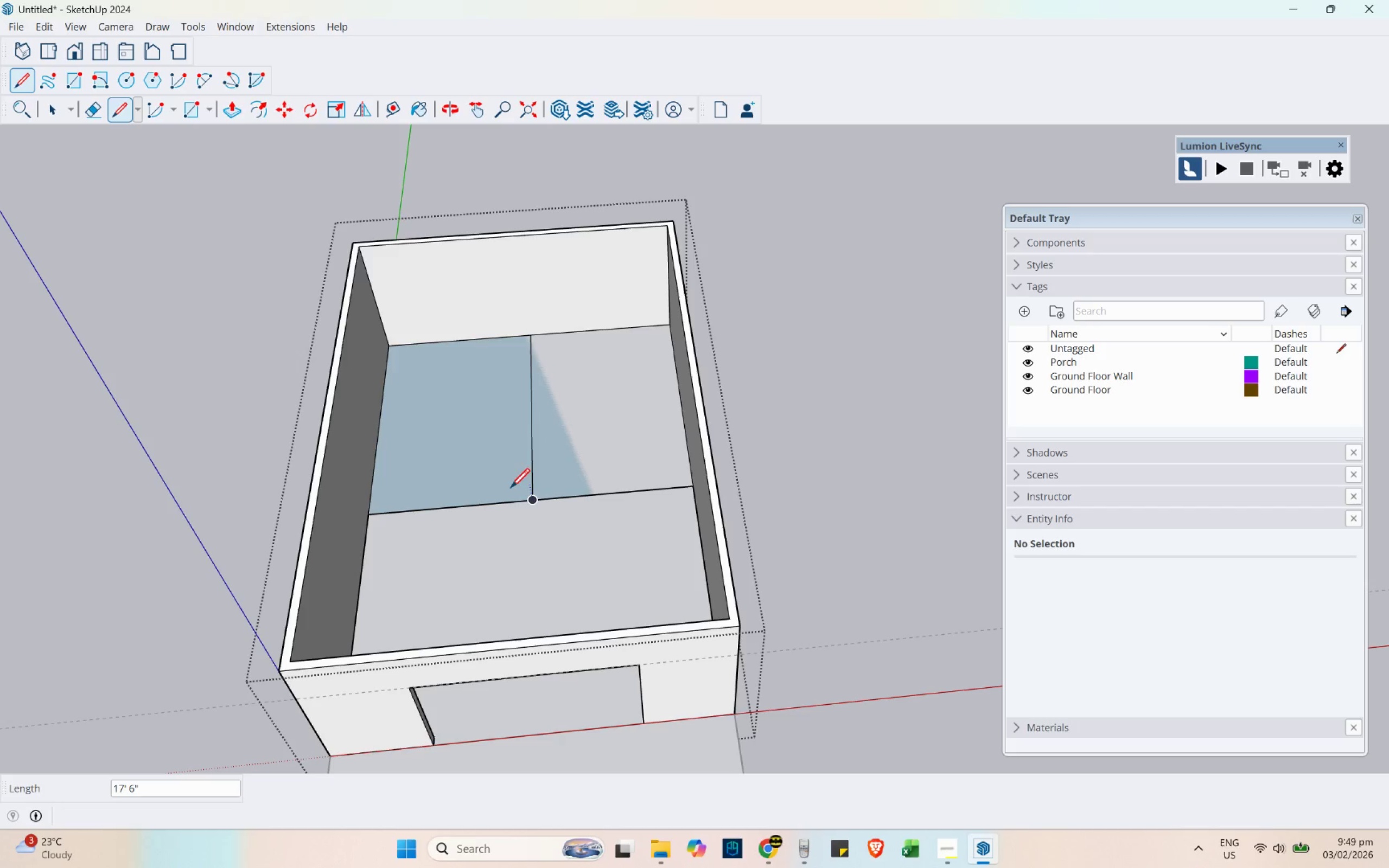 
key(Space)
 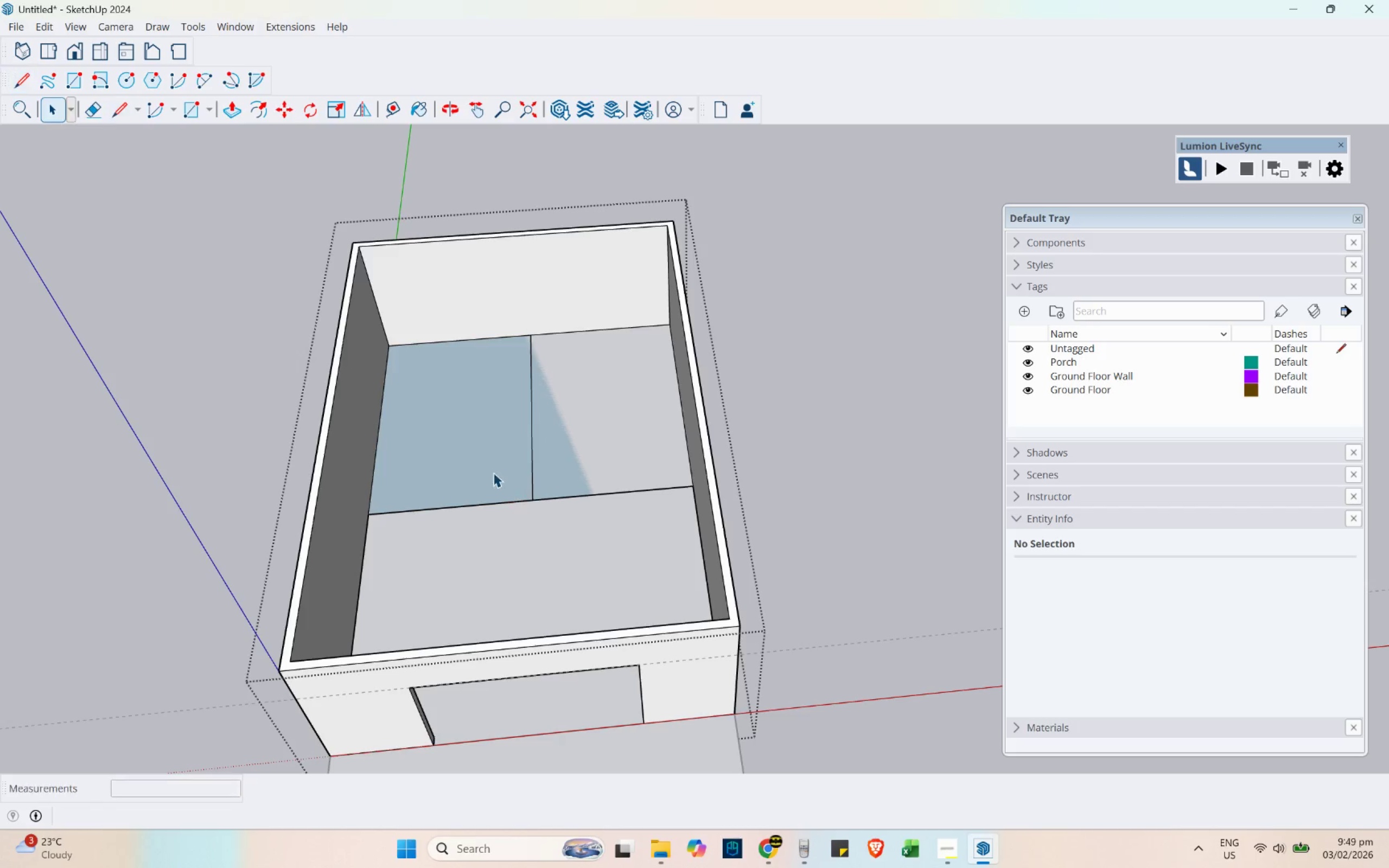 
left_click([491, 470])
 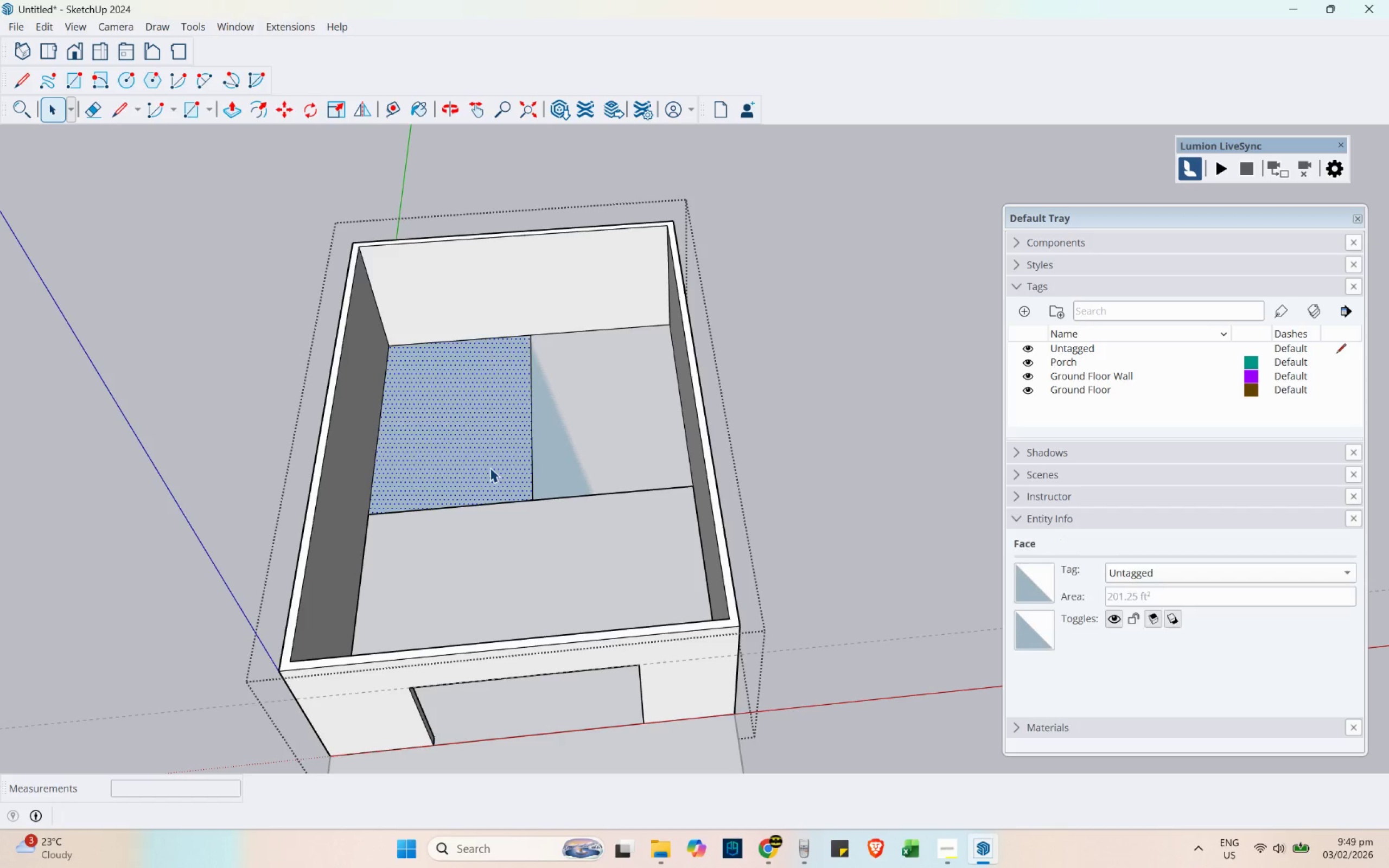 
key(Delete)
 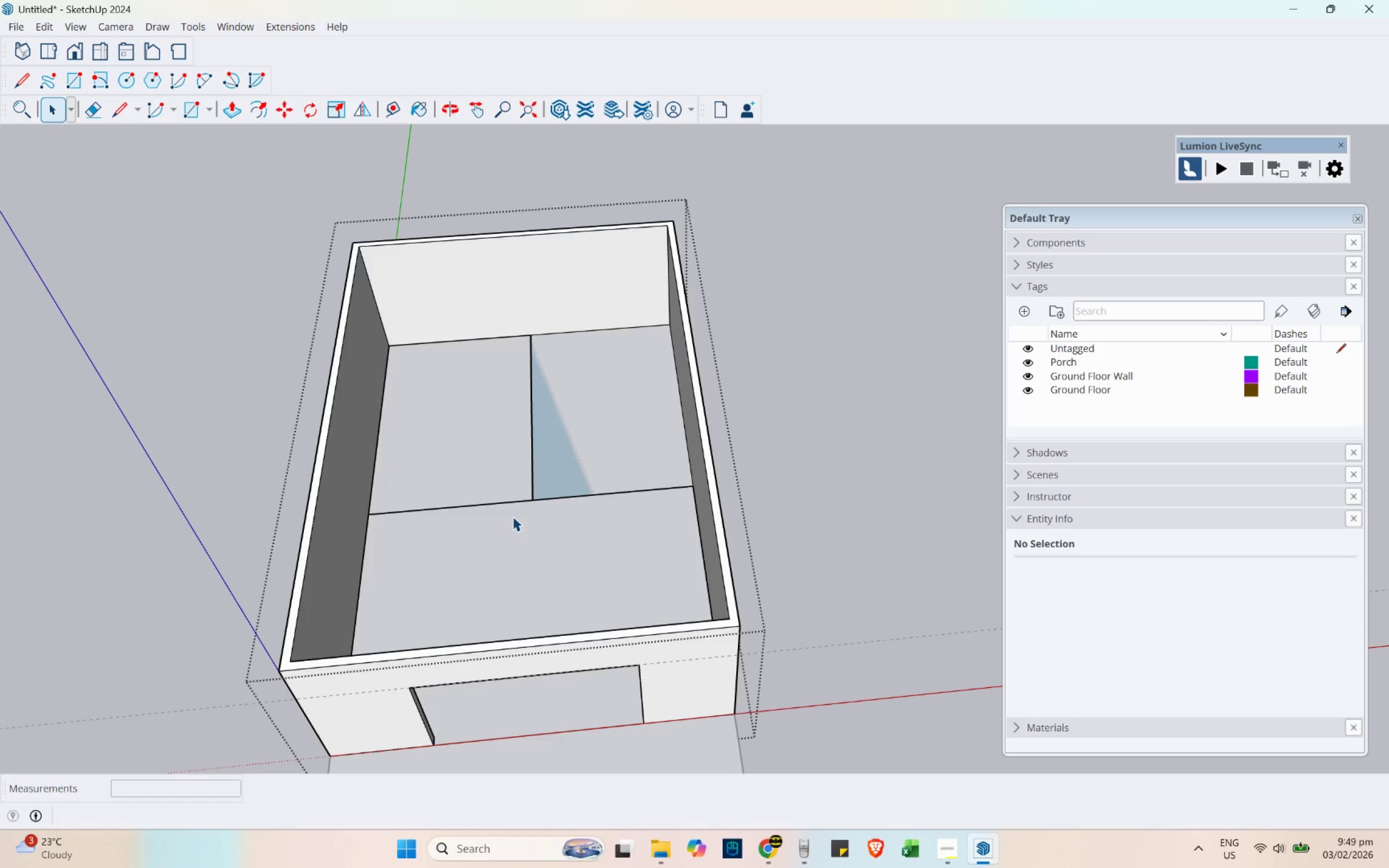 
key(E)
 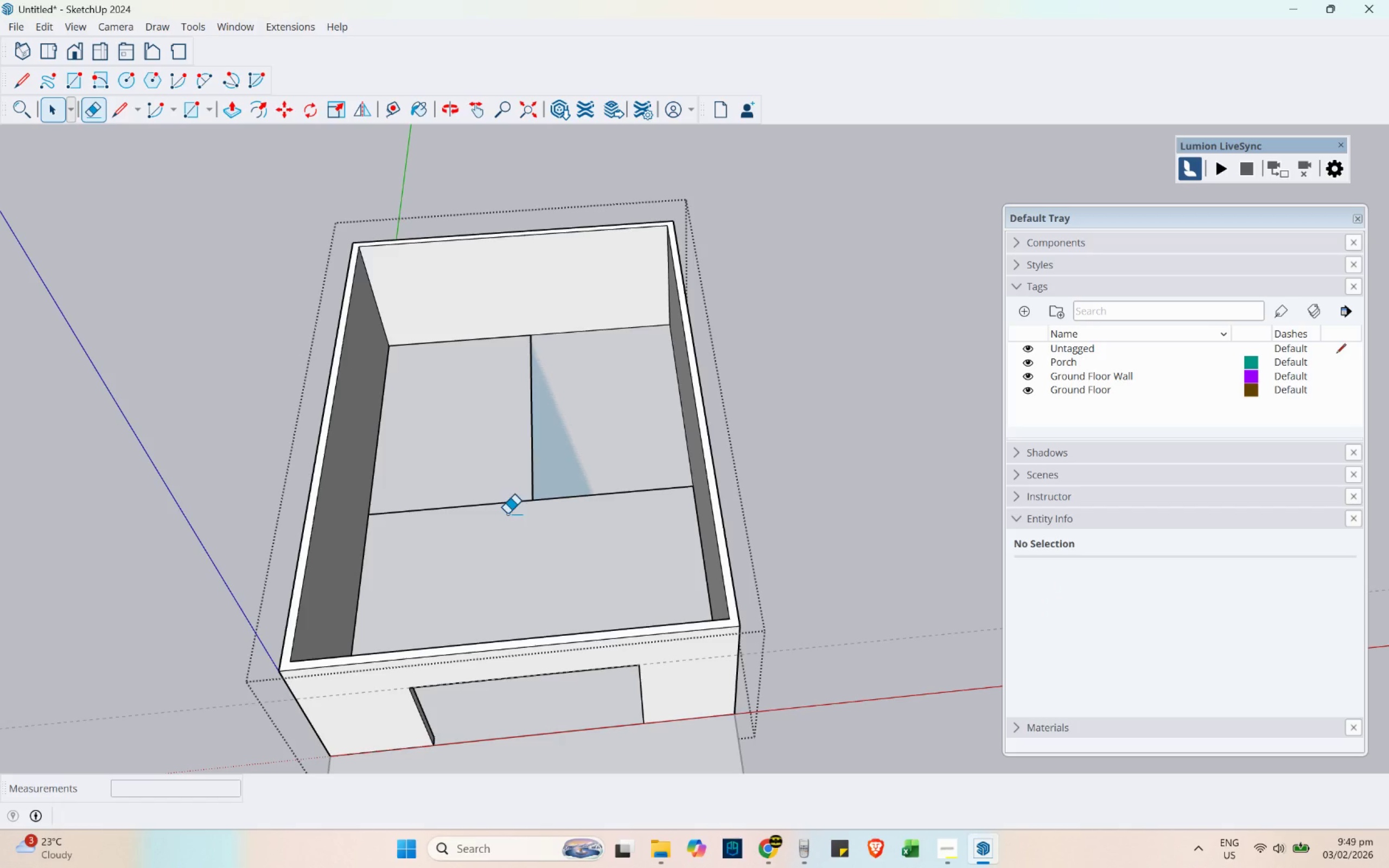 
left_click_drag(start_coordinate=[501, 508], to_coordinate=[493, 490])
 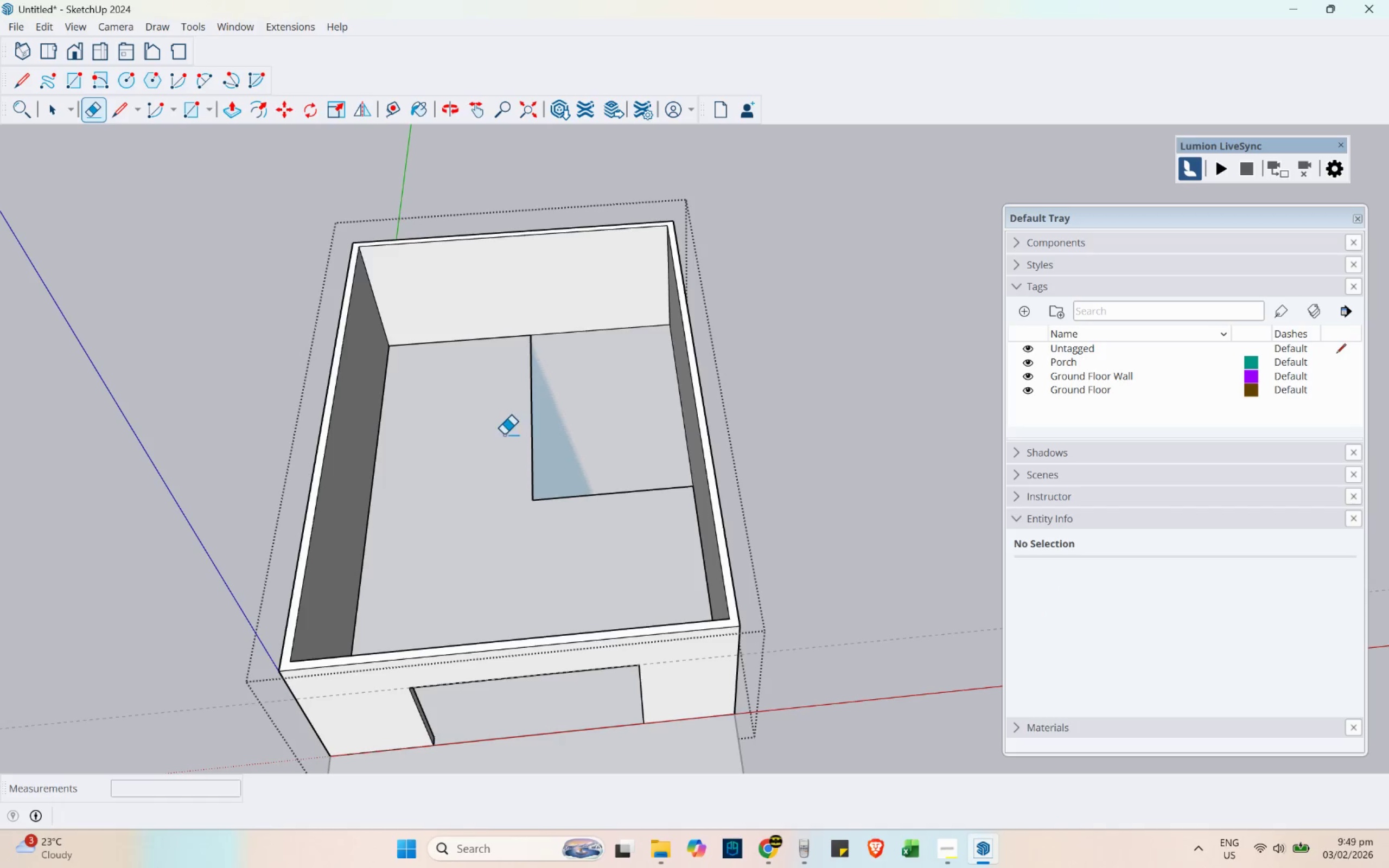 
scroll: coordinate [506, 394], scroll_direction: up, amount: 3.0
 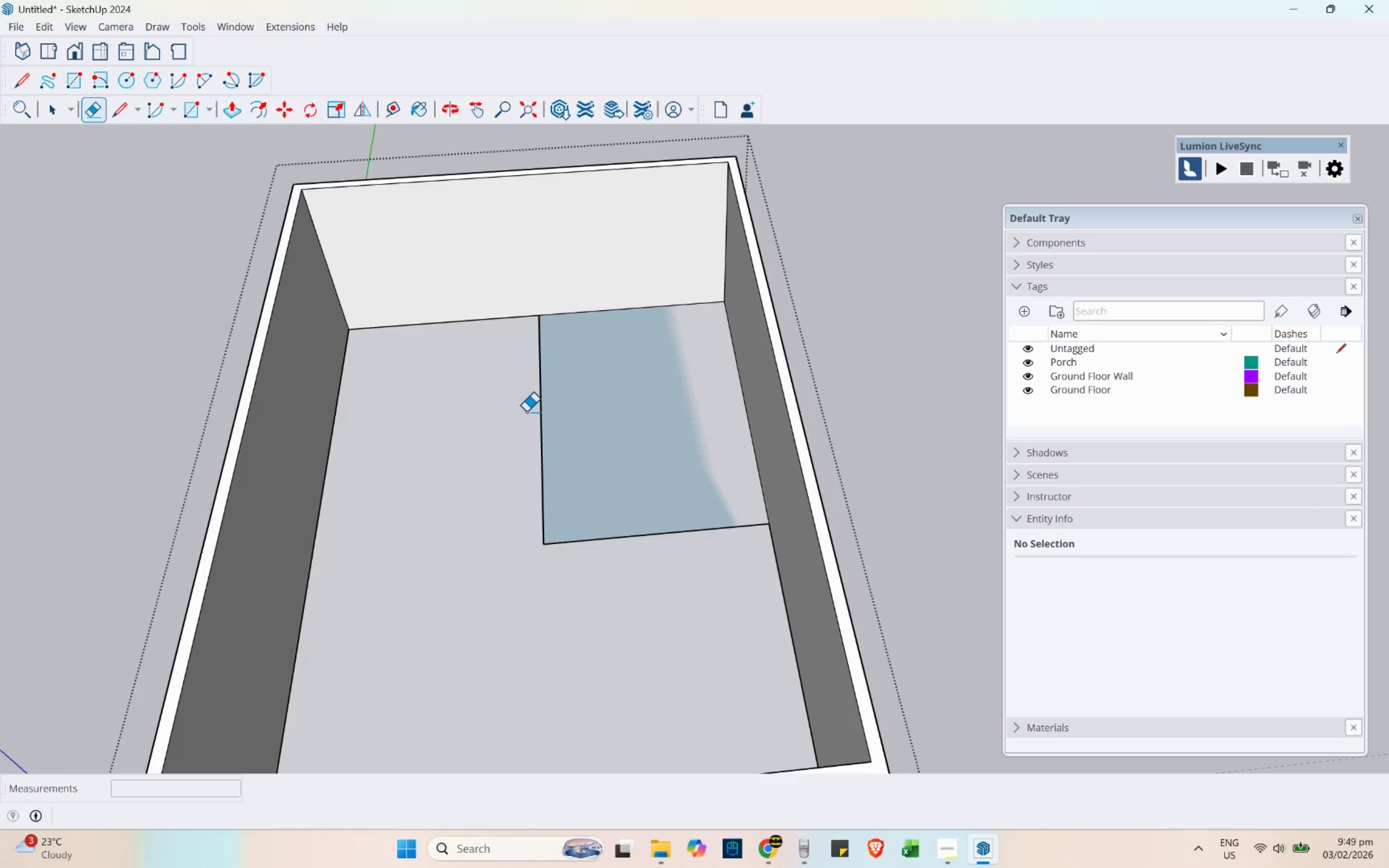 
scroll: coordinate [668, 403], scroll_direction: down, amount: 4.0
 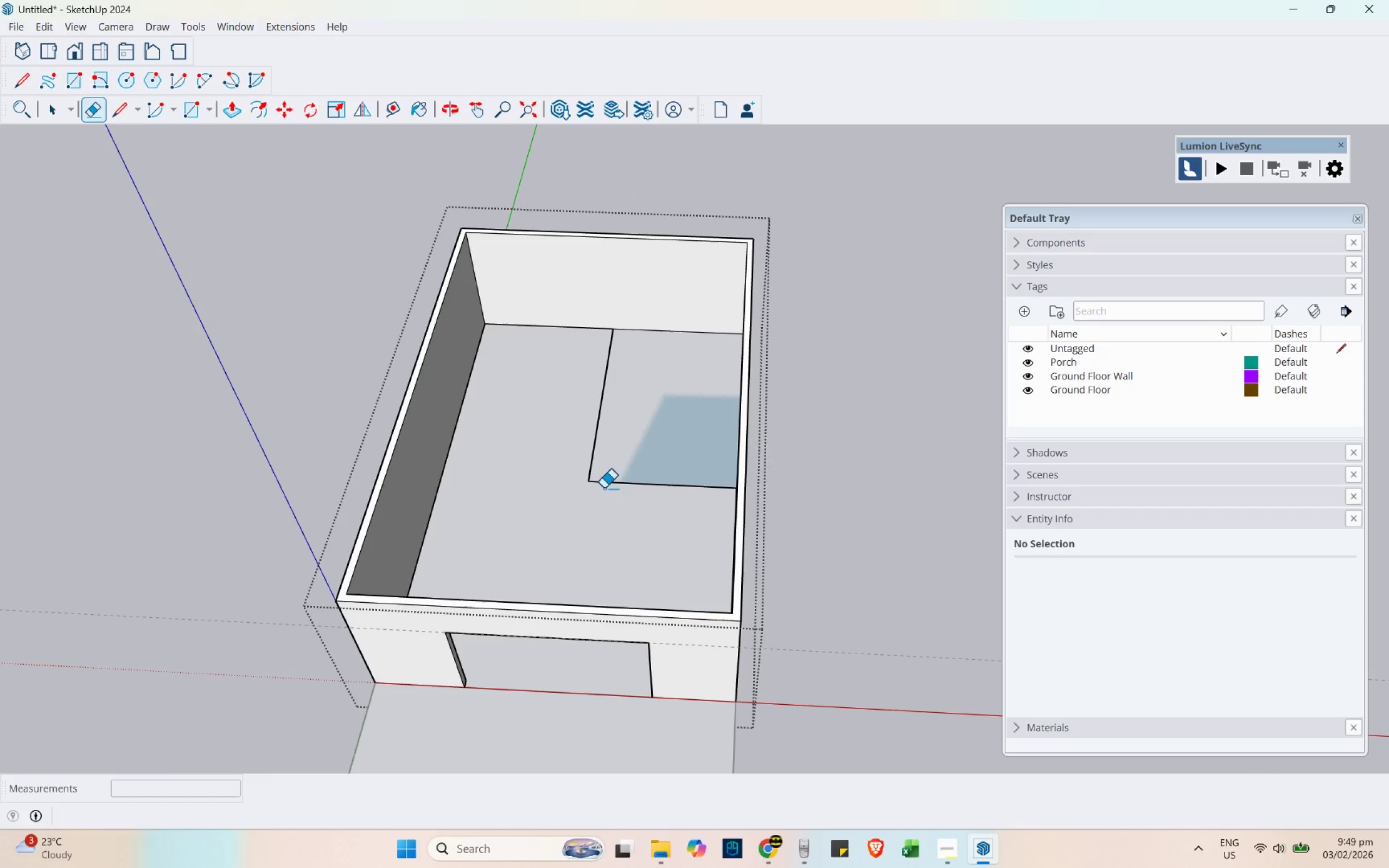 
key(P)
 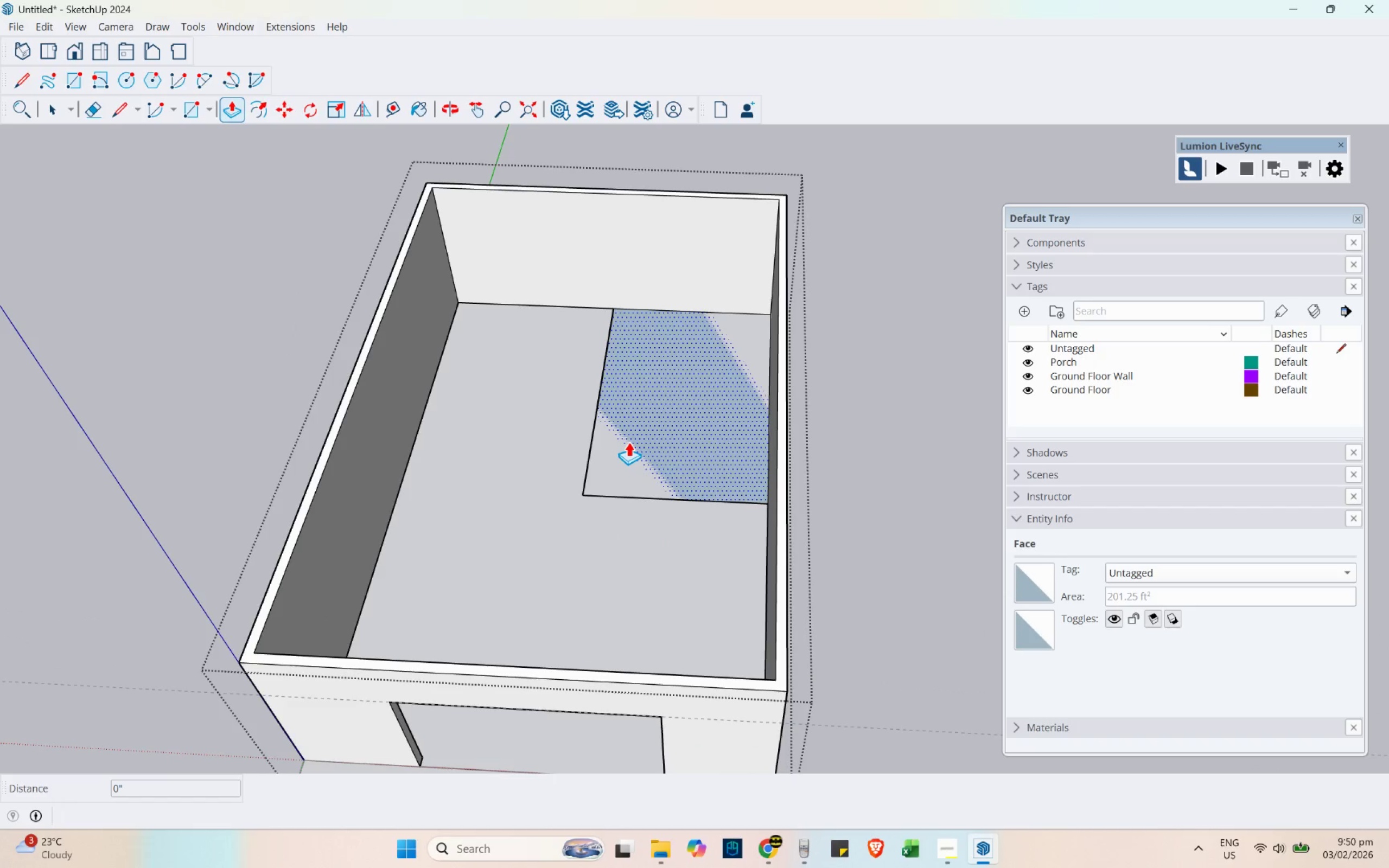 
scroll: coordinate [611, 425], scroll_direction: up, amount: 2.0
 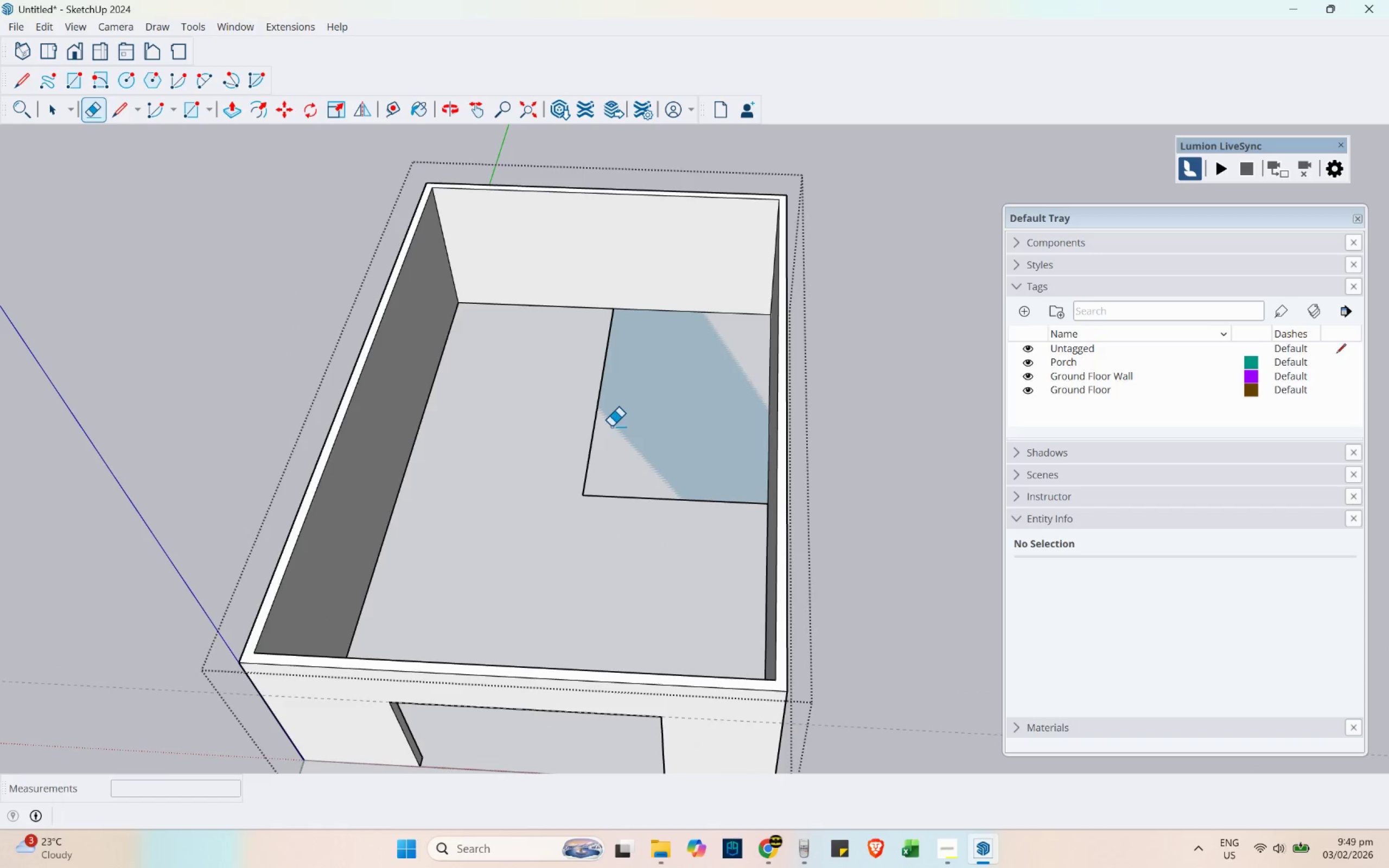 
left_click([628, 442])
 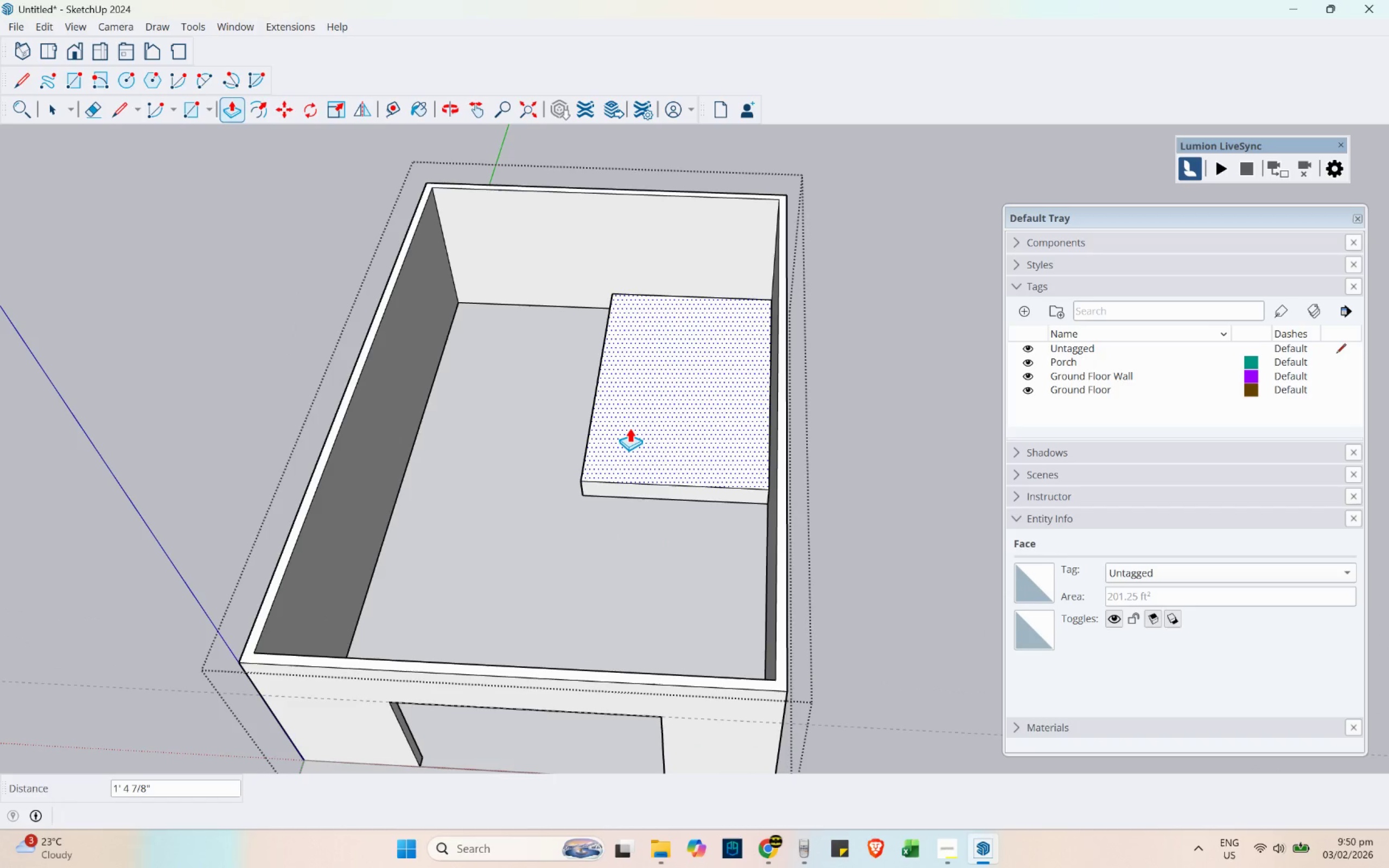 
left_click([629, 428])
 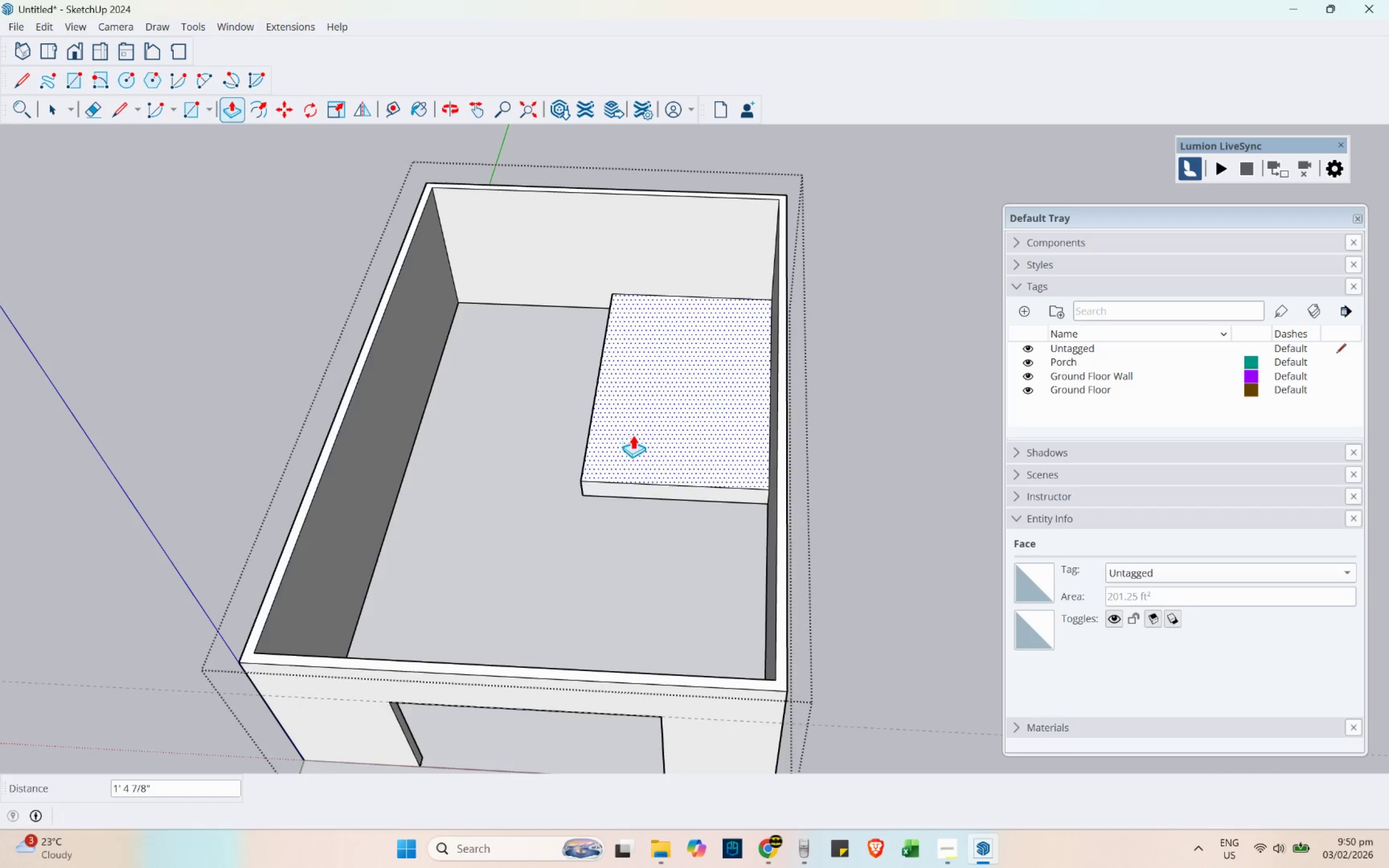 
key(Escape)
 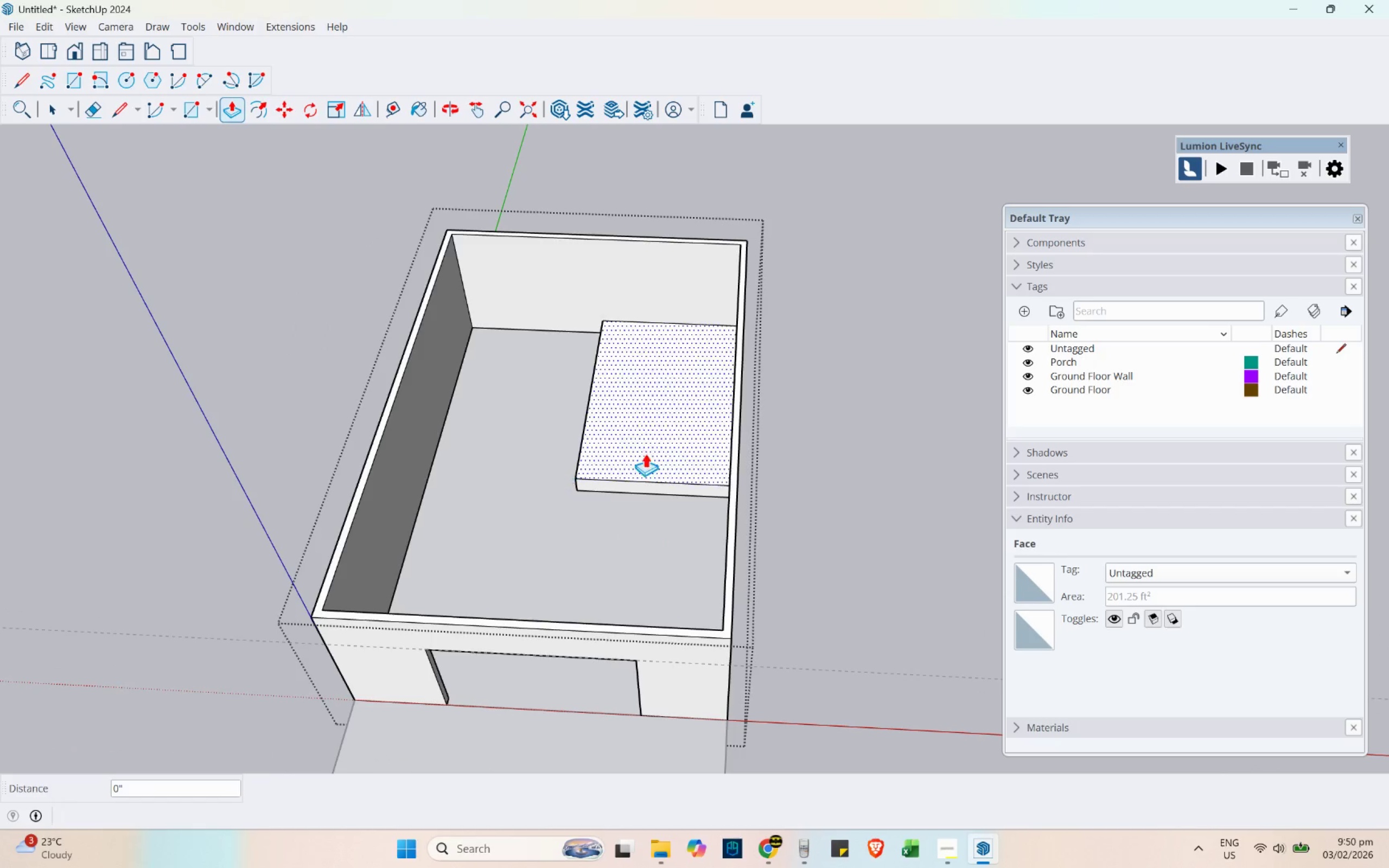 
key(Space)
 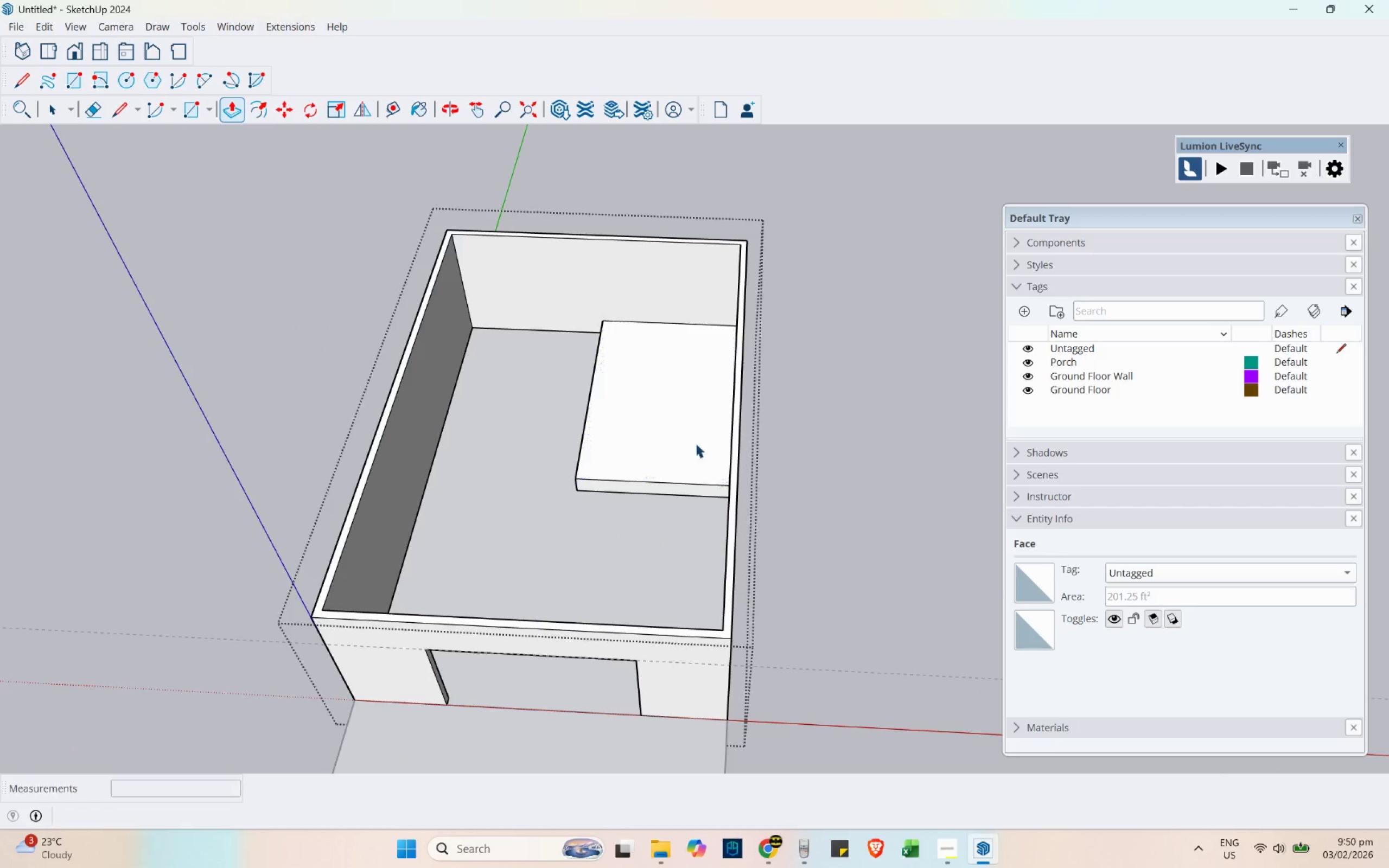 
scroll: coordinate [546, 468], scroll_direction: down, amount: 2.0
 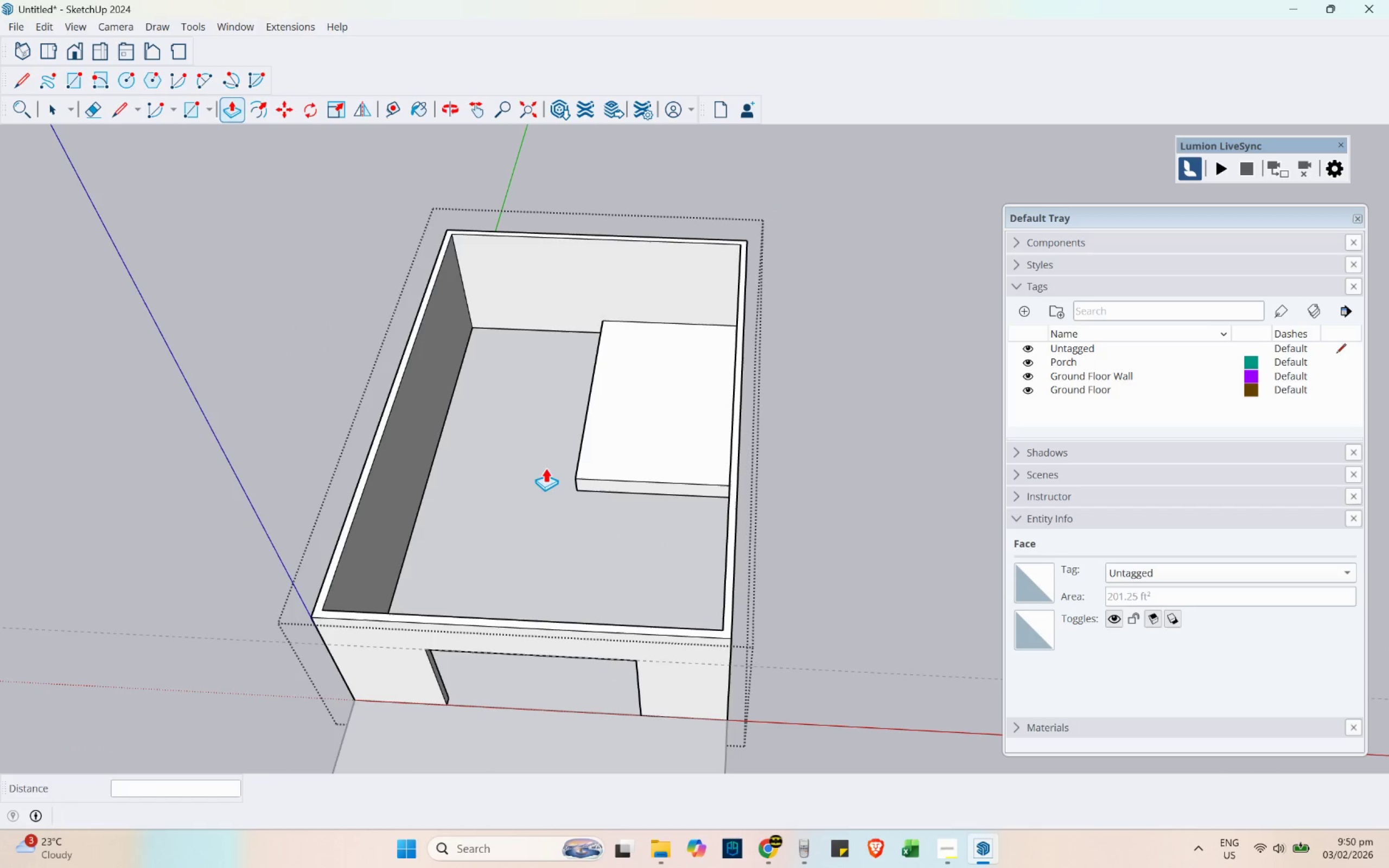 
key(Escape)
 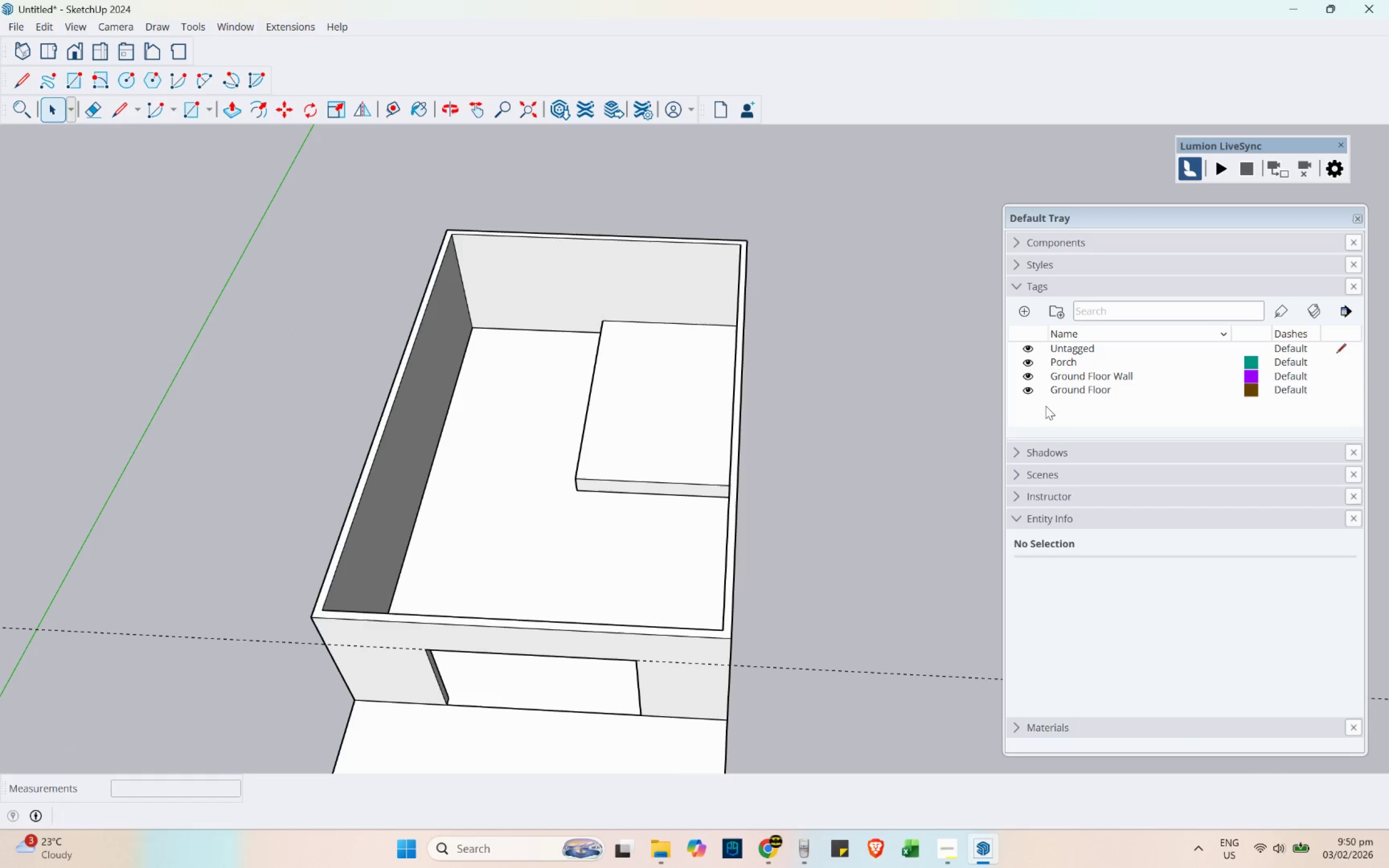 
left_click([1028, 378])
 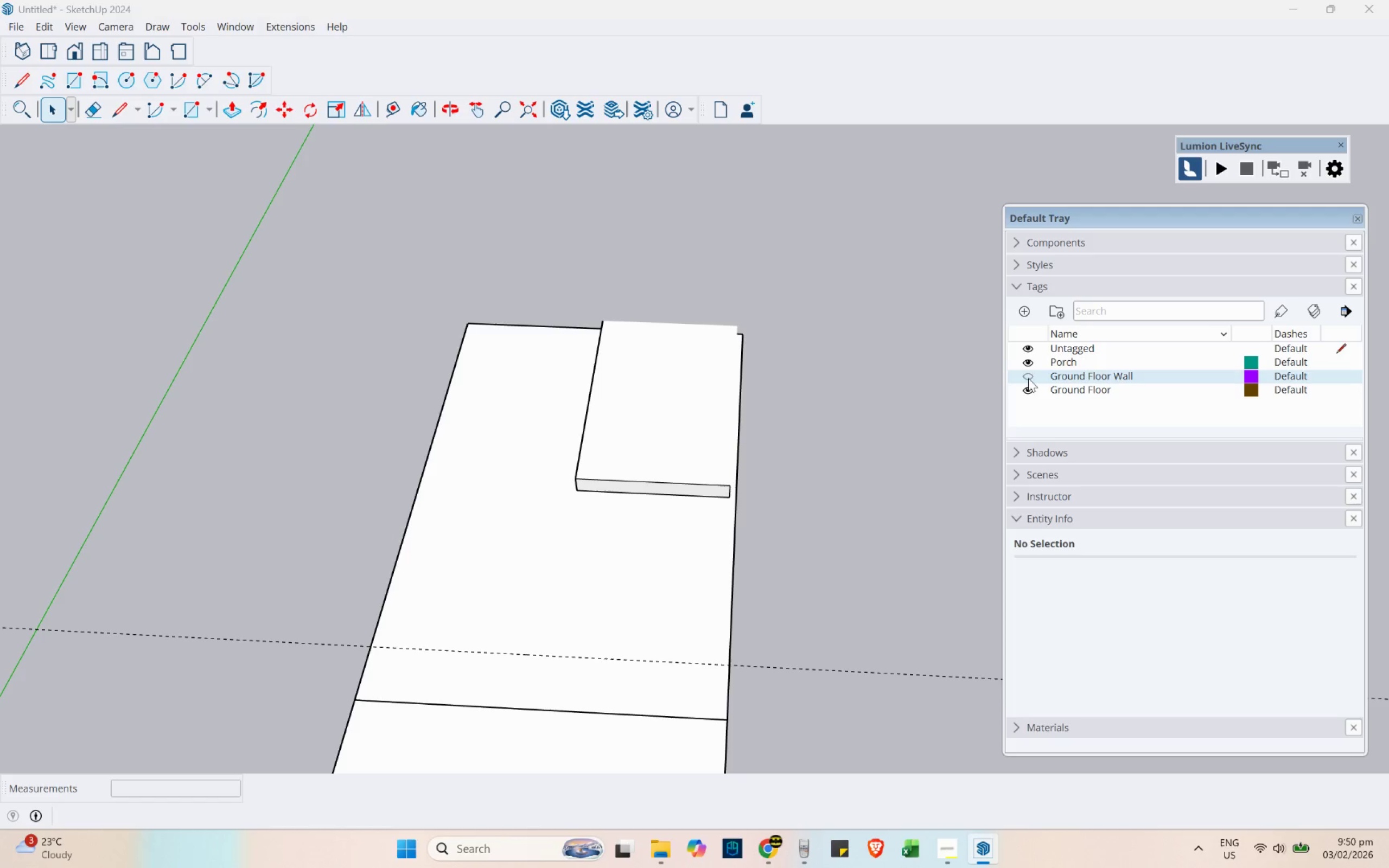 
left_click([1028, 378])
 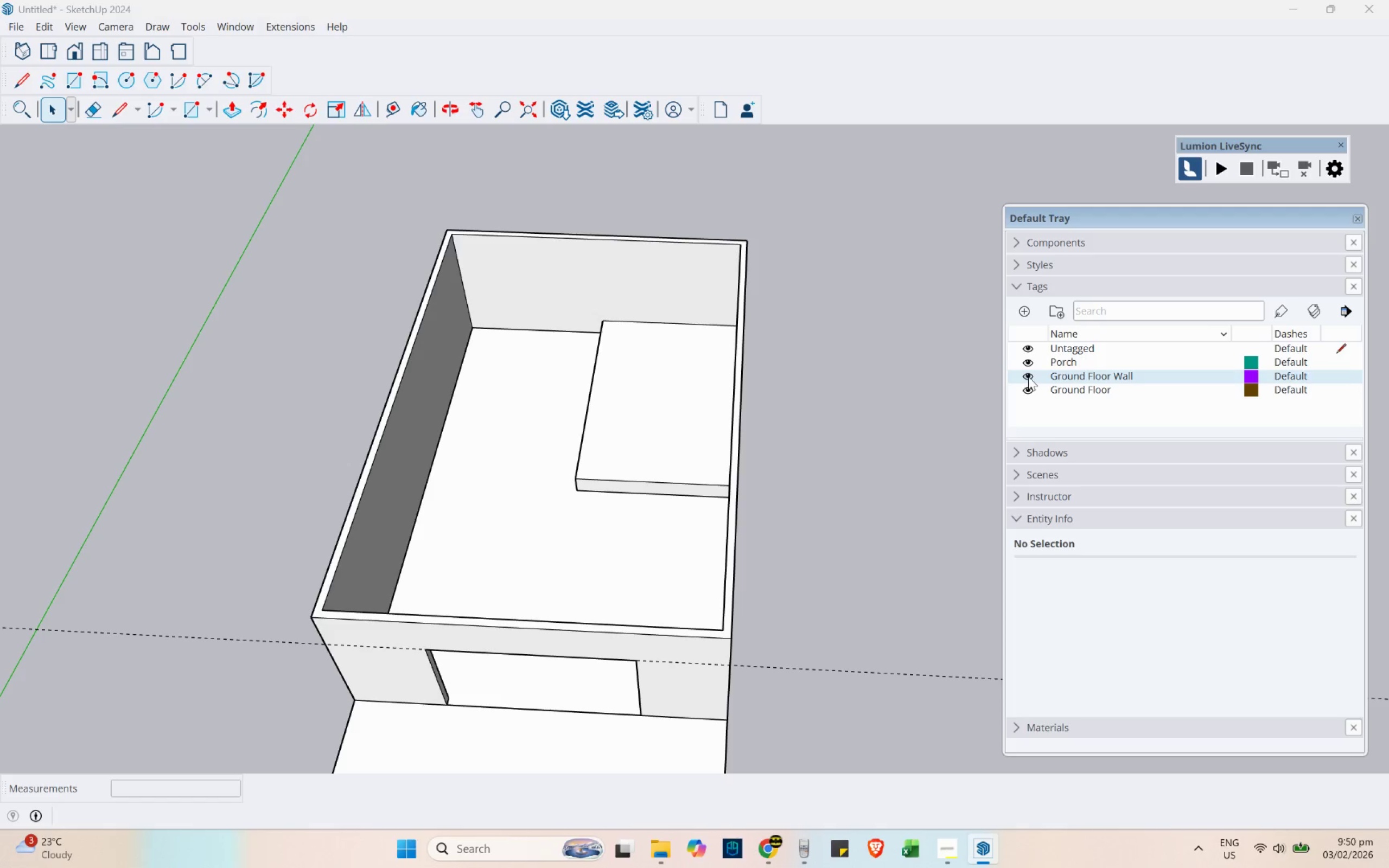 
key(Control+Z)
 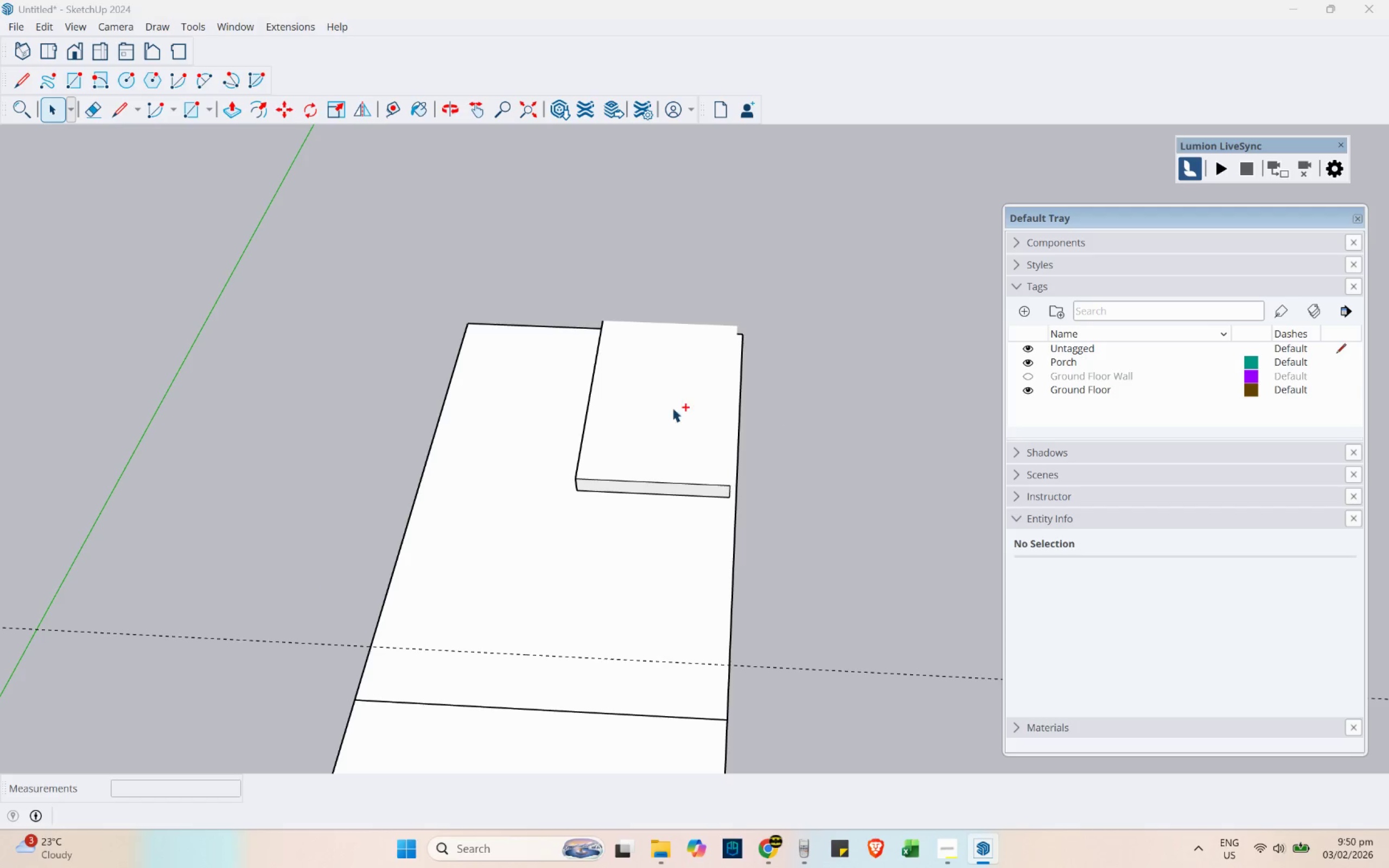 
key(Control+Z)
 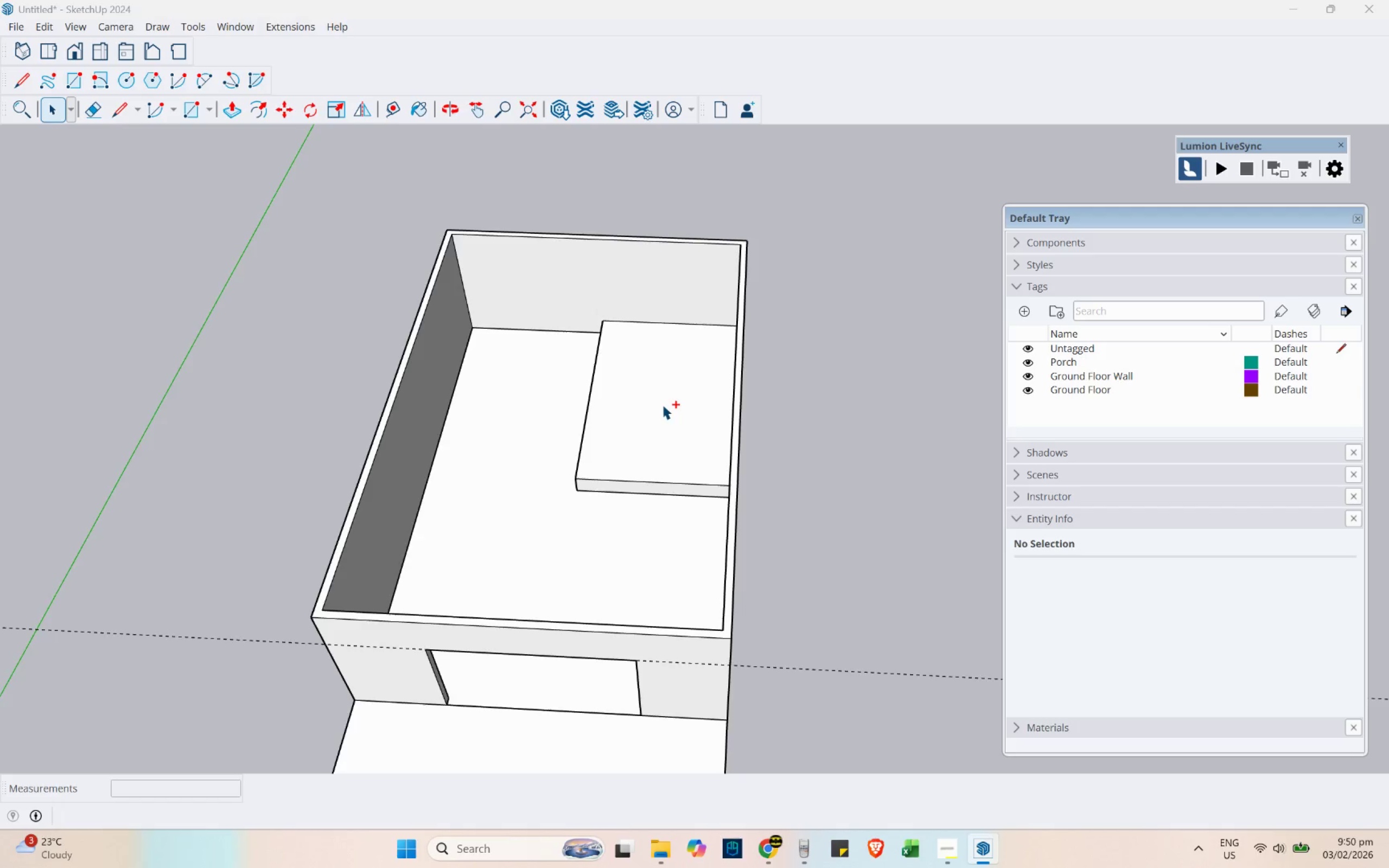 
key(Control+Z)
 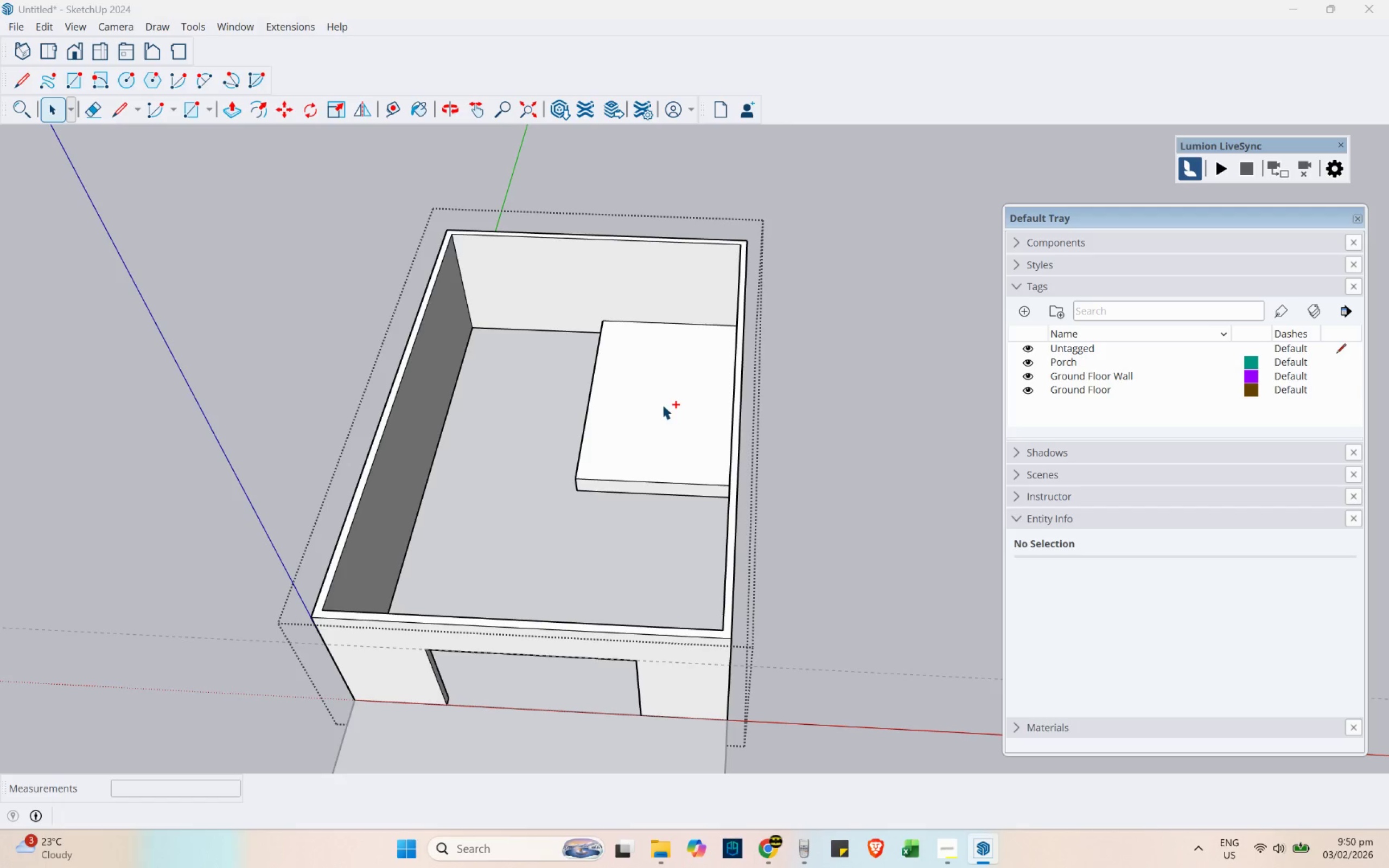 
key(Control+Z)
 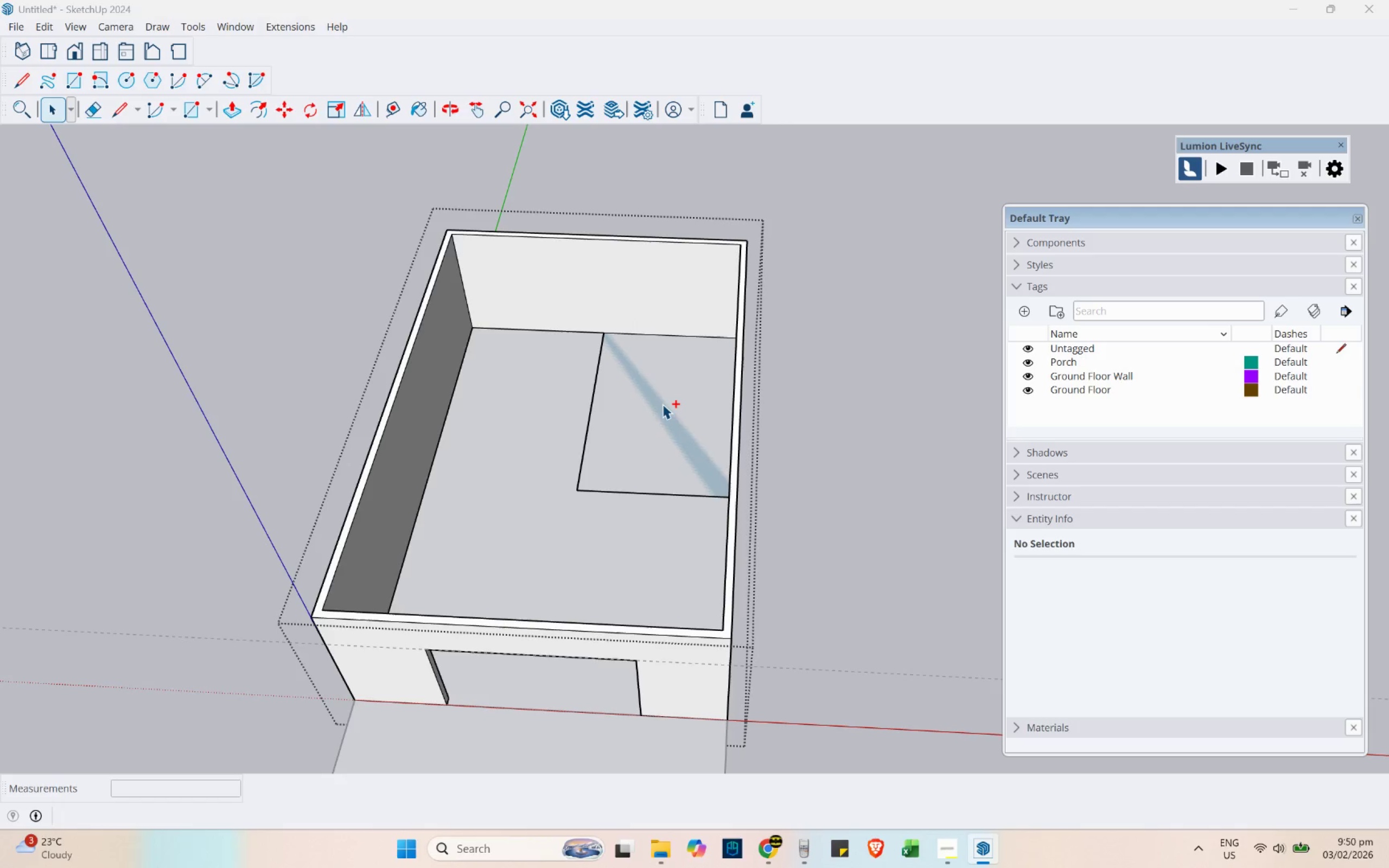 
key(Control+Z)
 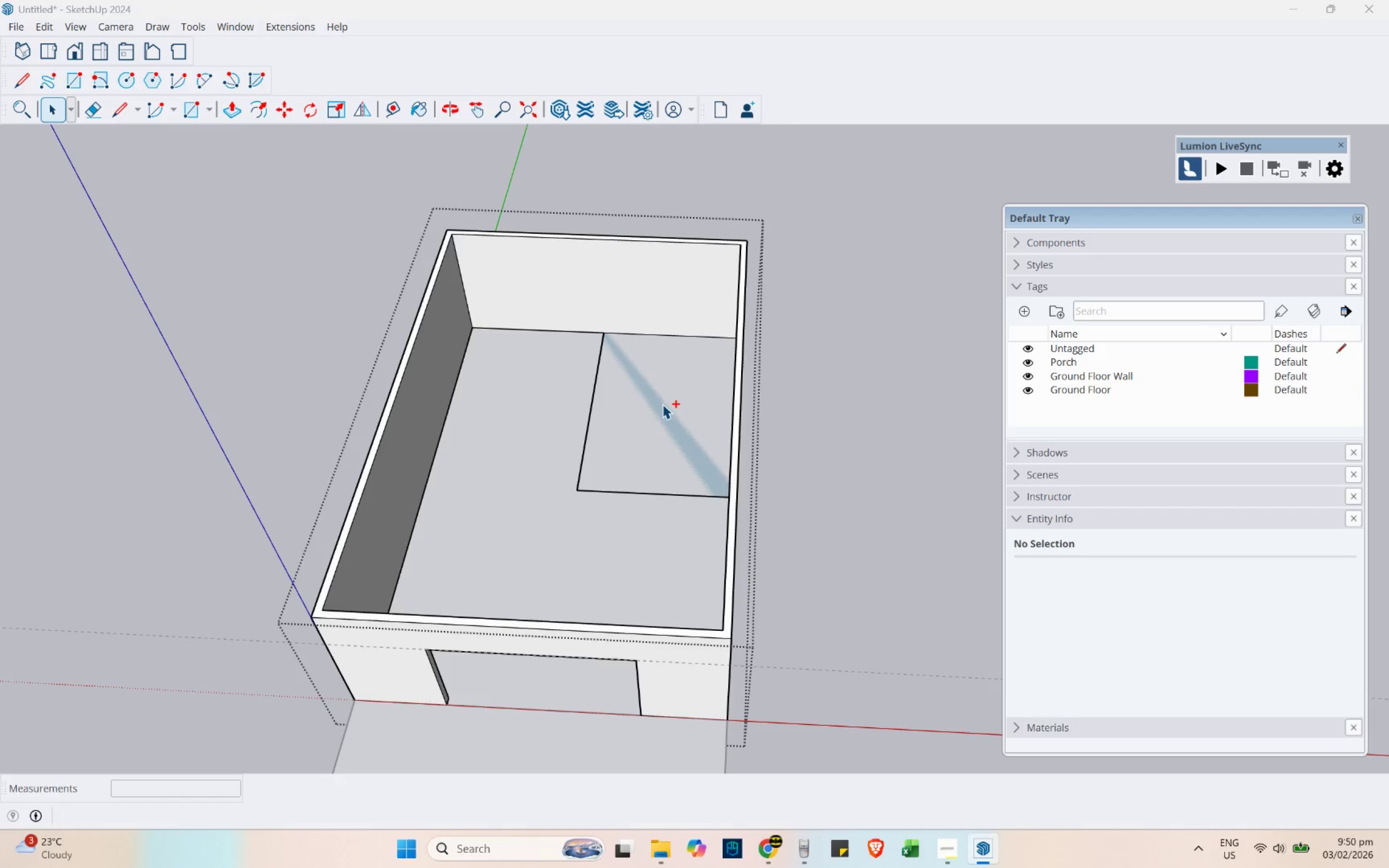 
key(Control+Z)
 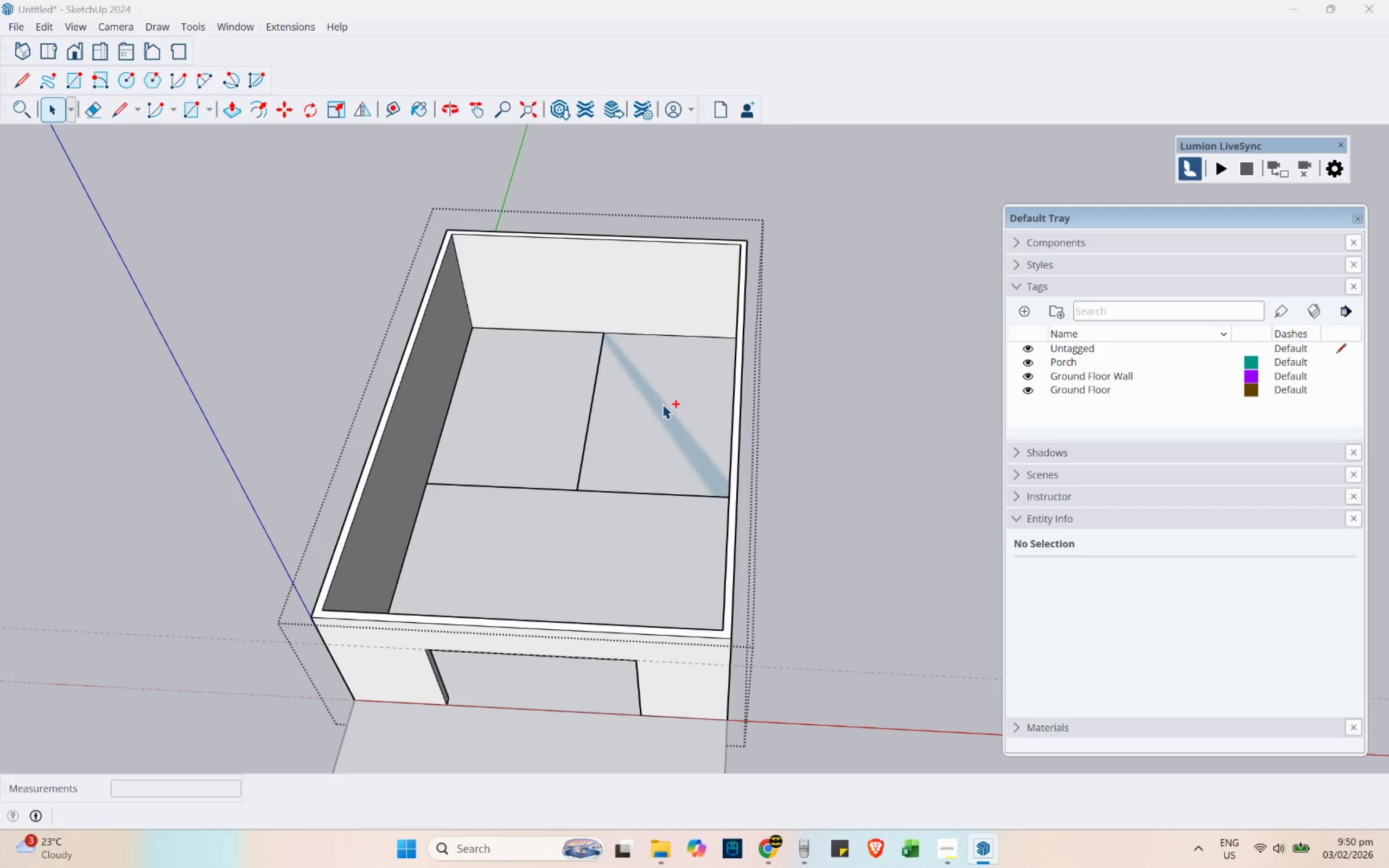 
key(Control+Z)
 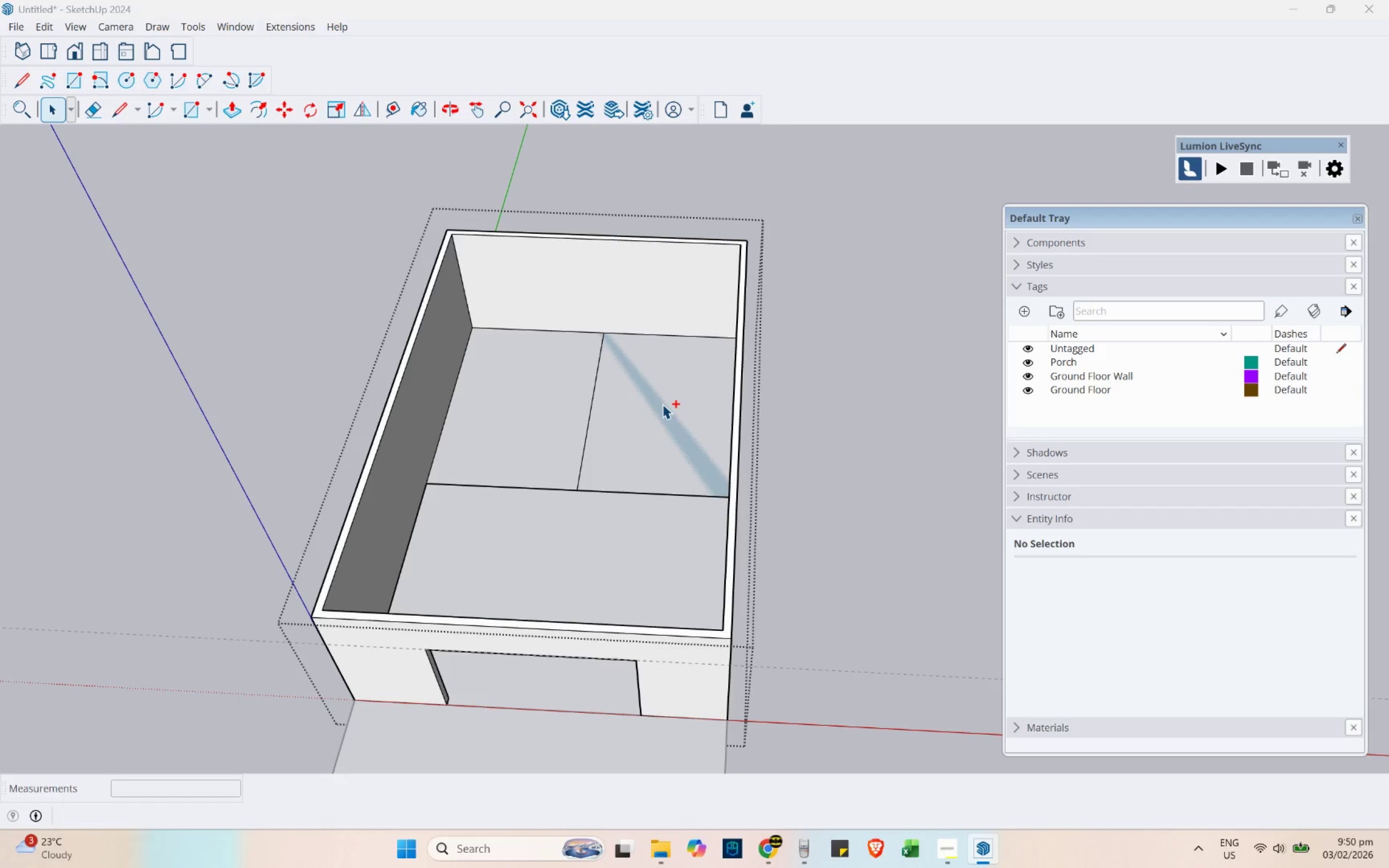 
key(Control+Z)
 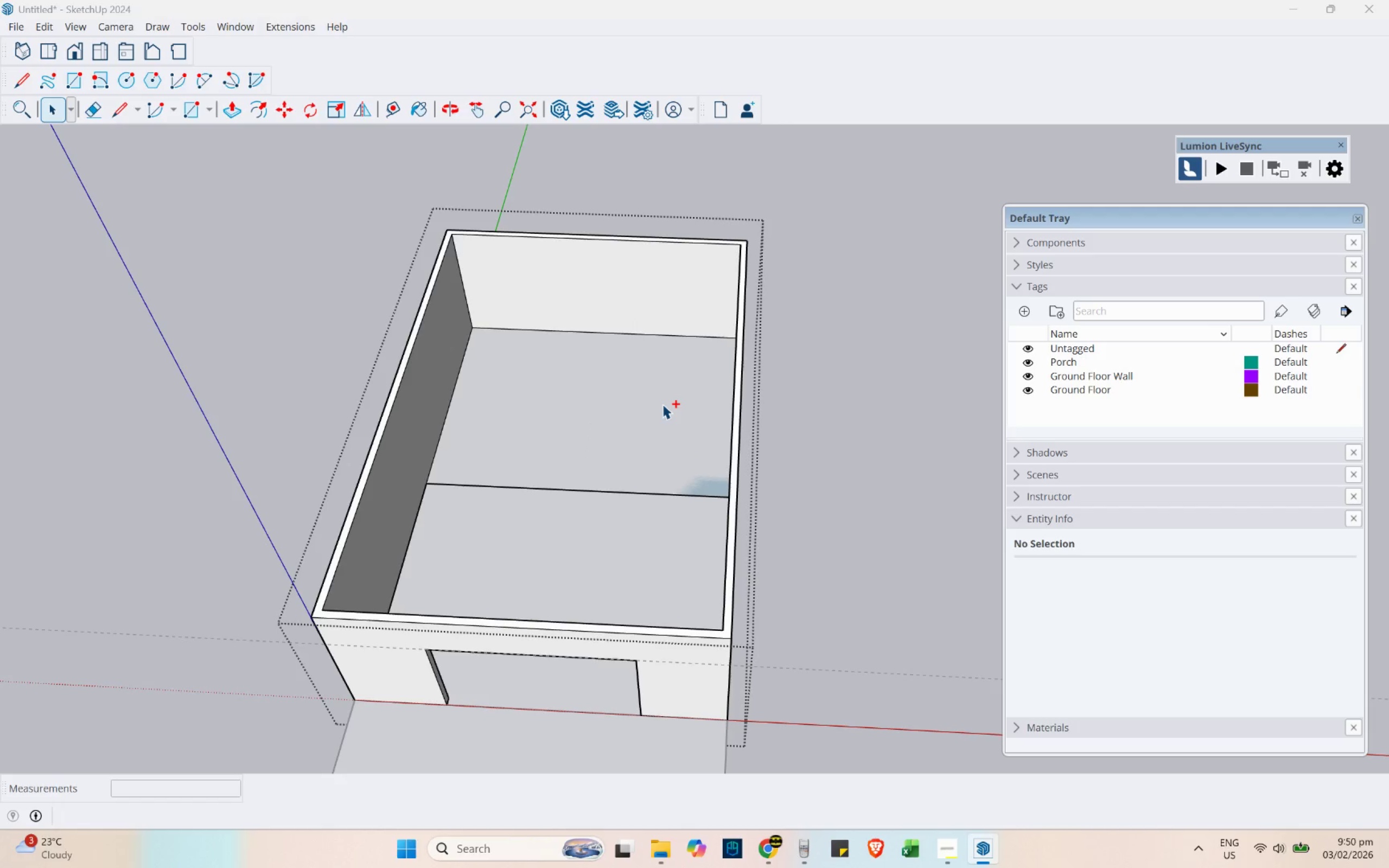 
key(Control+Z)
 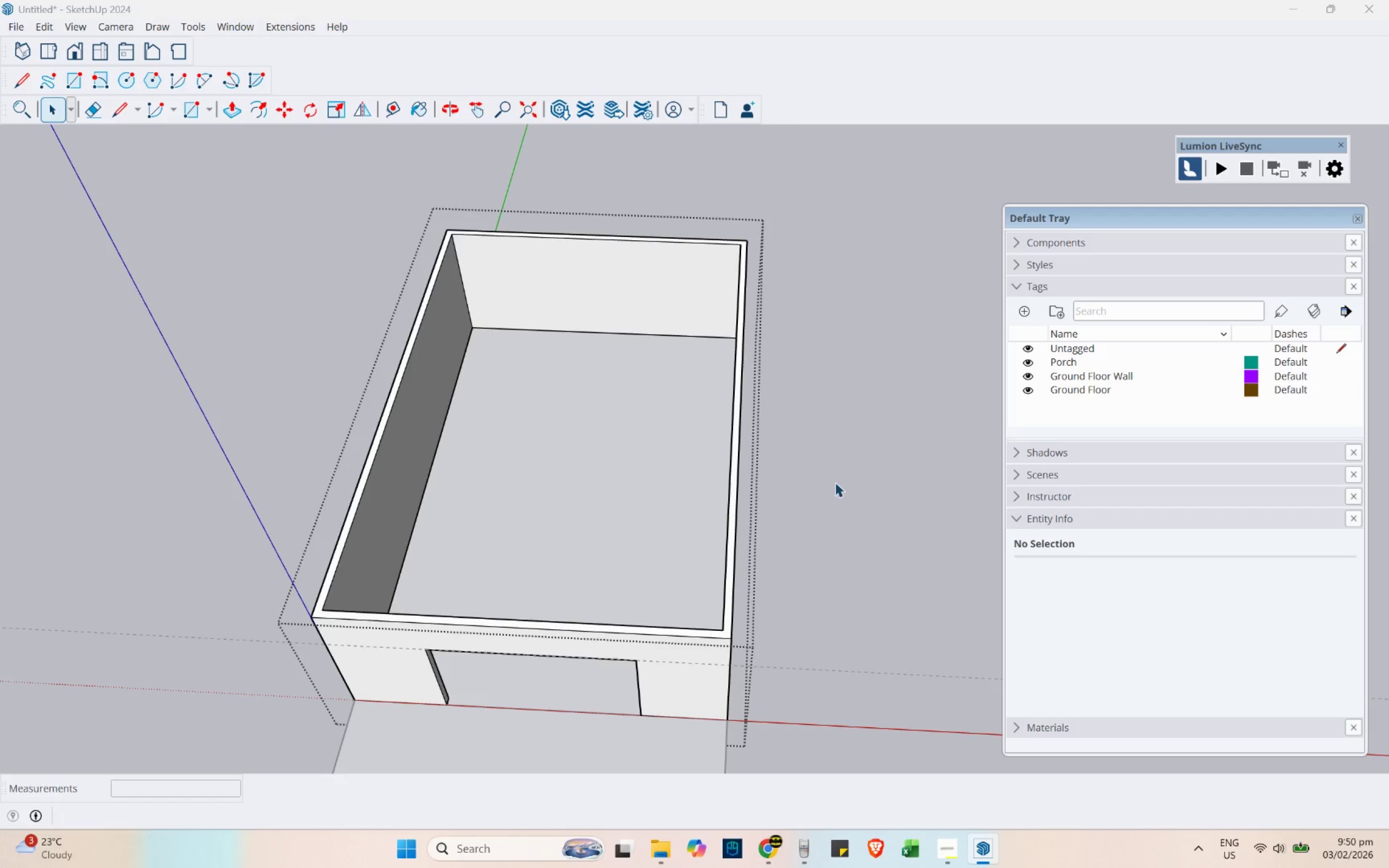 
key(Escape)
 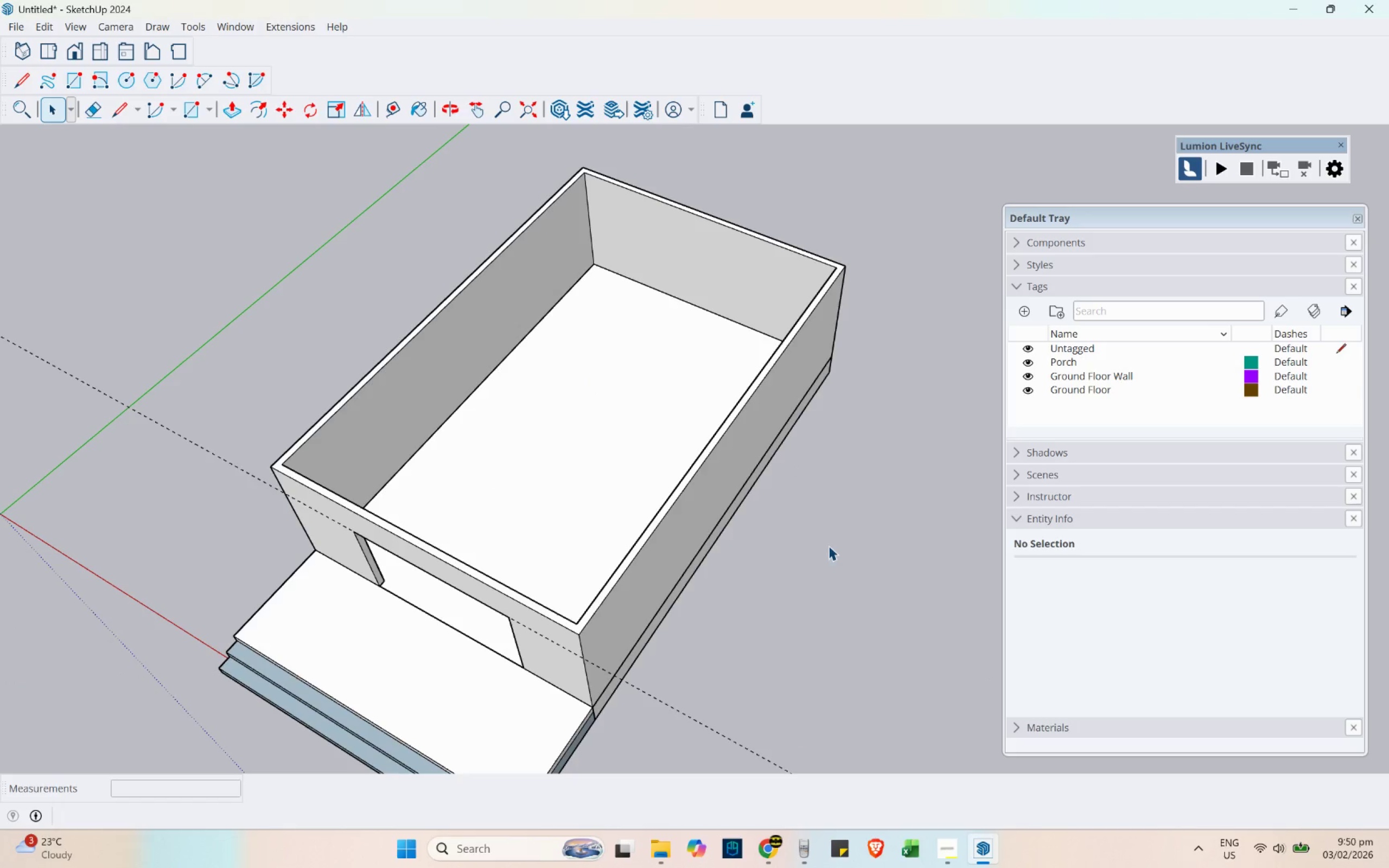 
scroll: coordinate [649, 371], scroll_direction: down, amount: 8.0
 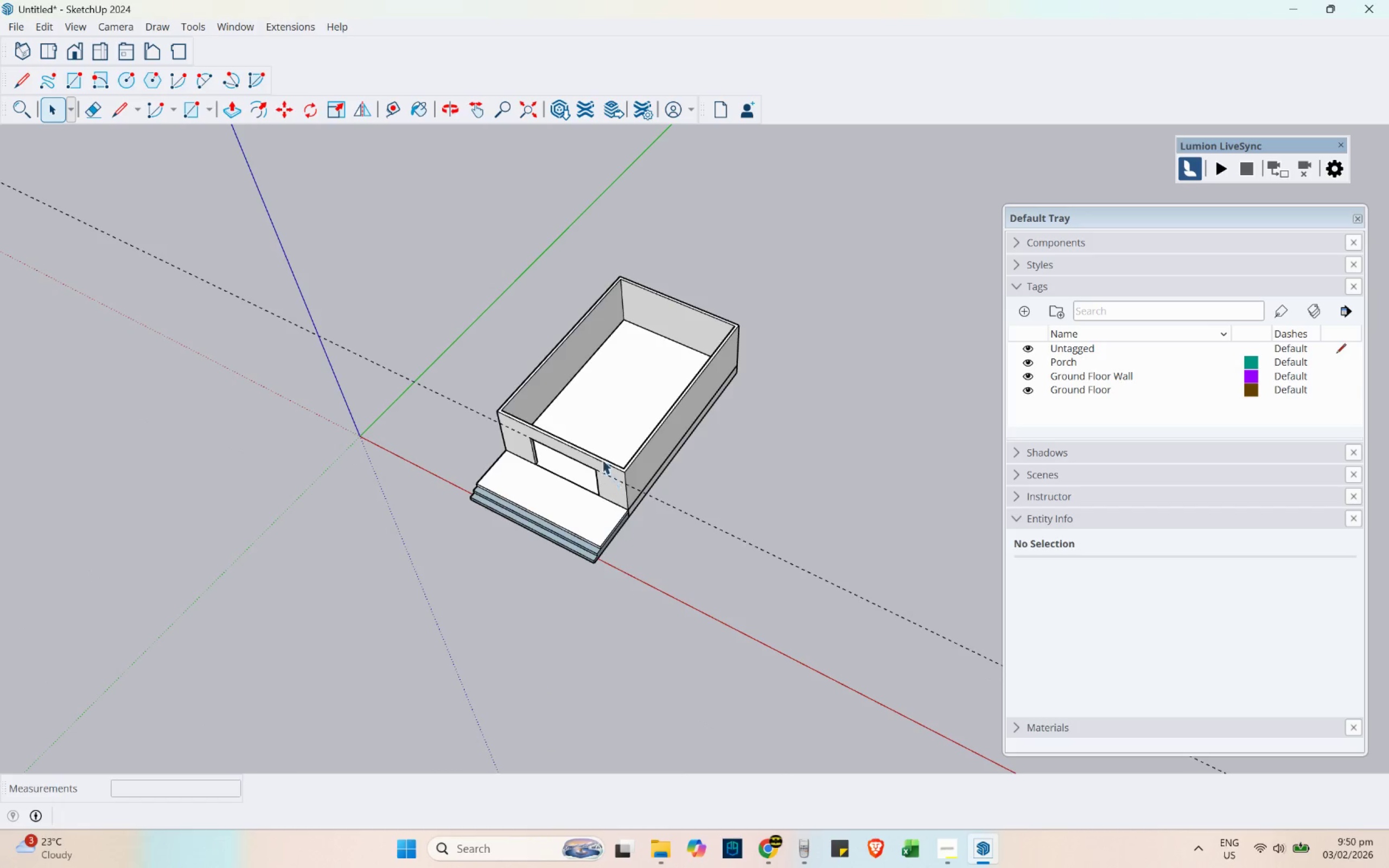 
scroll: coordinate [559, 344], scroll_direction: up, amount: 5.0
 